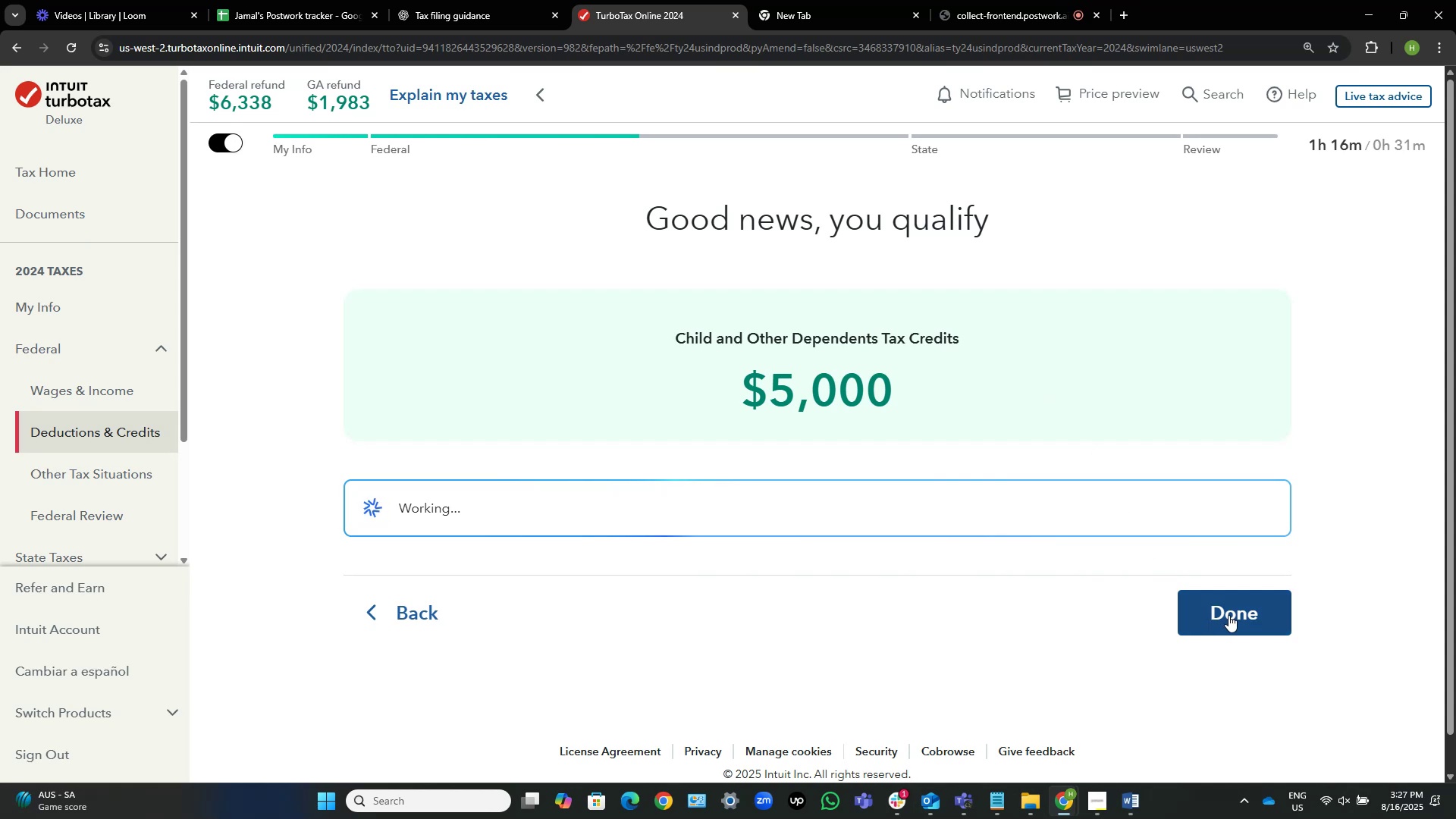 
scroll: coordinate [1230, 638], scroll_direction: down, amount: 7.0
 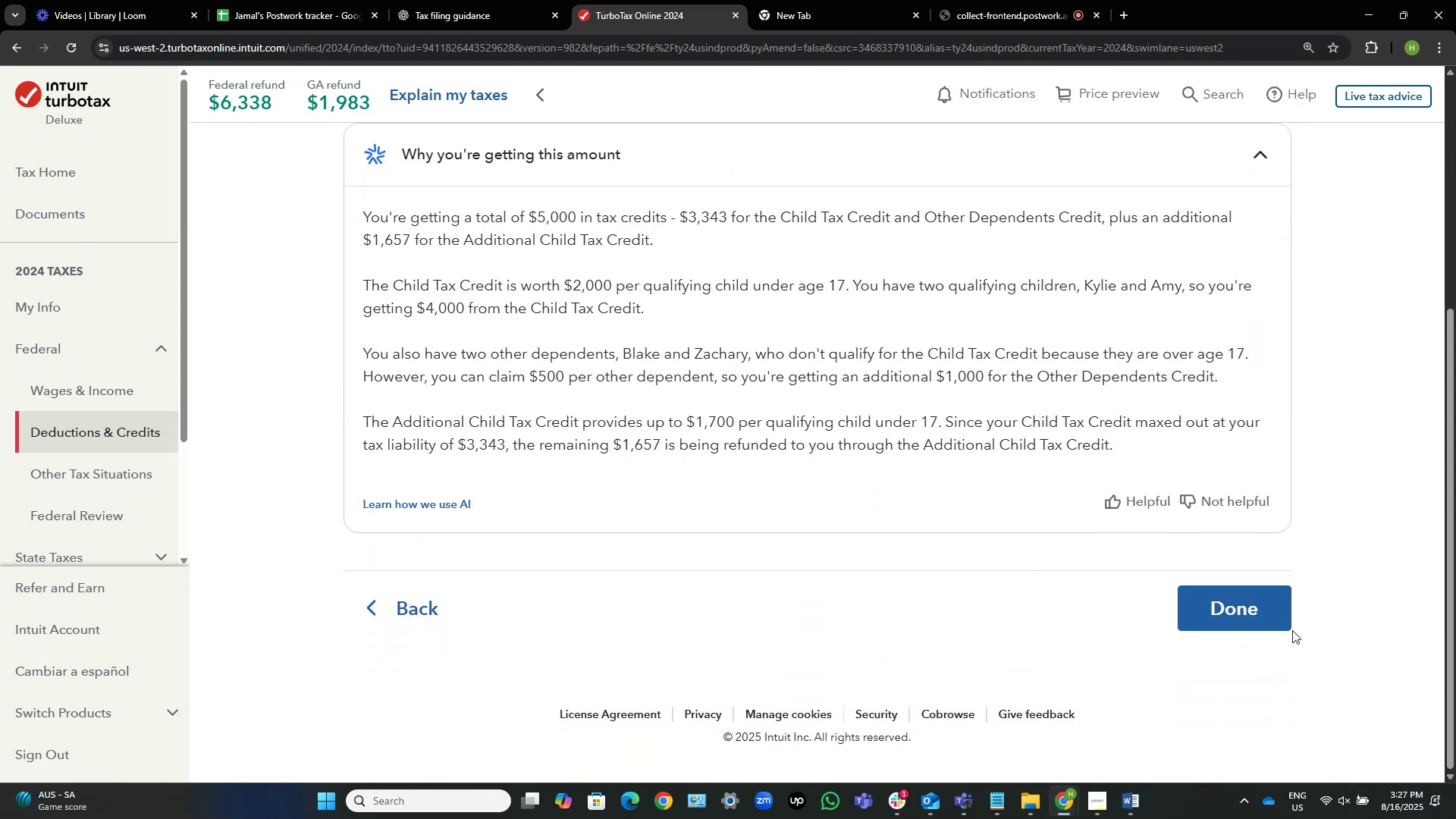 
left_click([1227, 608])
 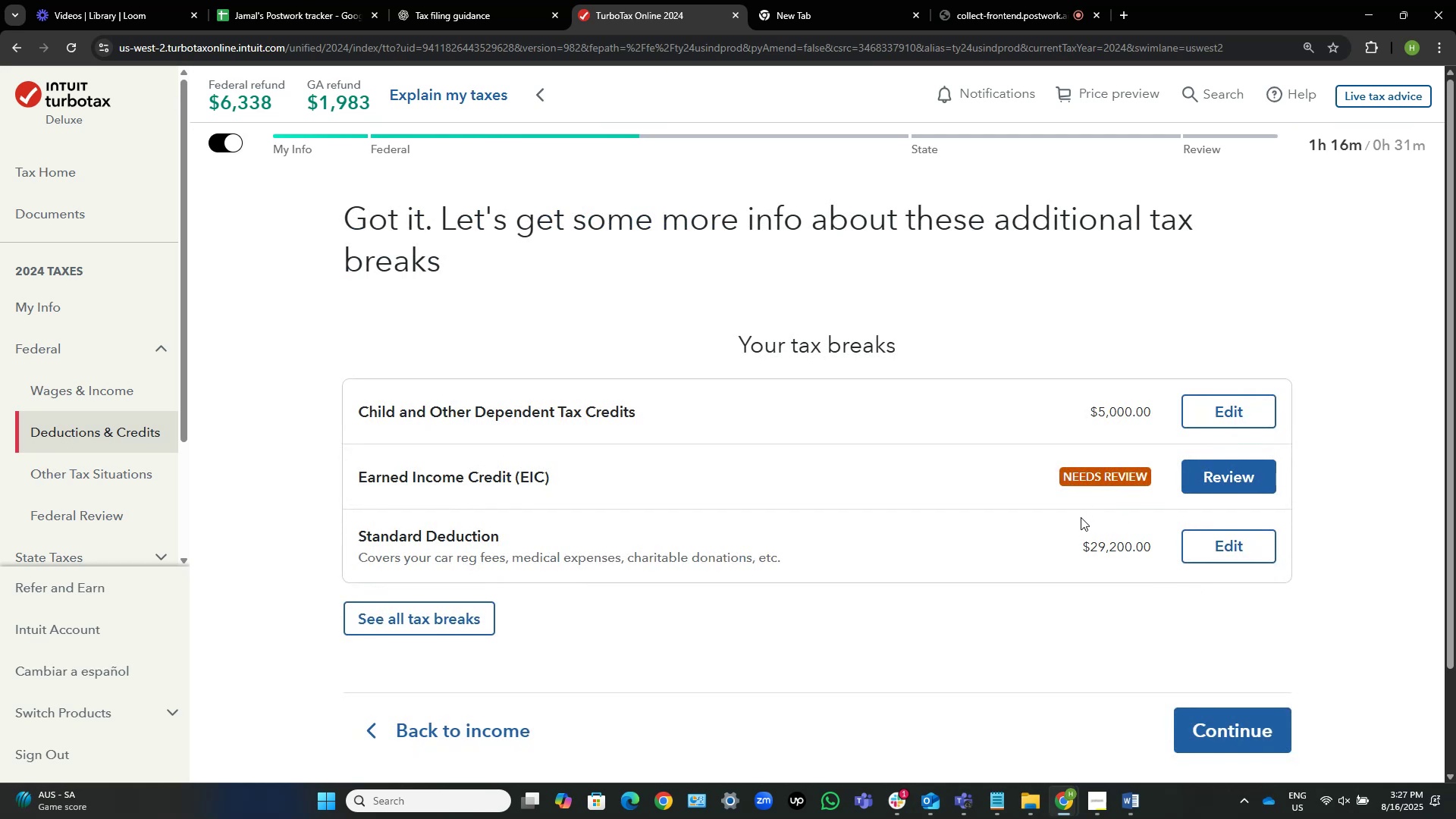 
wait(5.02)
 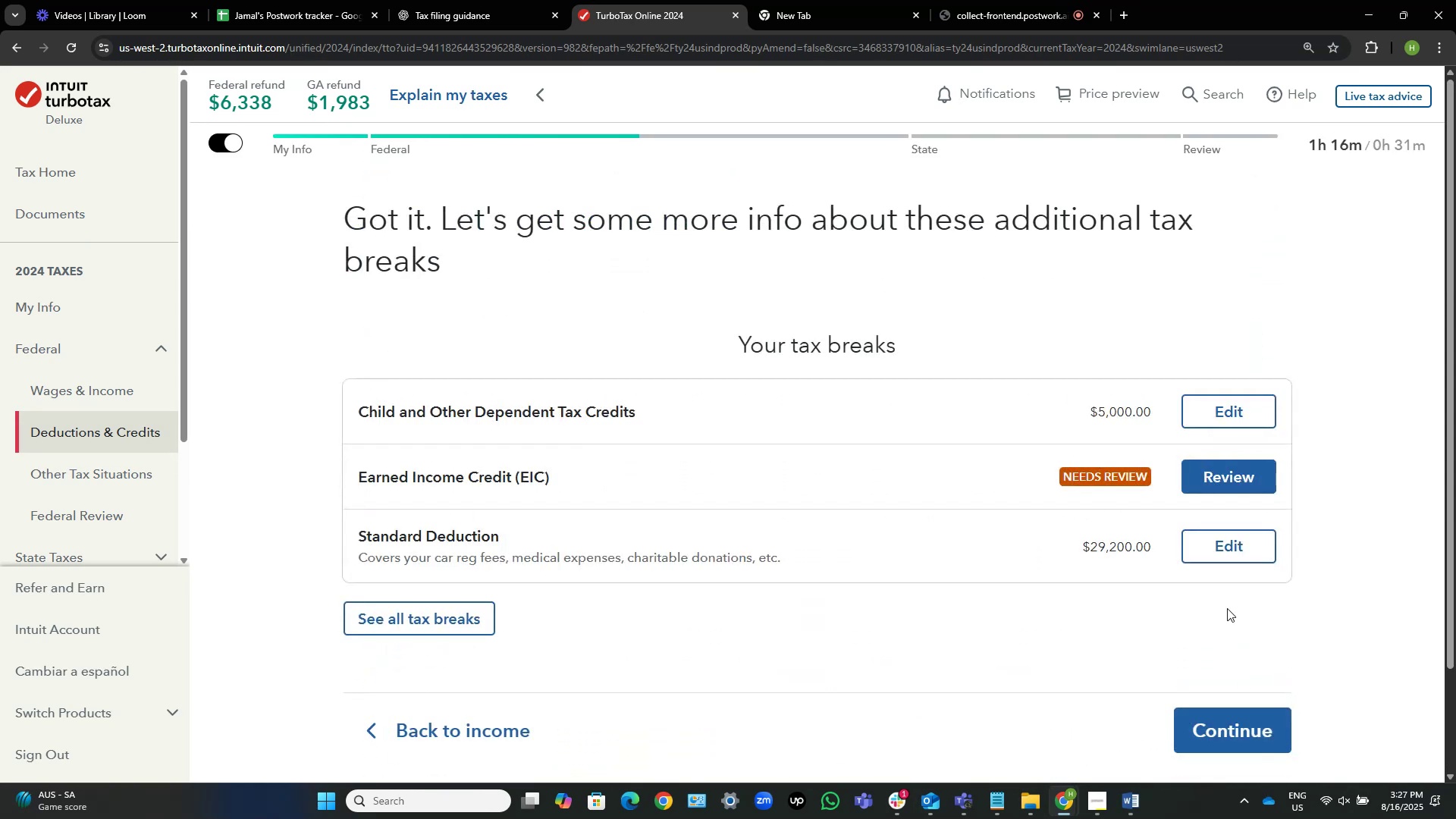 
left_click([1235, 479])
 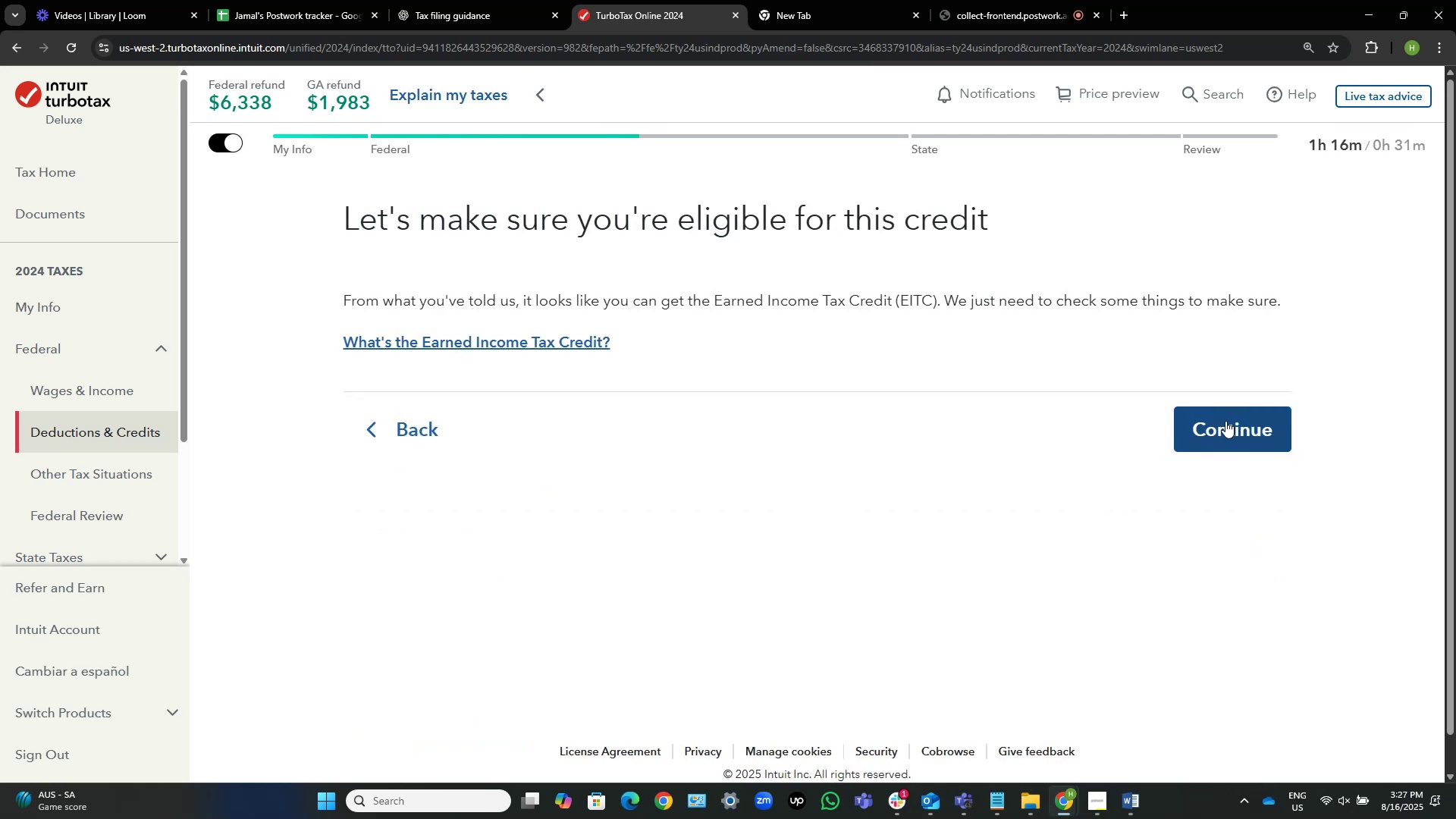 
left_click([1254, 435])
 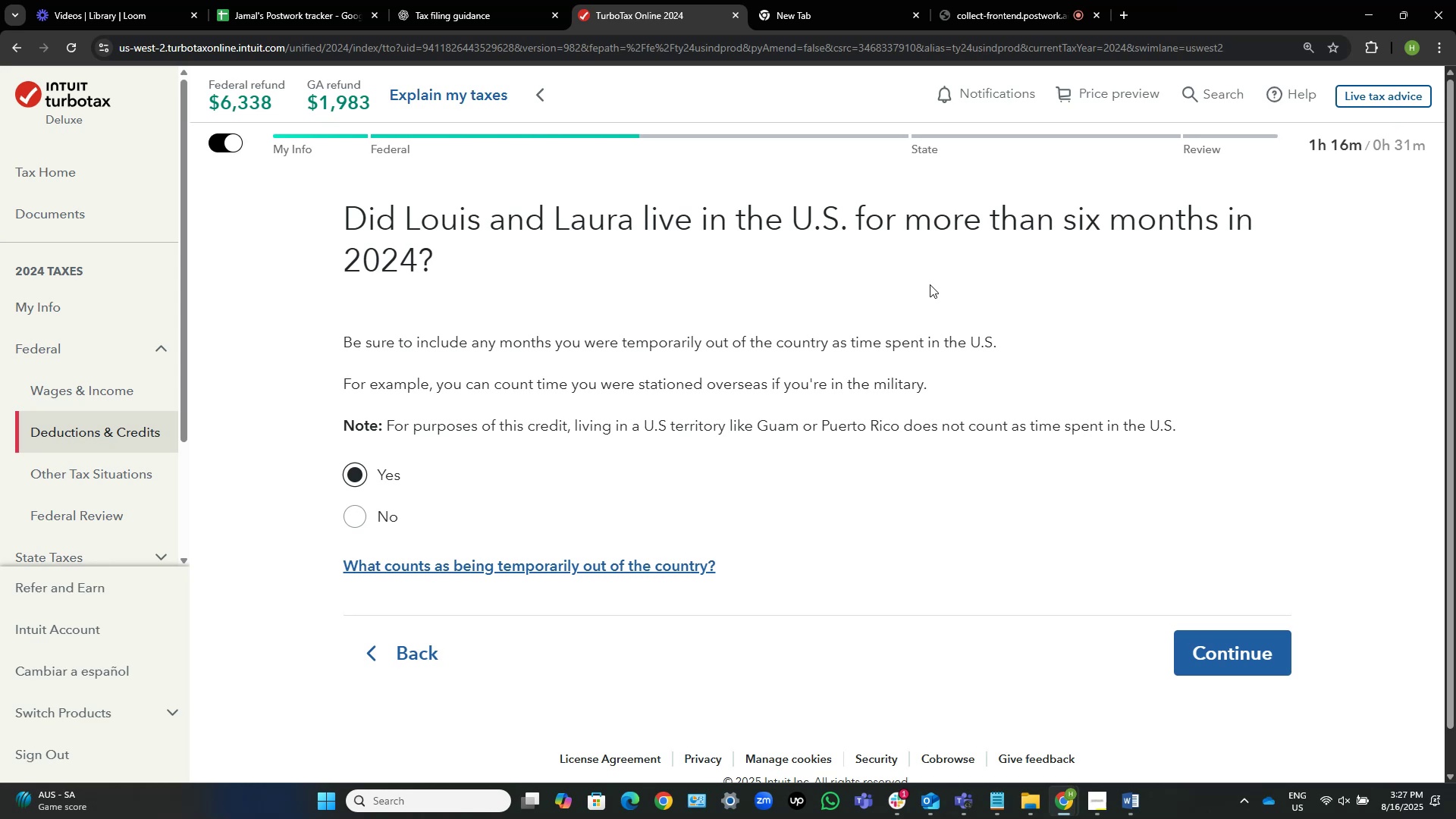 
wait(6.42)
 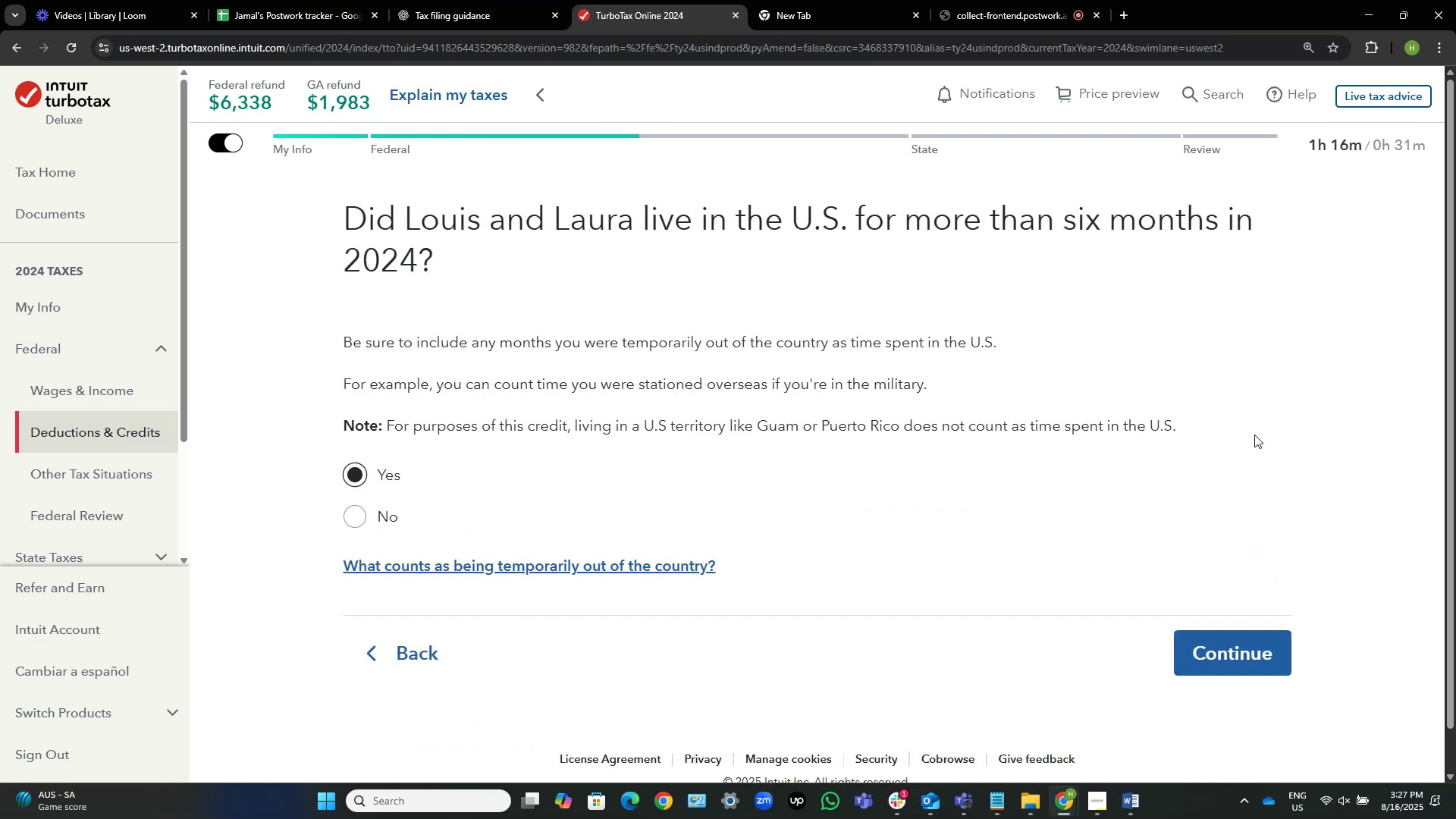 
left_click([1210, 672])
 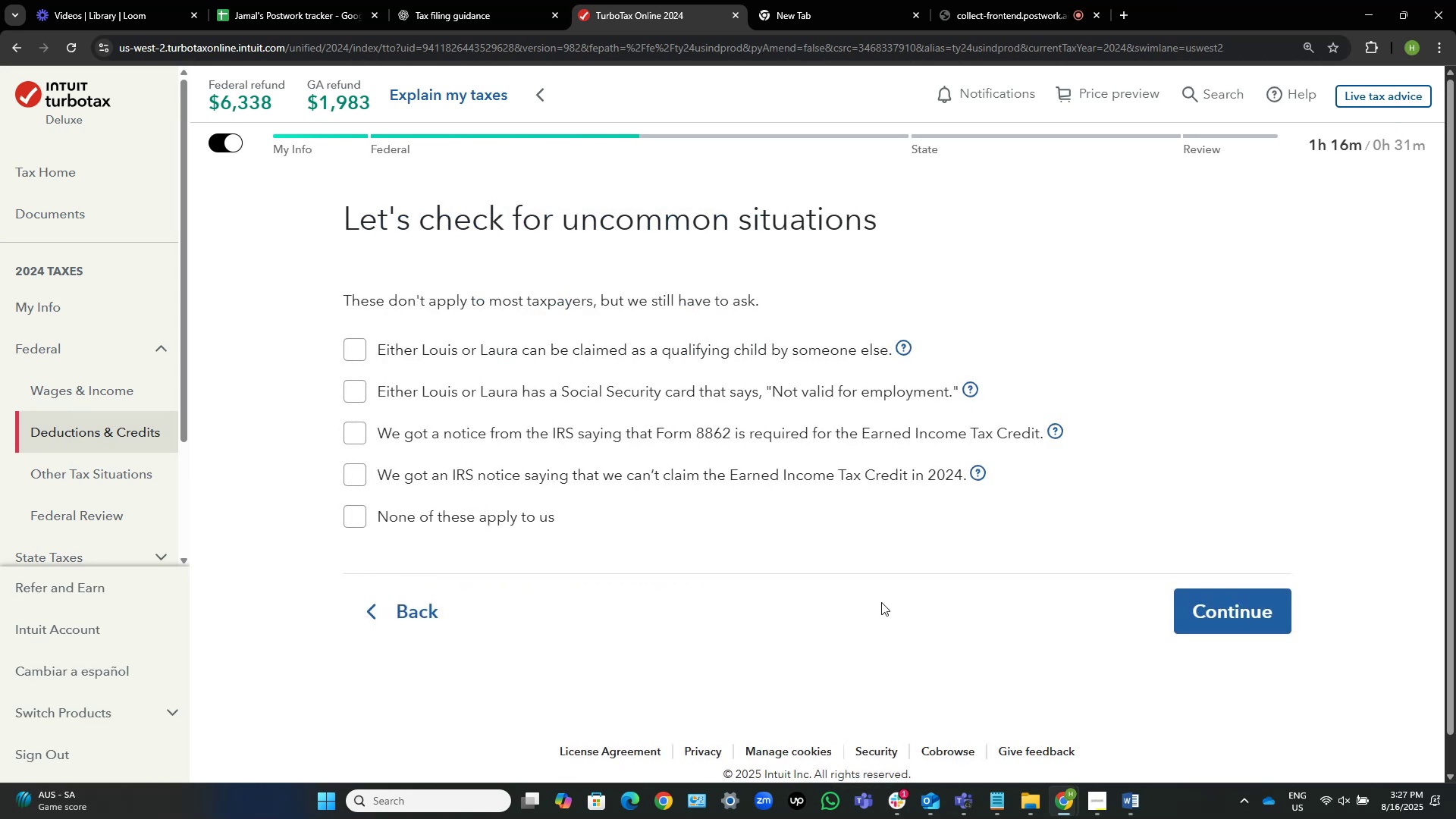 
left_click([529, 522])
 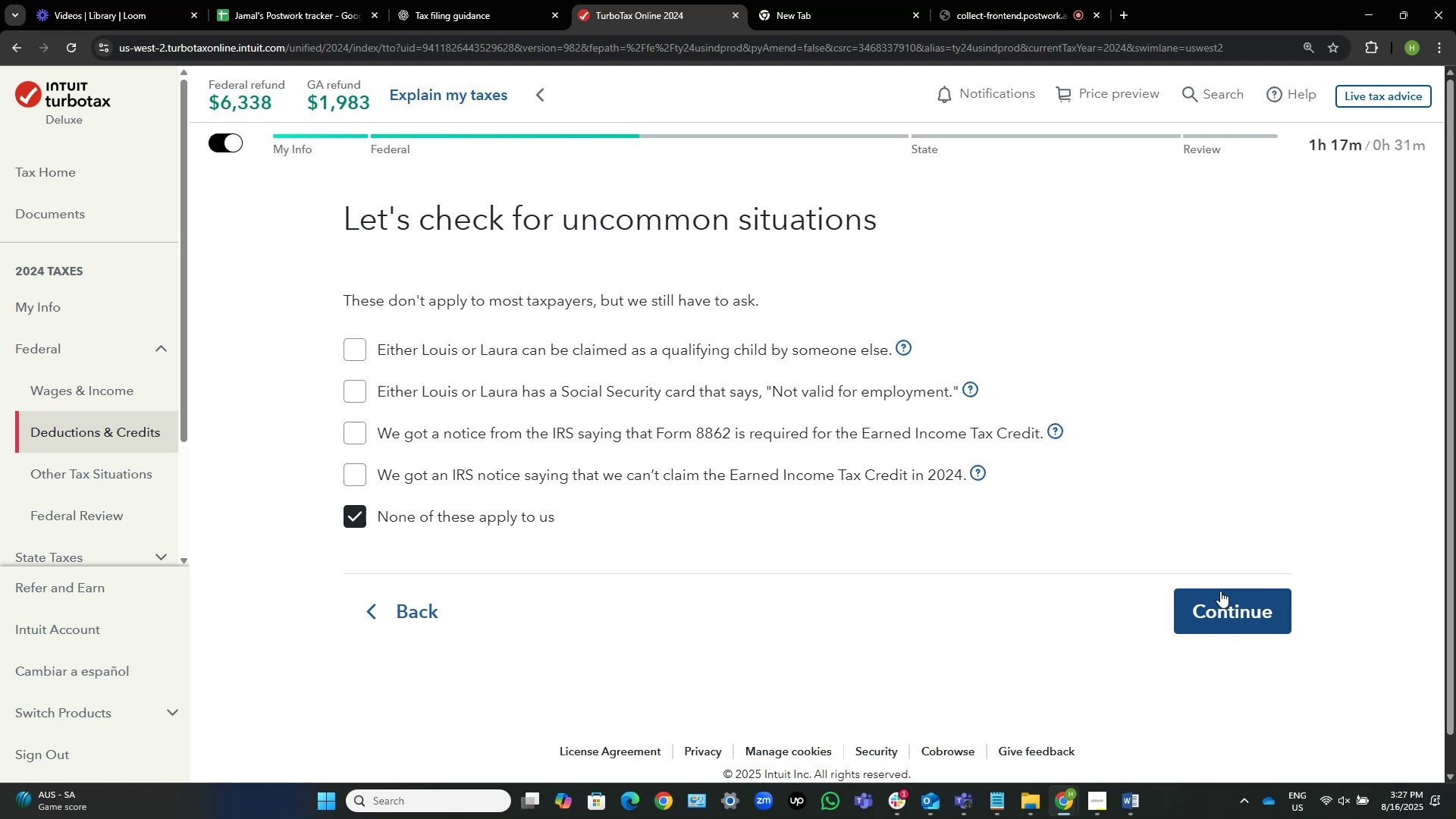 
wait(5.14)
 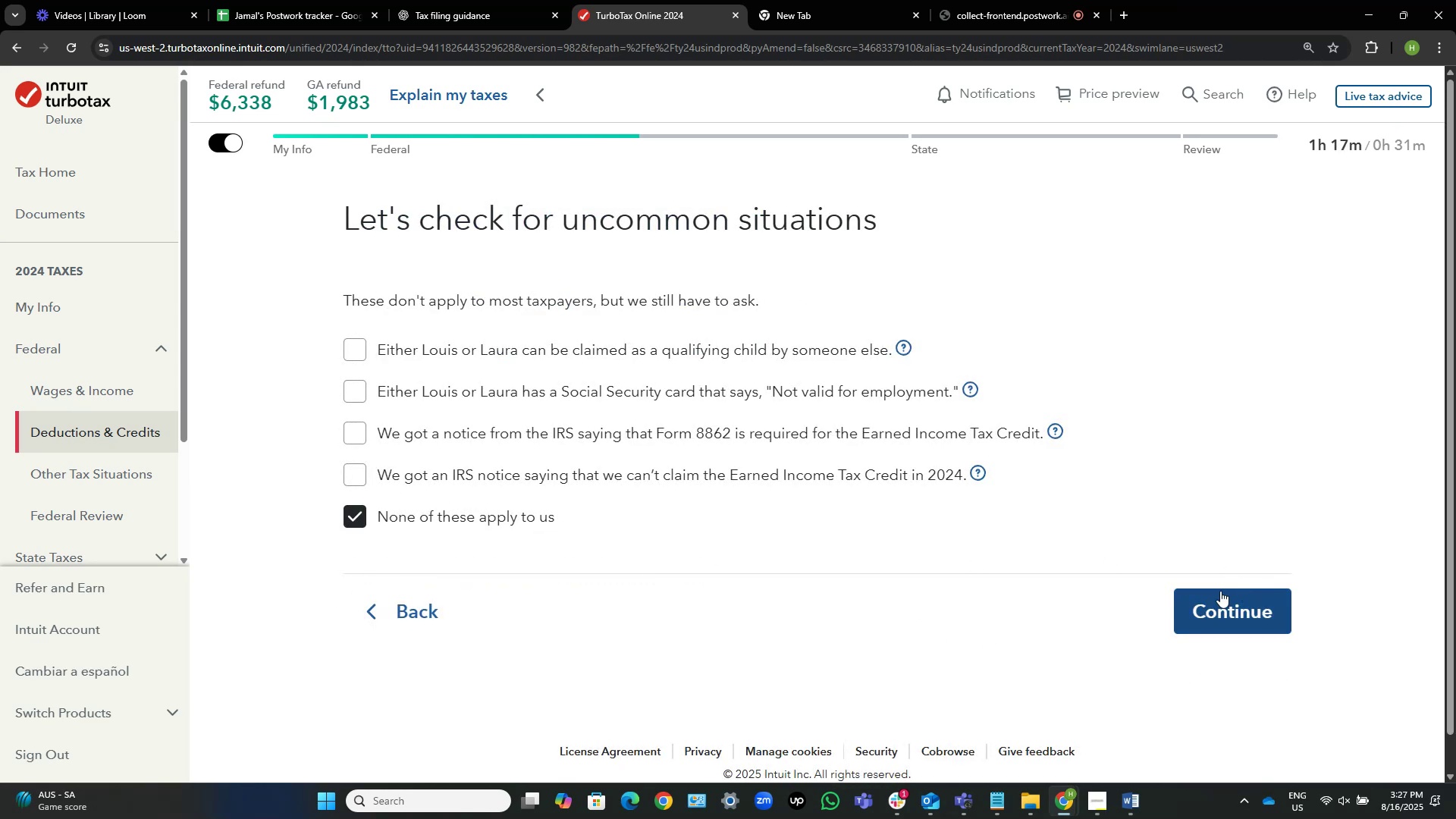 
left_click([1220, 591])
 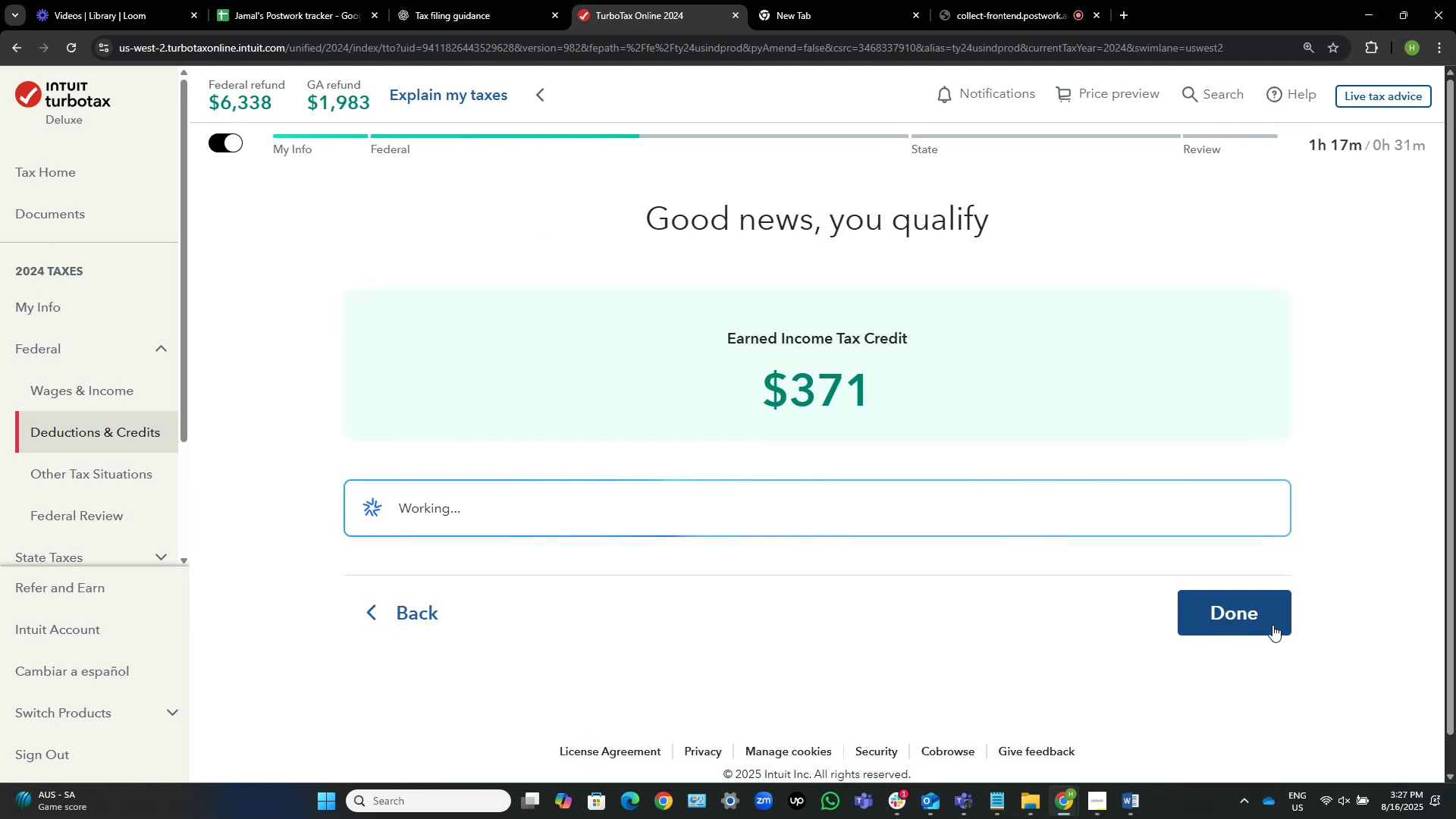 
left_click([1272, 625])
 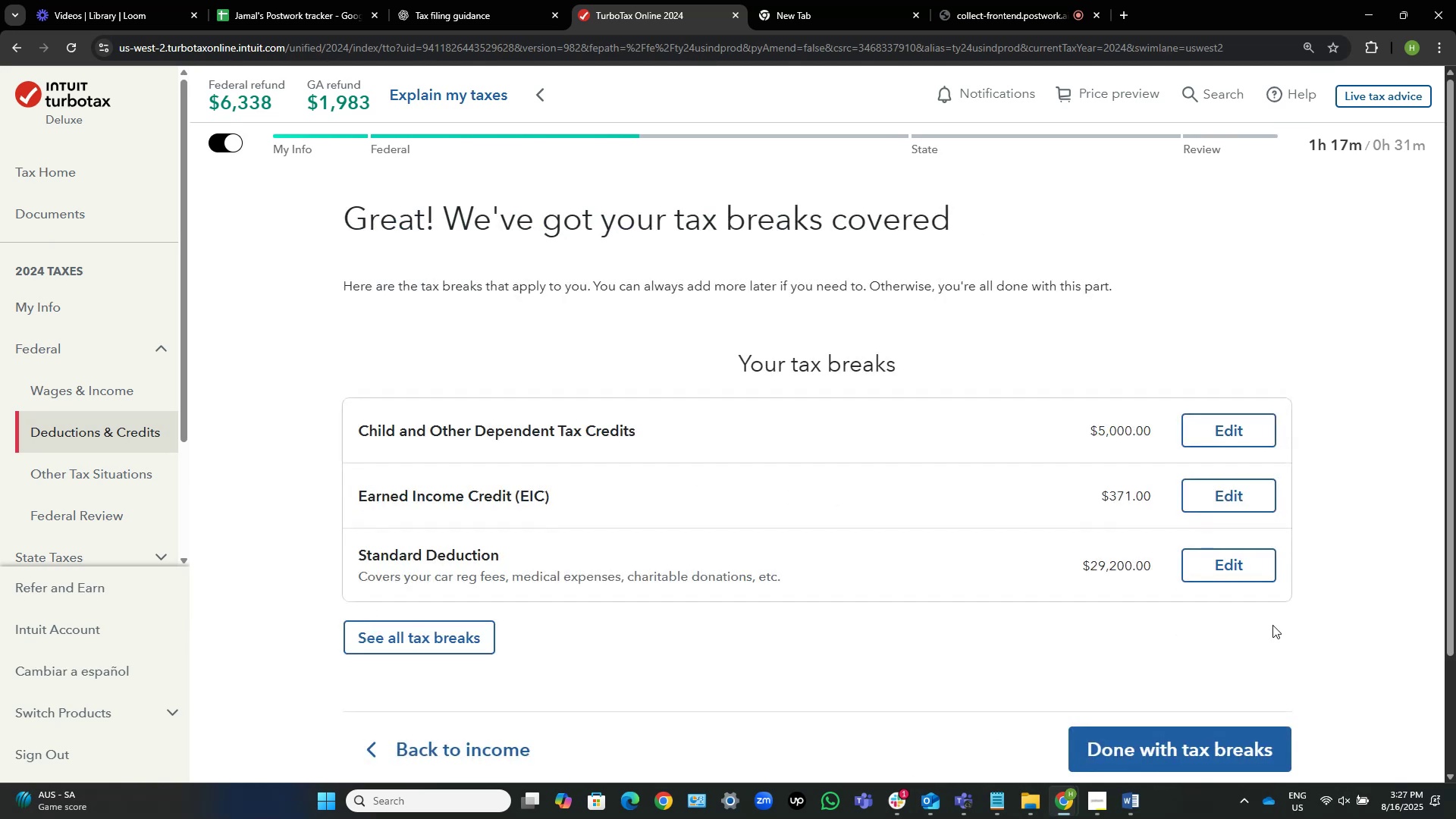 
scroll: coordinate [1307, 616], scroll_direction: down, amount: 1.0
 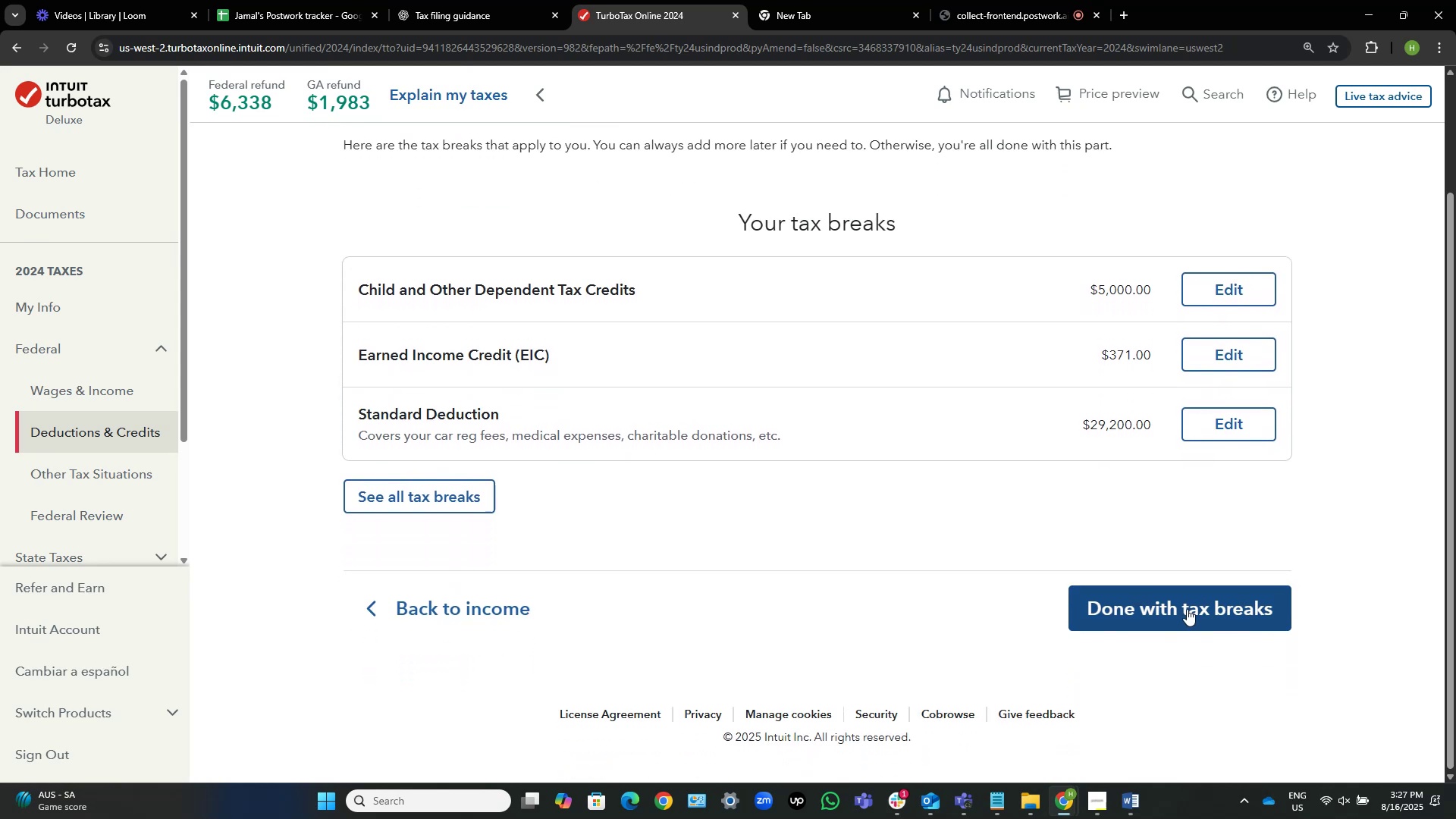 
double_click([1187, 609])
 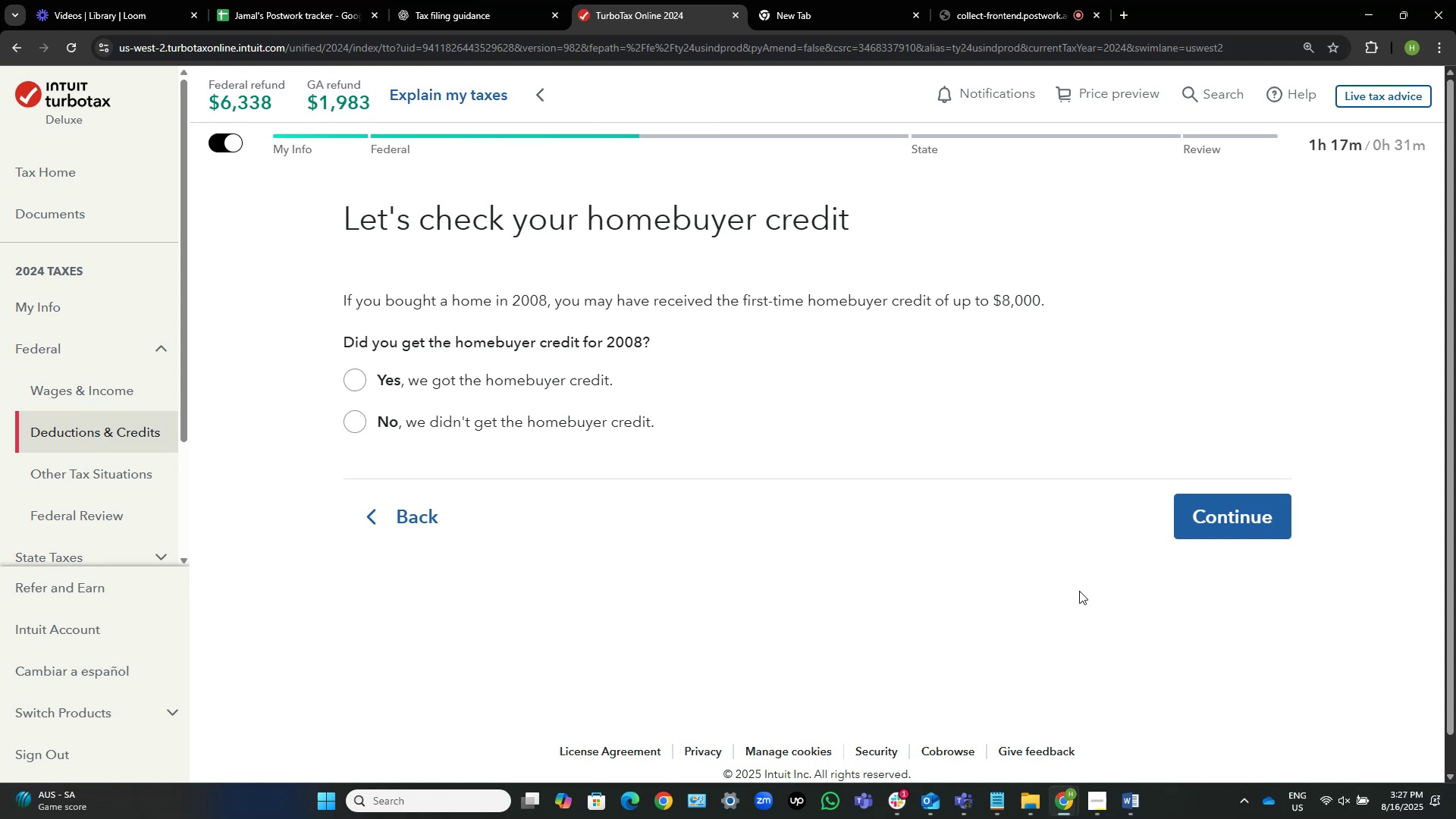 
wait(14.1)
 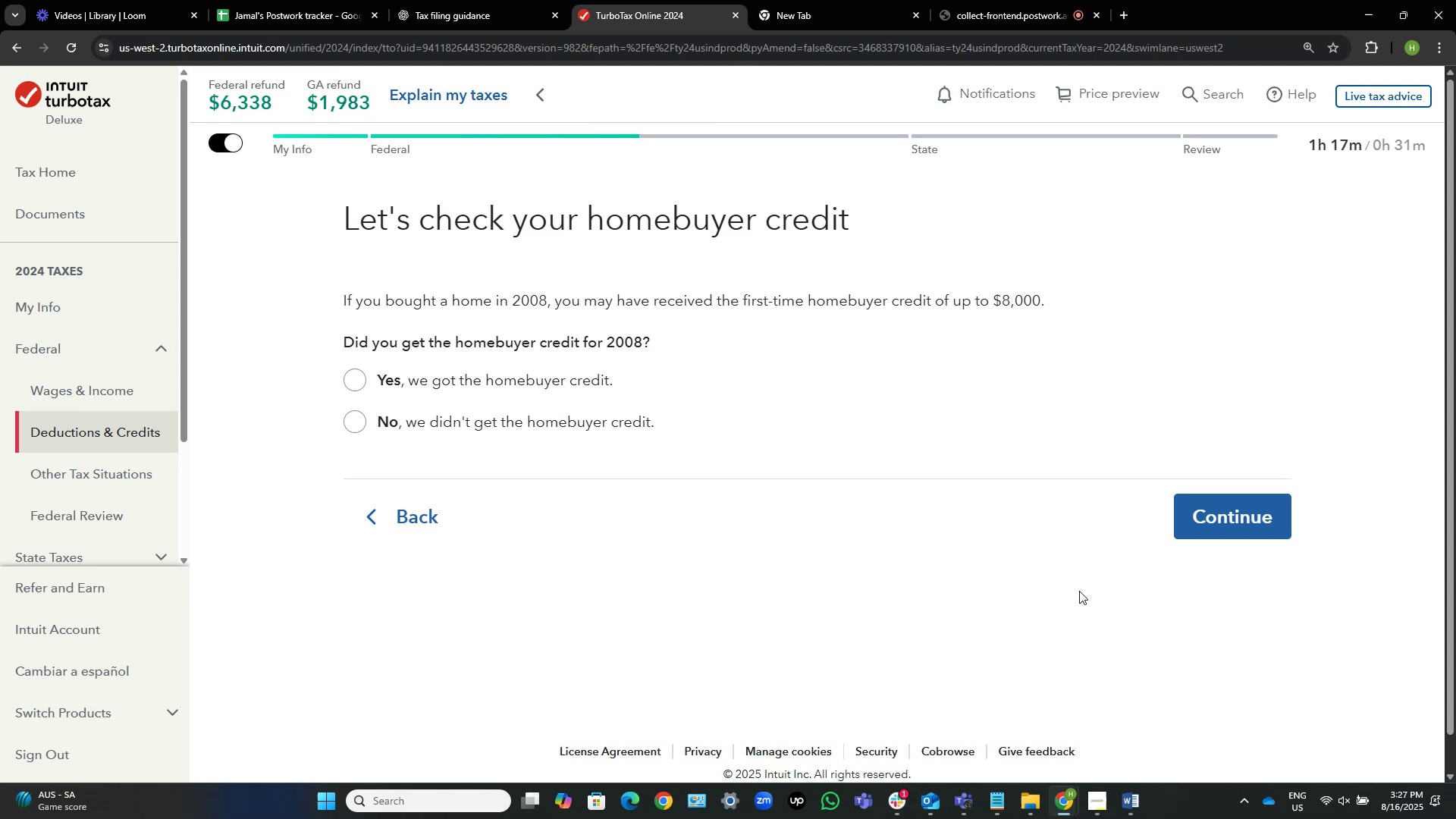 
left_click([466, 437])
 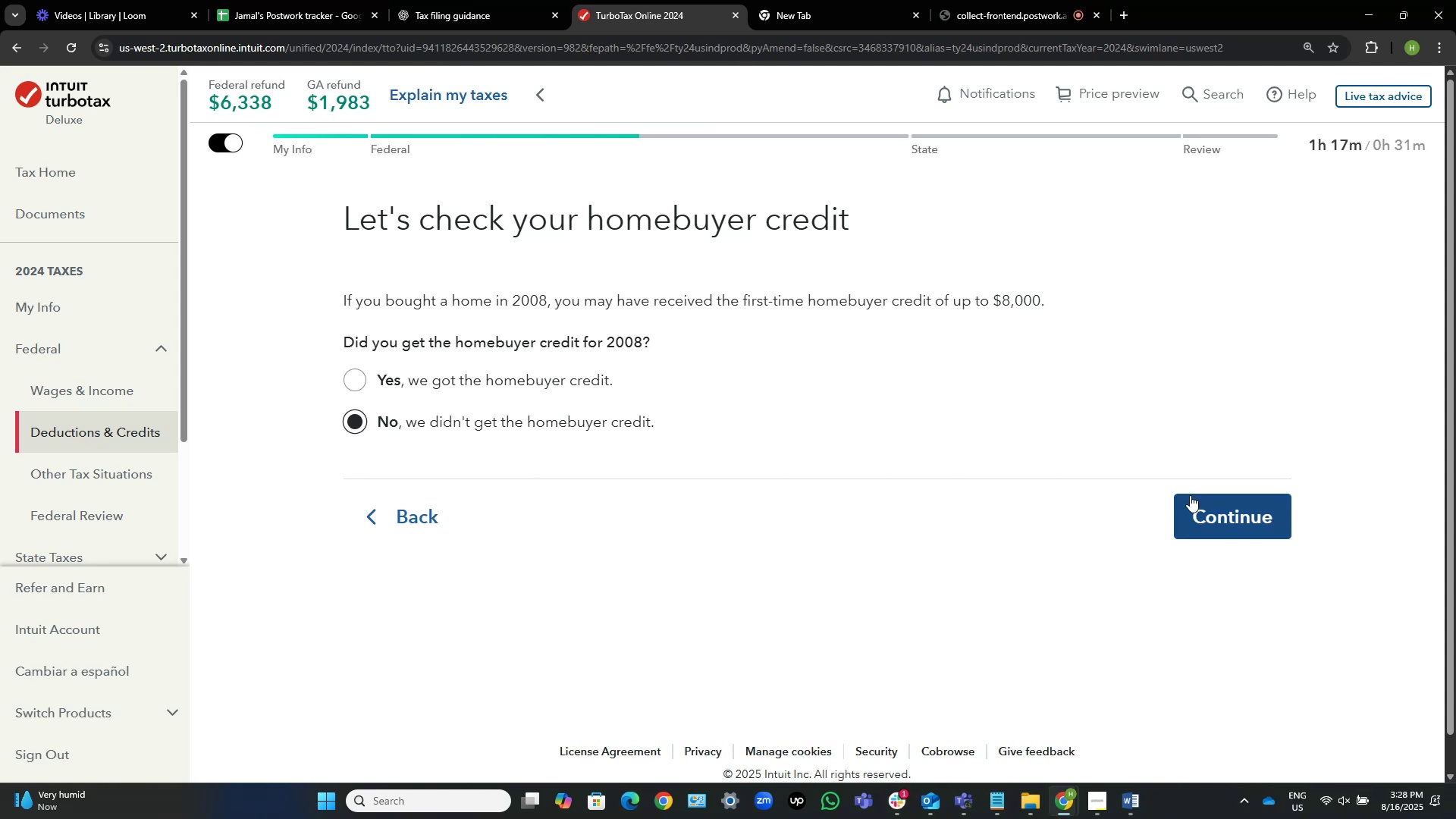 
left_click([1195, 500])
 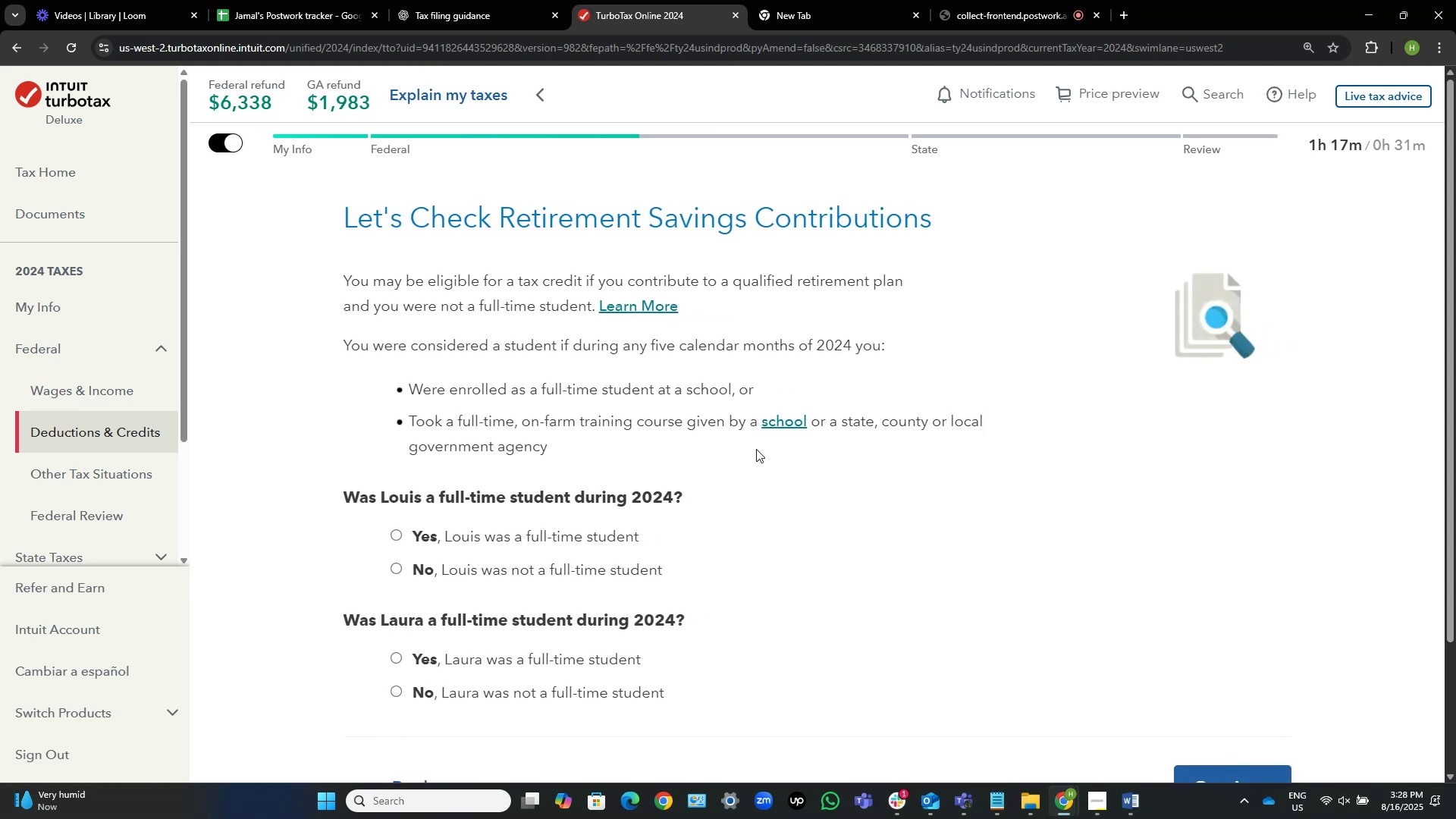 
scroll: coordinate [707, 434], scroll_direction: down, amount: 4.0
 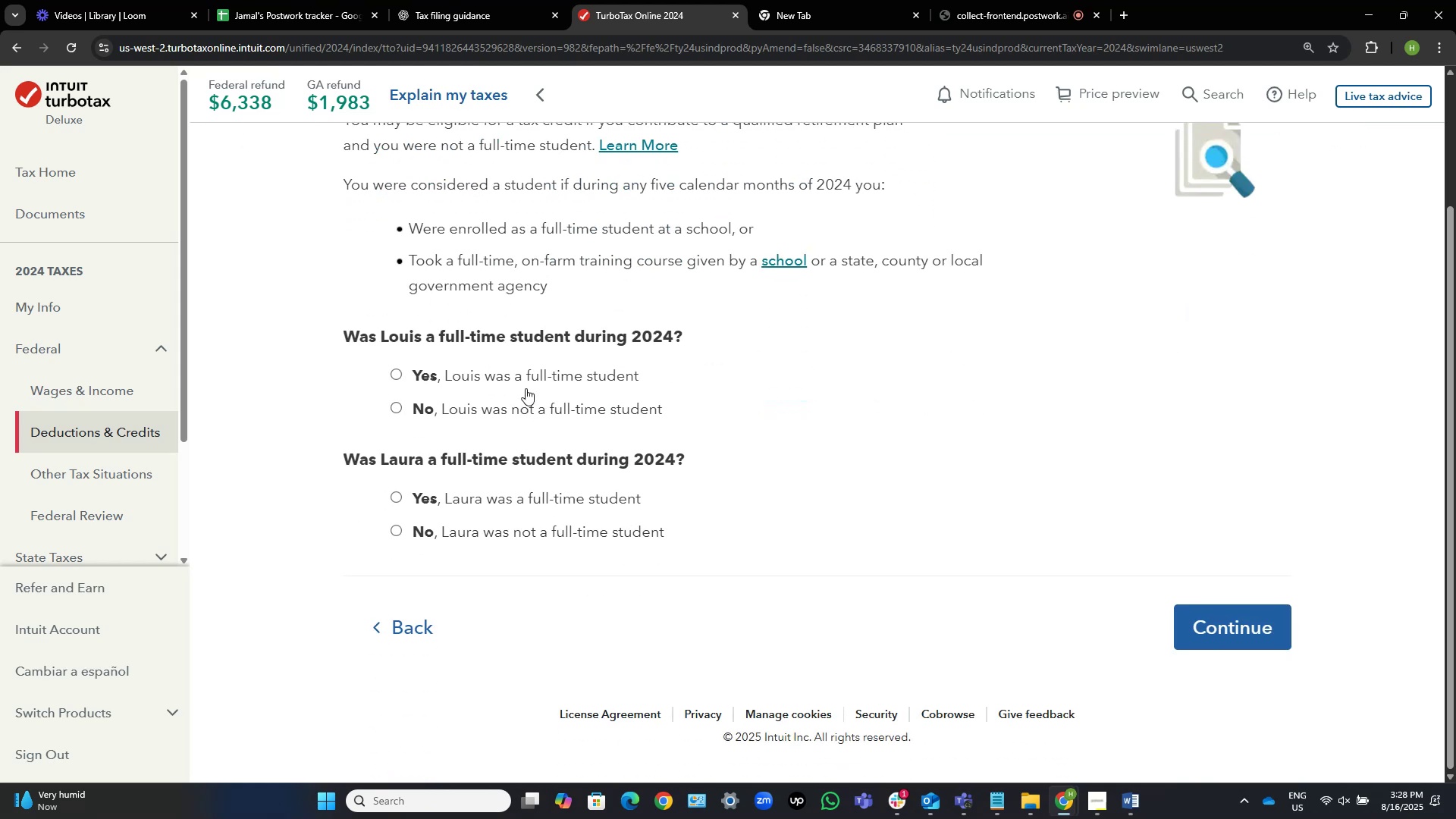 
wait(6.4)
 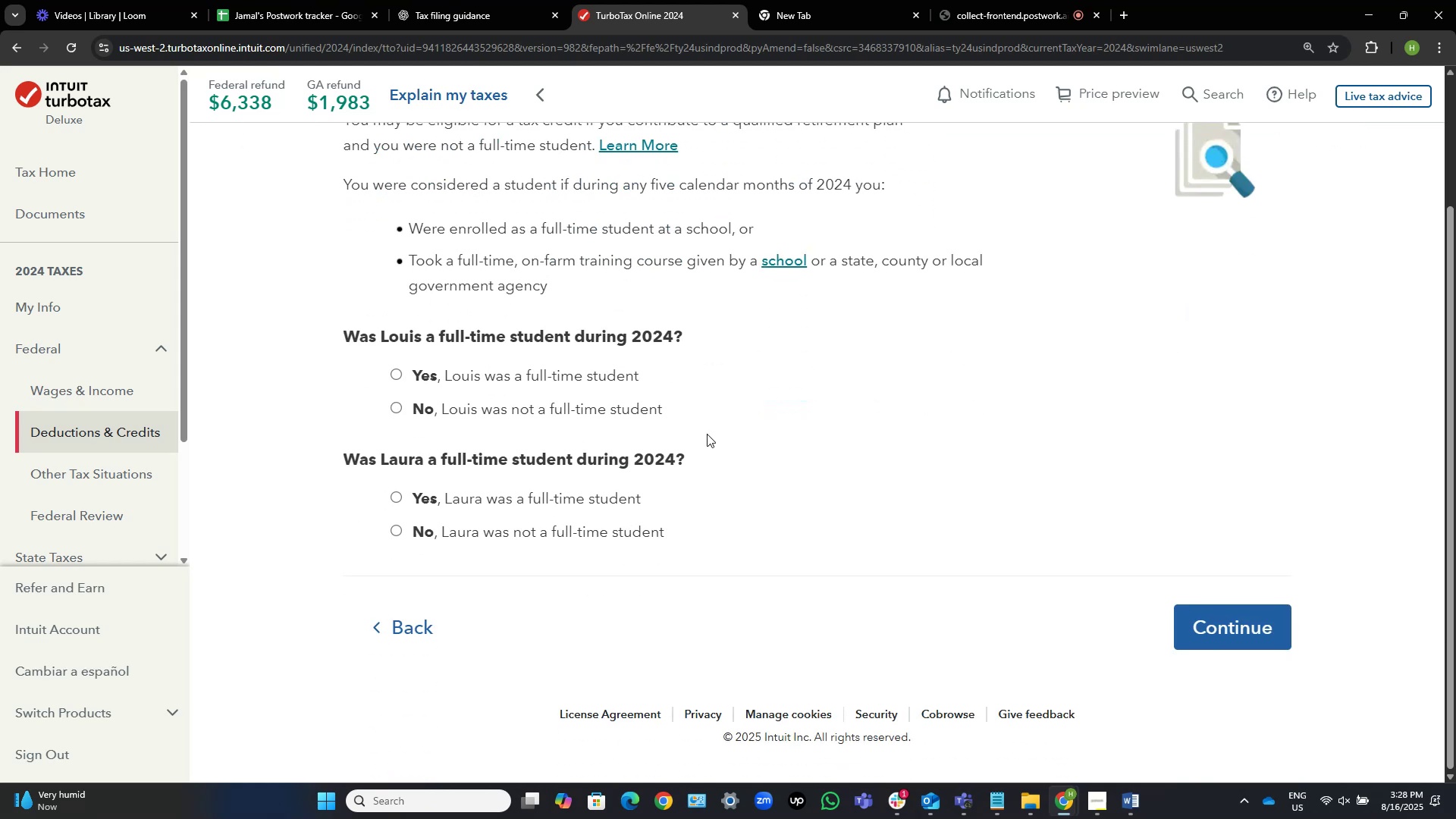 
double_click([535, 537])
 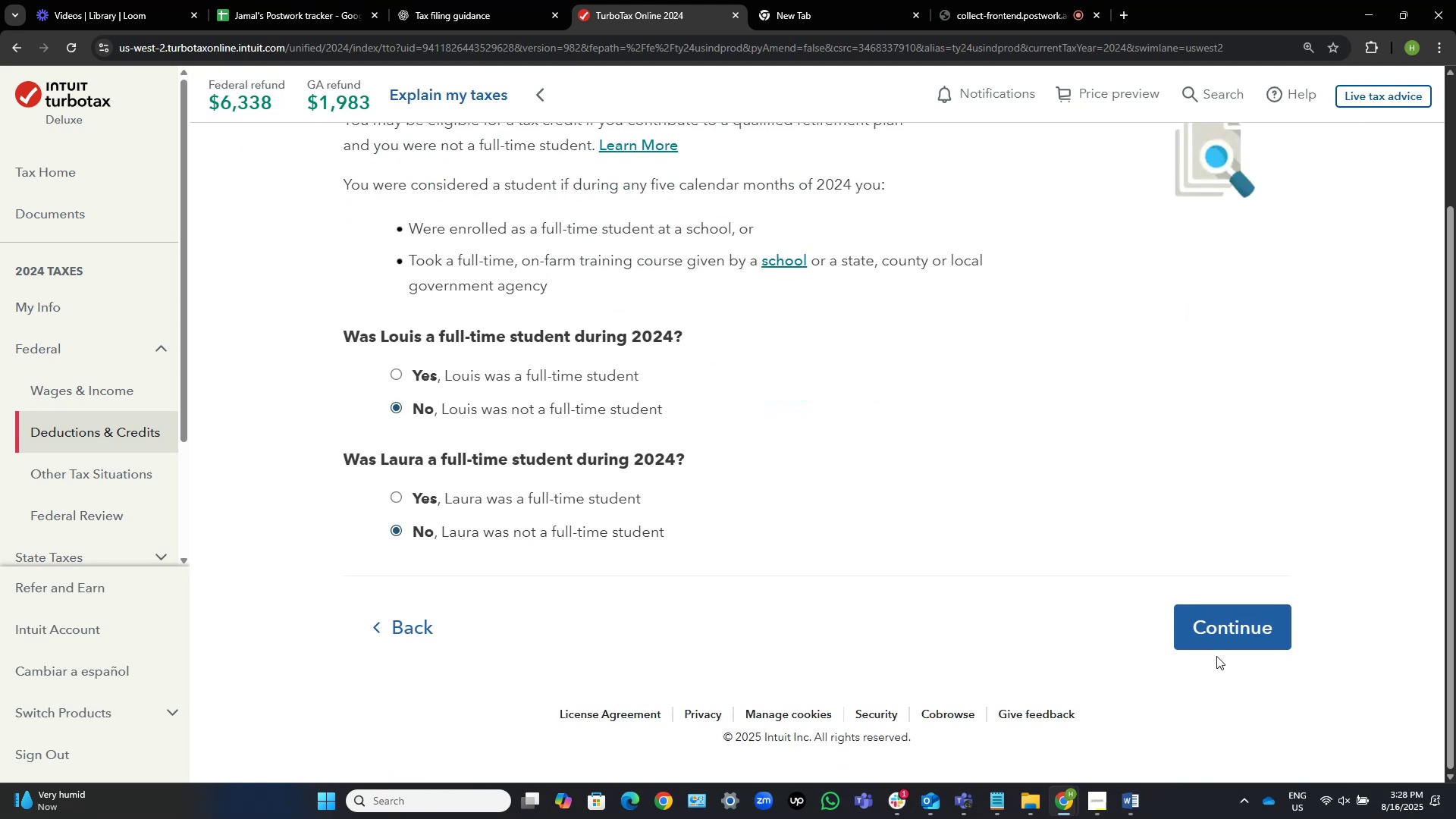 
left_click([1213, 626])
 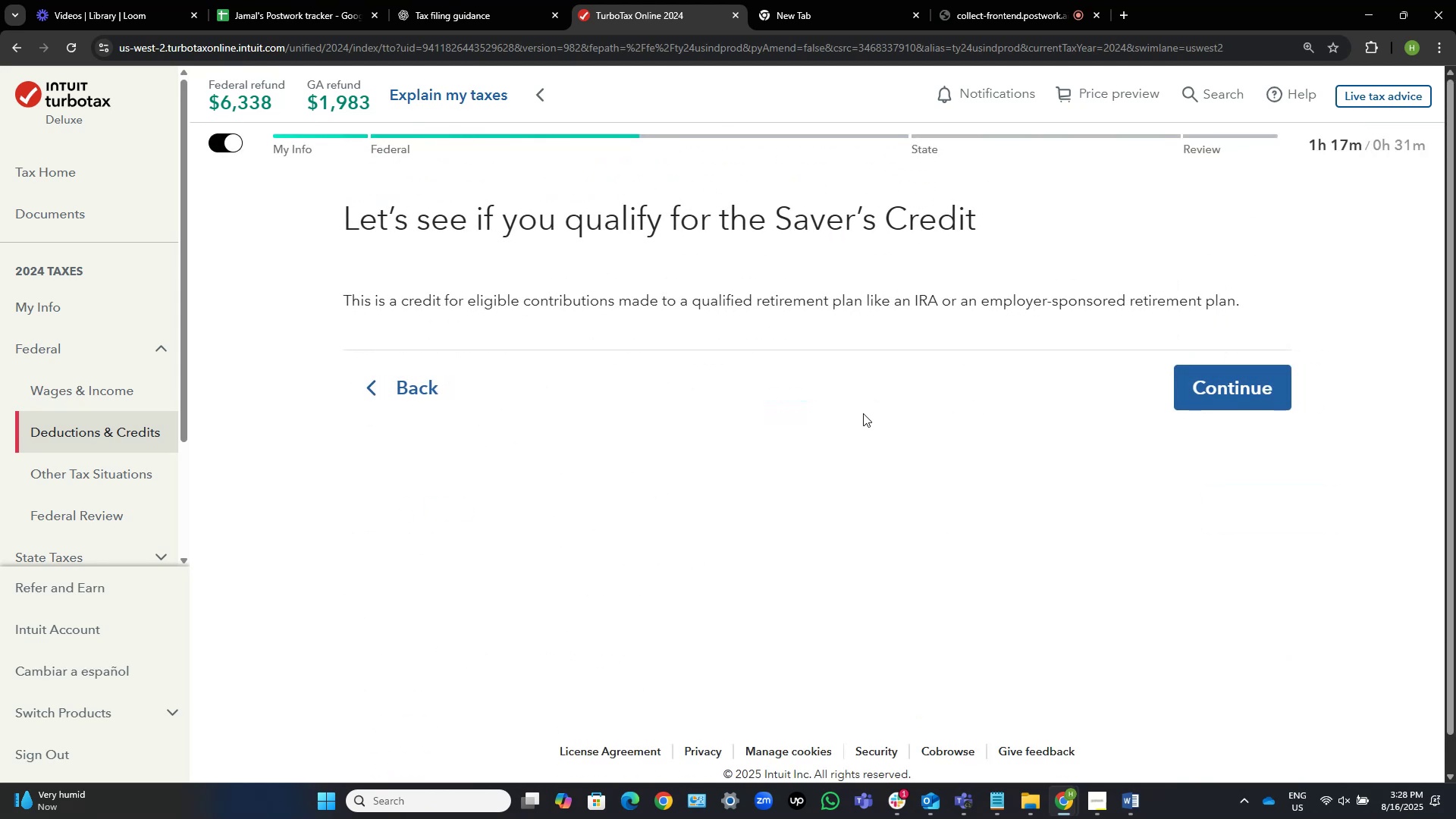 
left_click([1266, 385])
 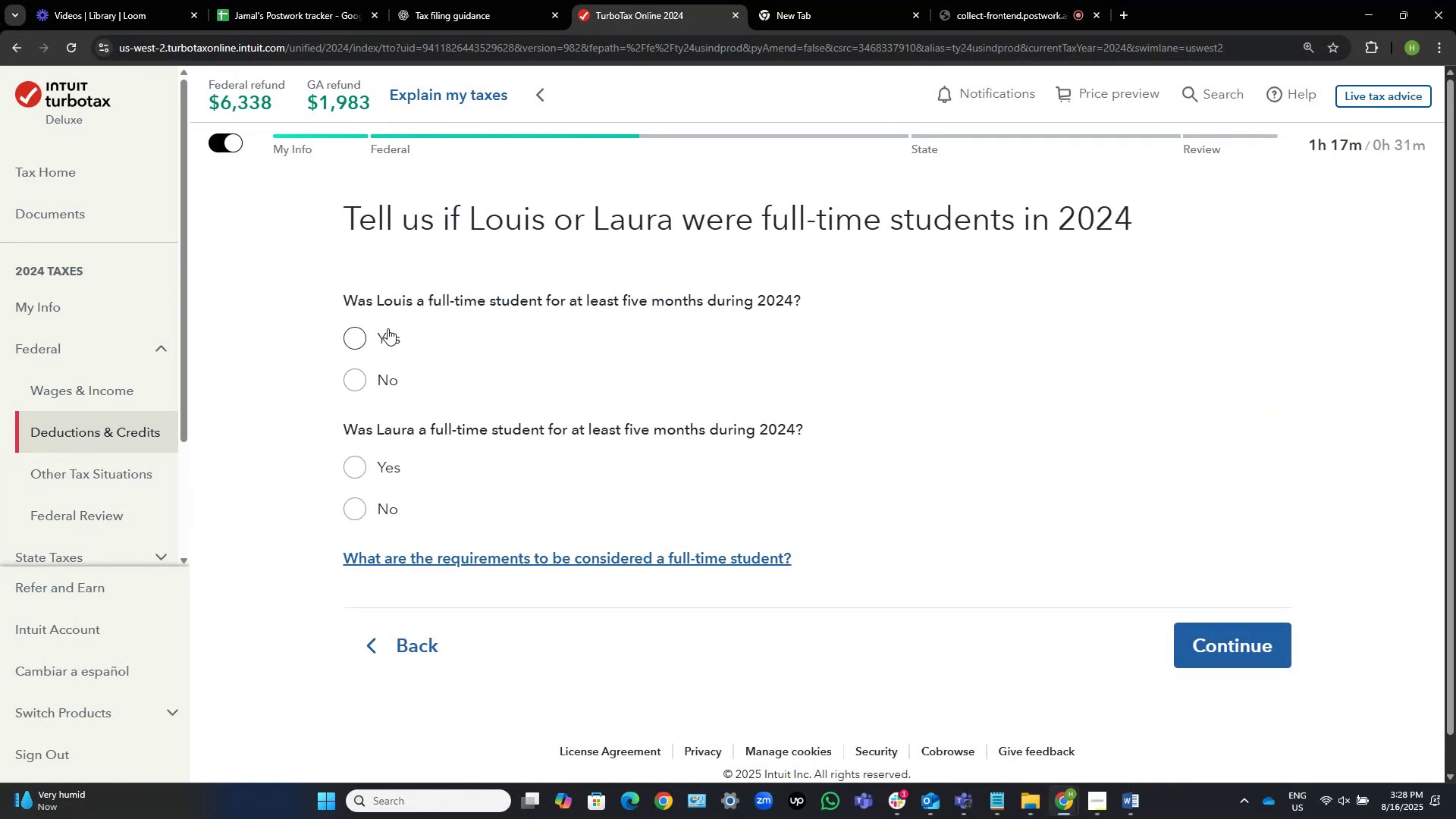 
wait(5.53)
 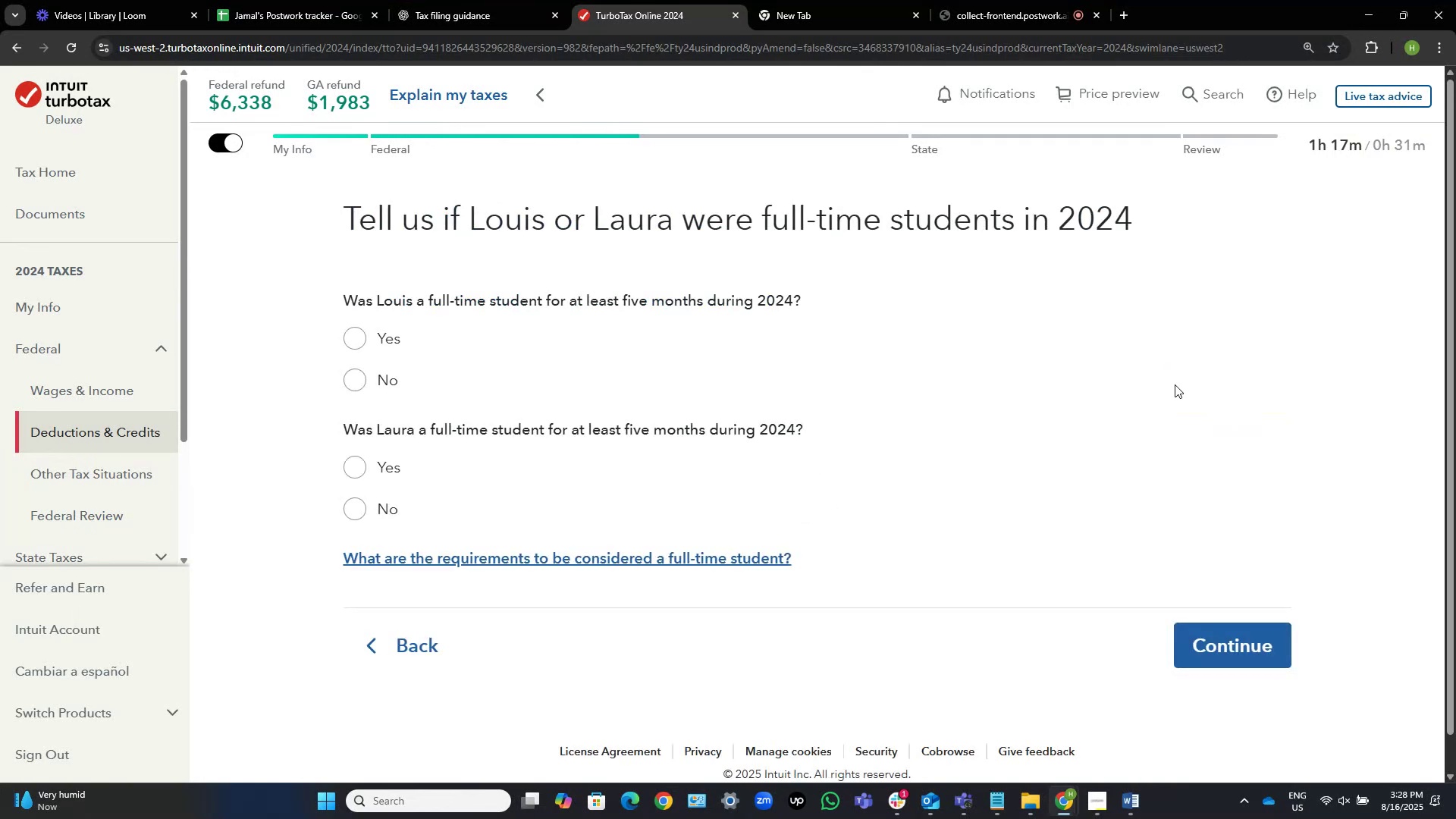 
left_click([380, 516])
 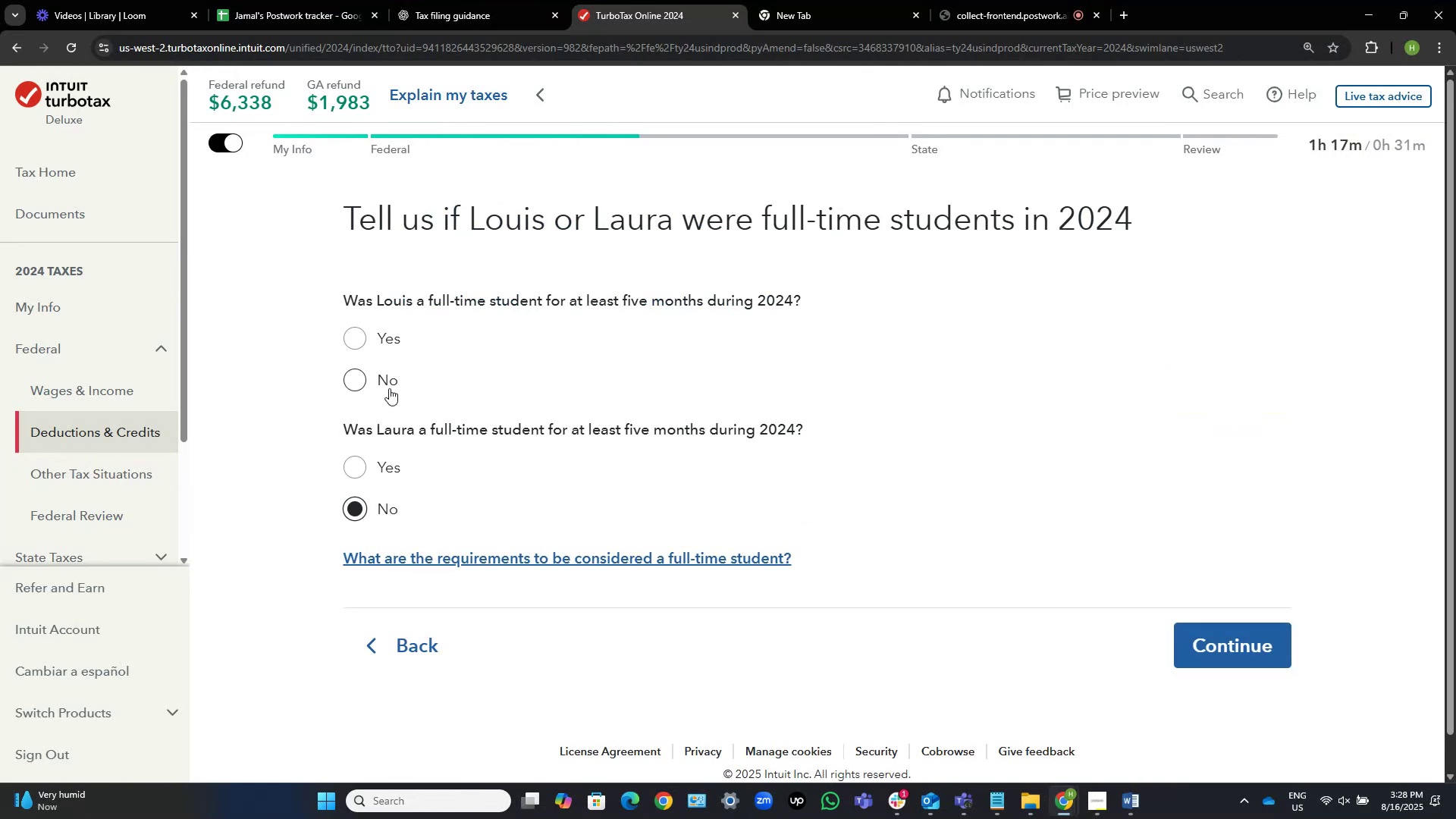 
left_click([389, 388])
 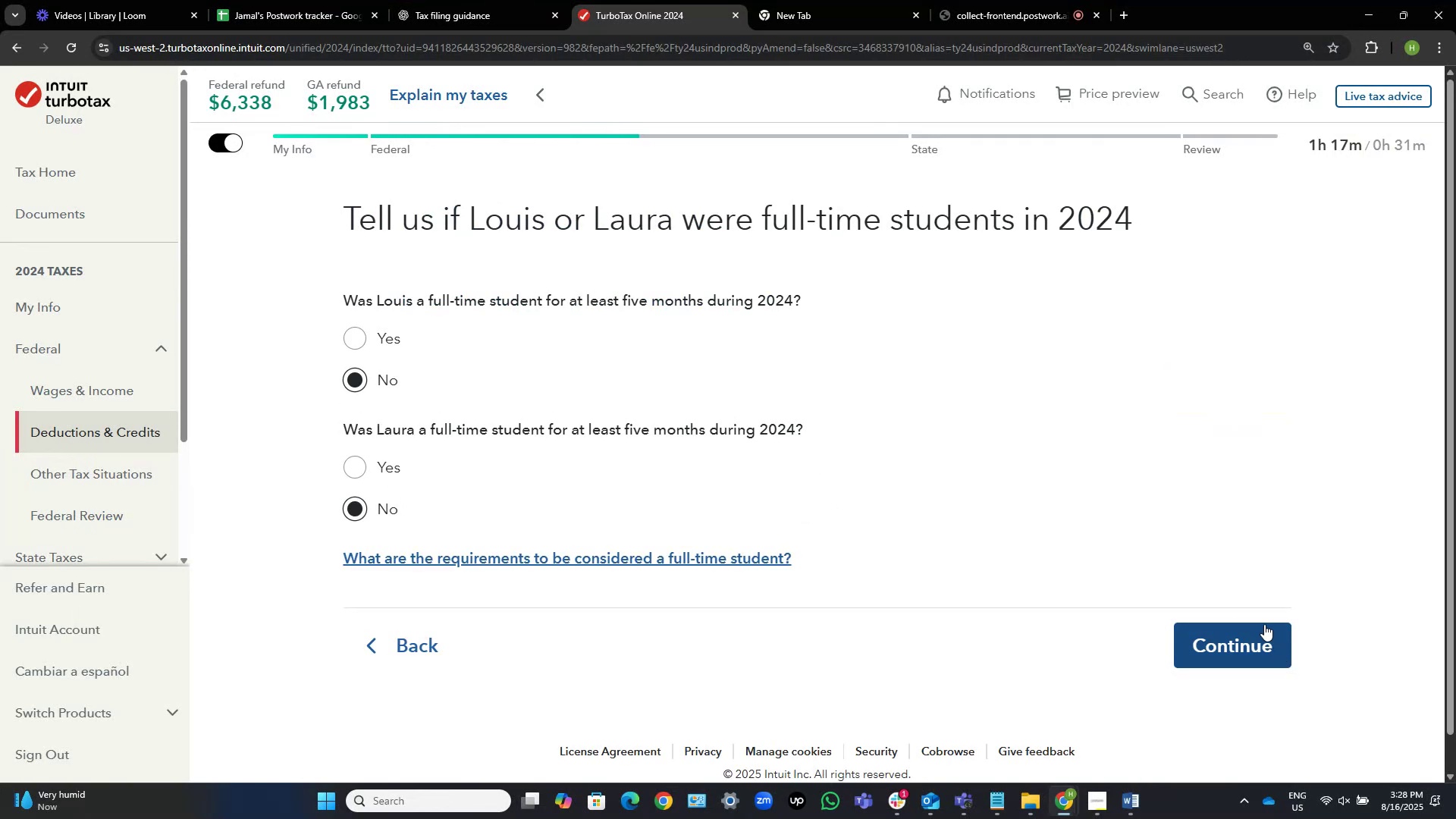 
left_click([1264, 624])
 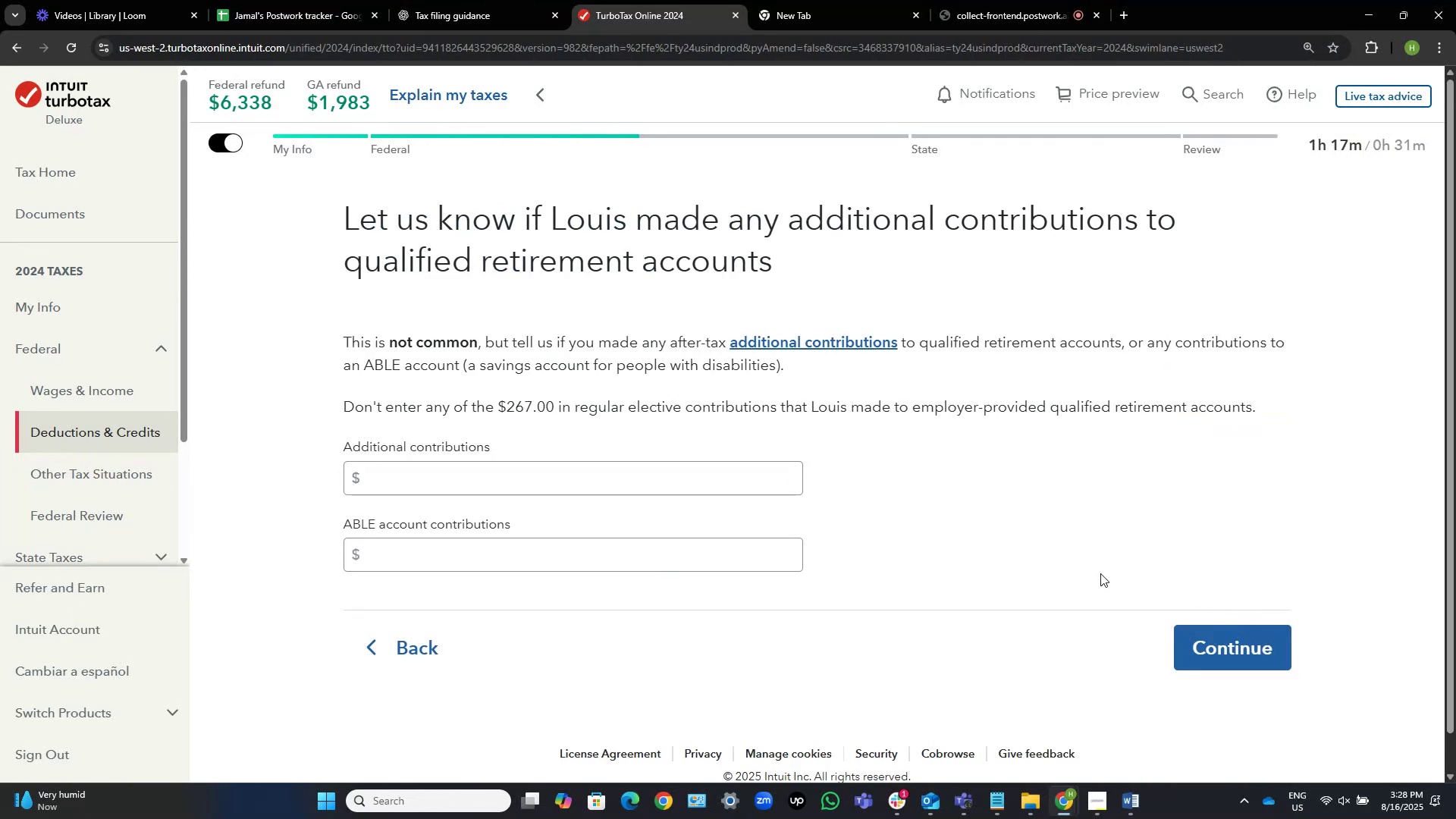 
left_click([1263, 651])
 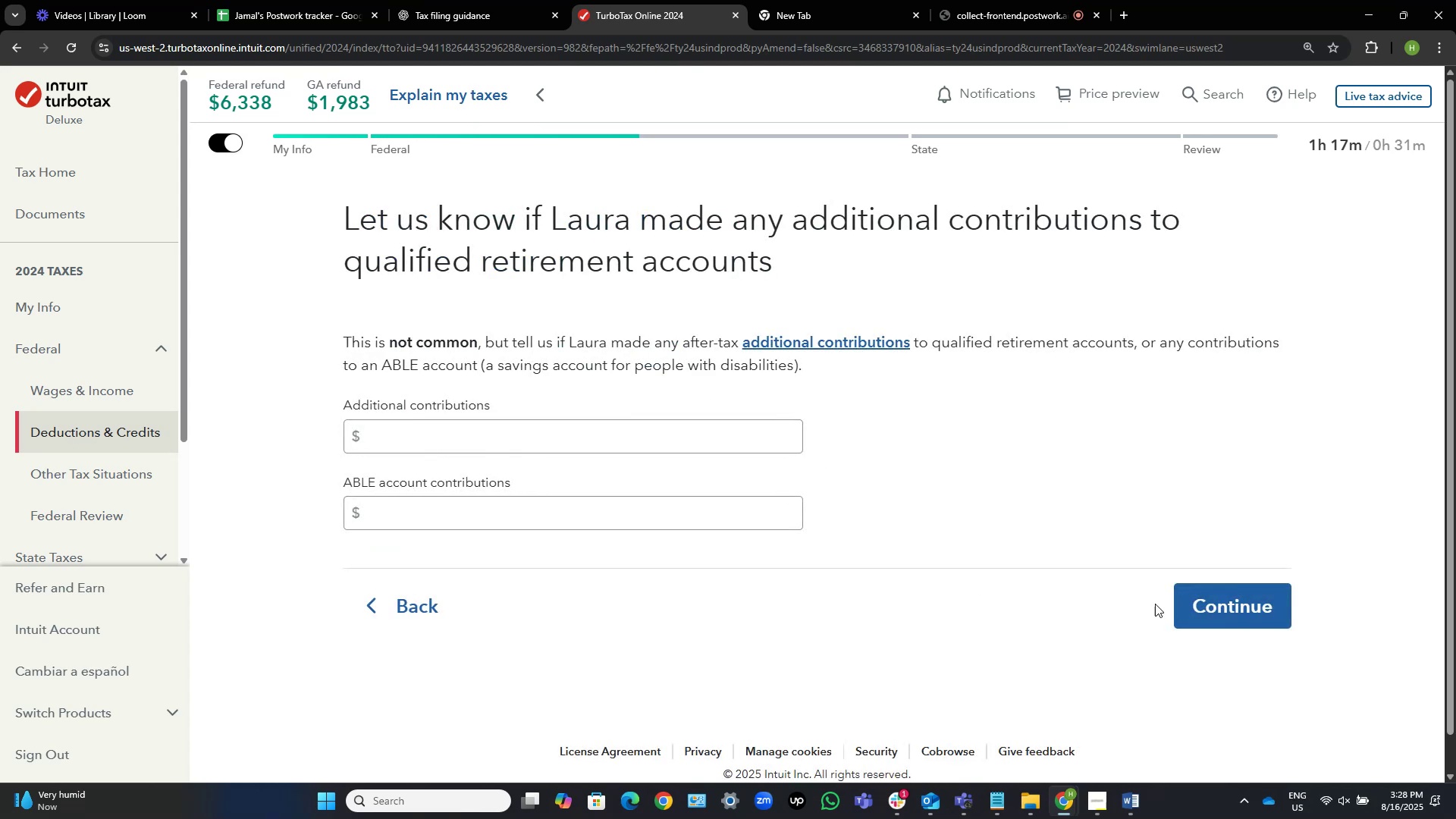 
left_click([1213, 599])
 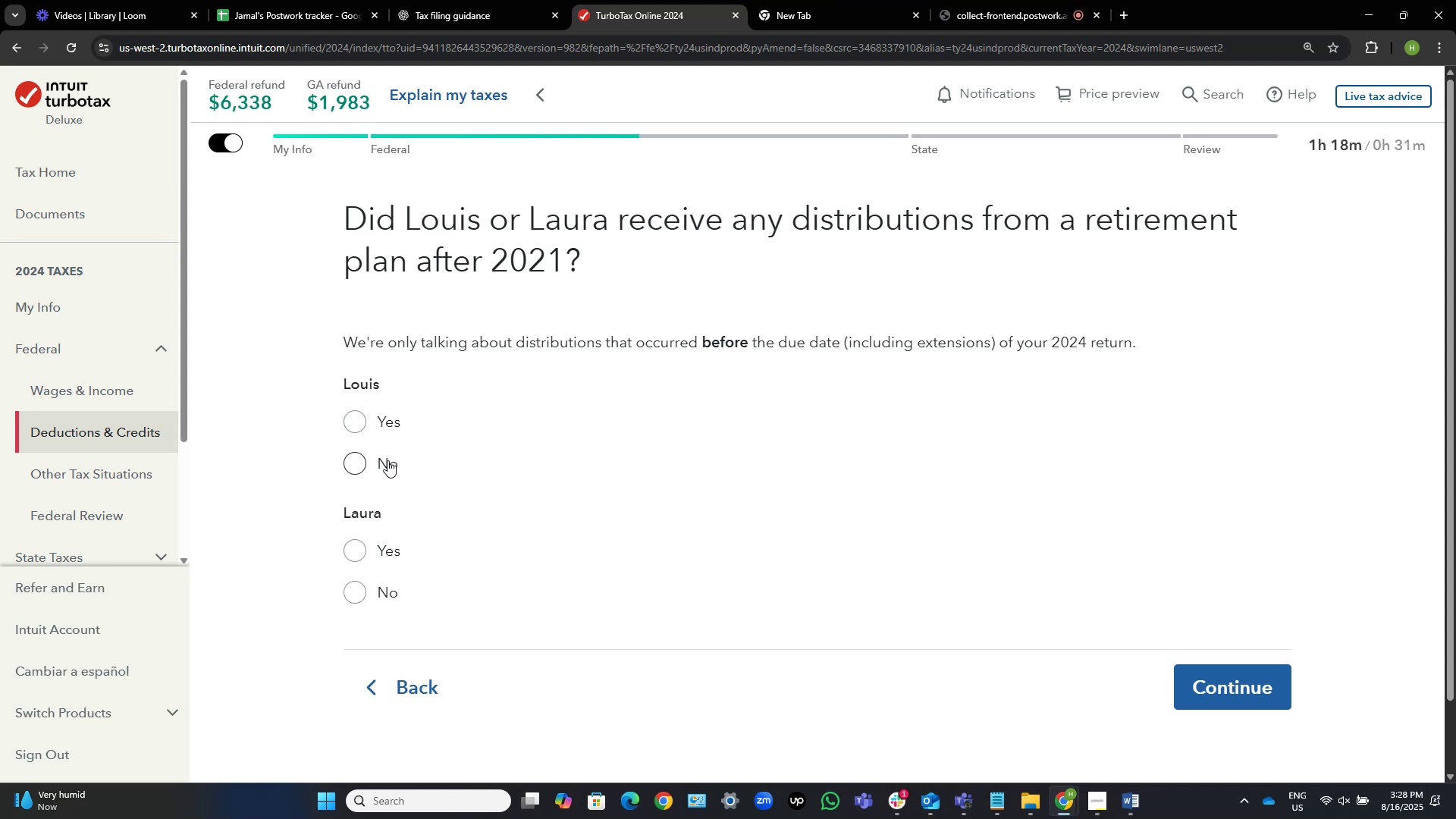 
wait(13.47)
 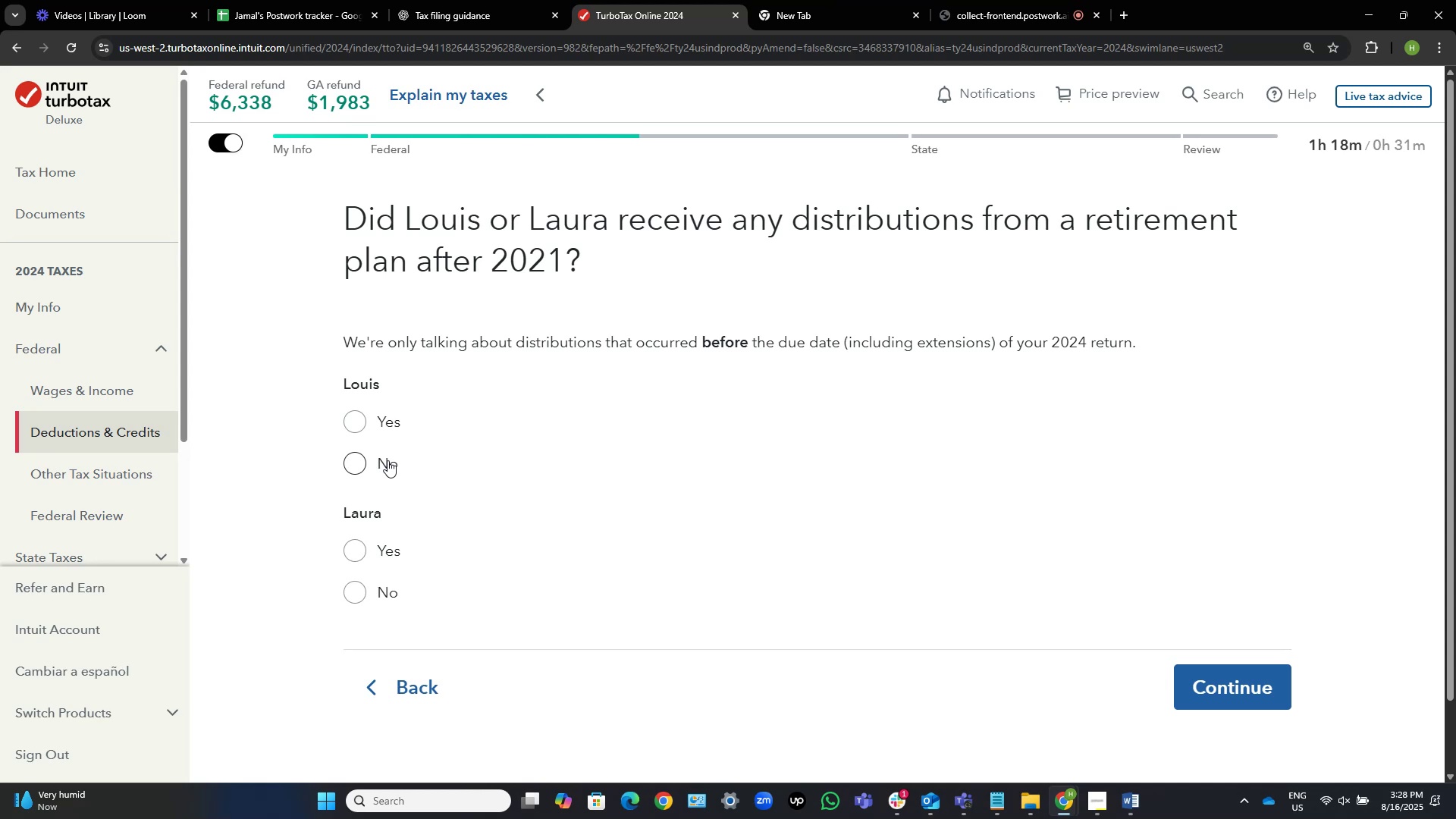 
left_click([388, 460])
 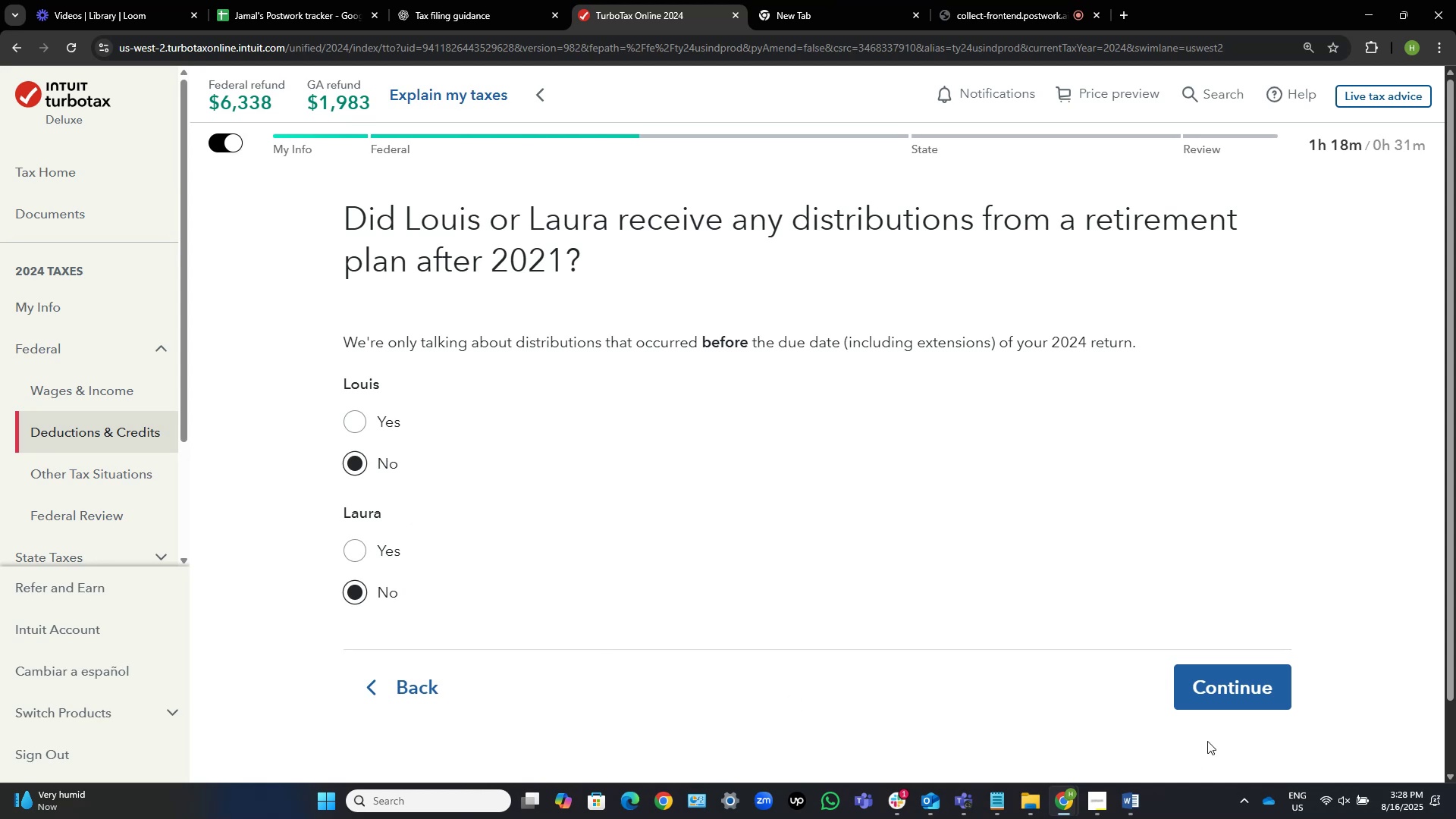 
left_click([1272, 695])
 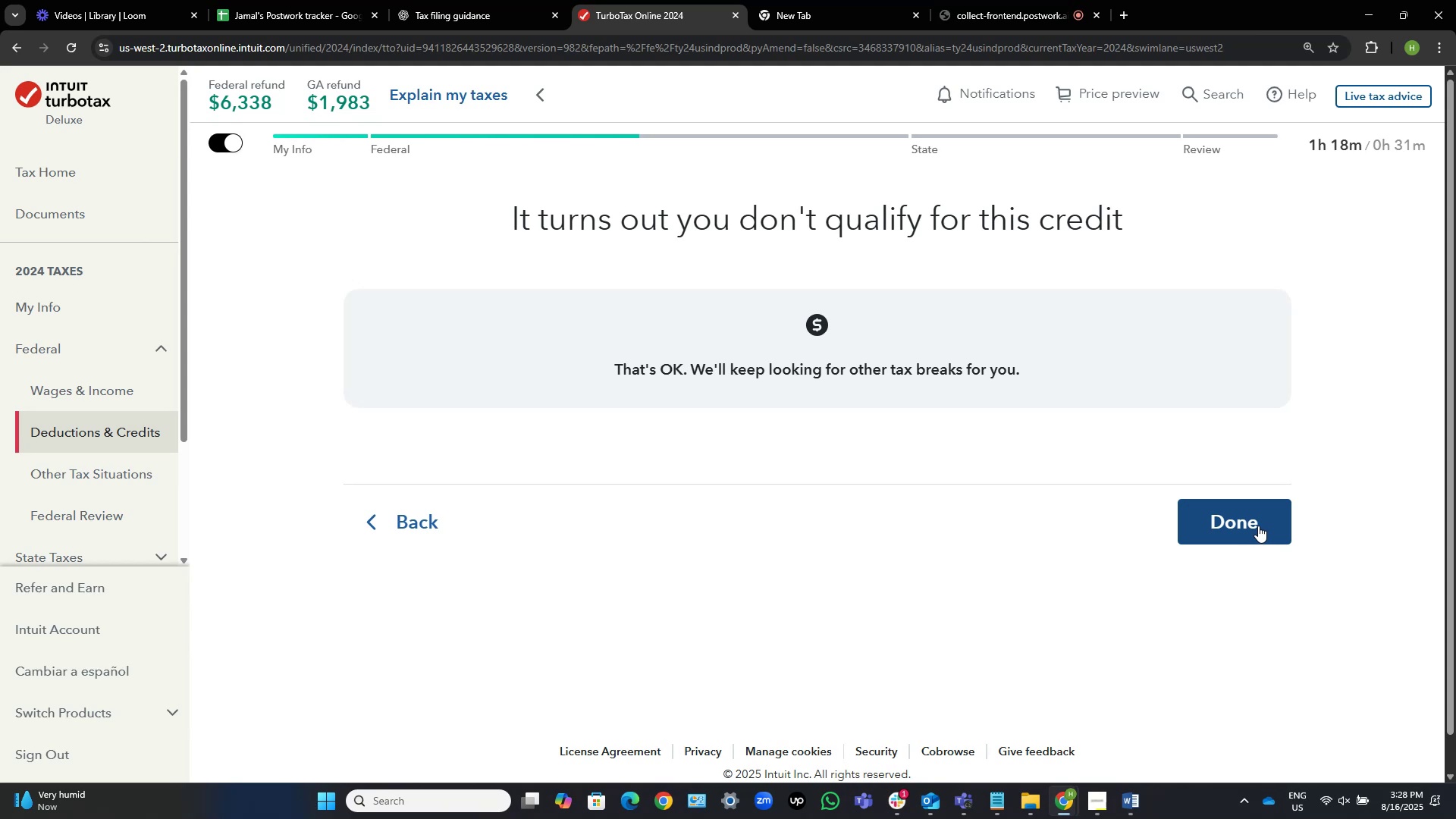 
left_click([1258, 526])
 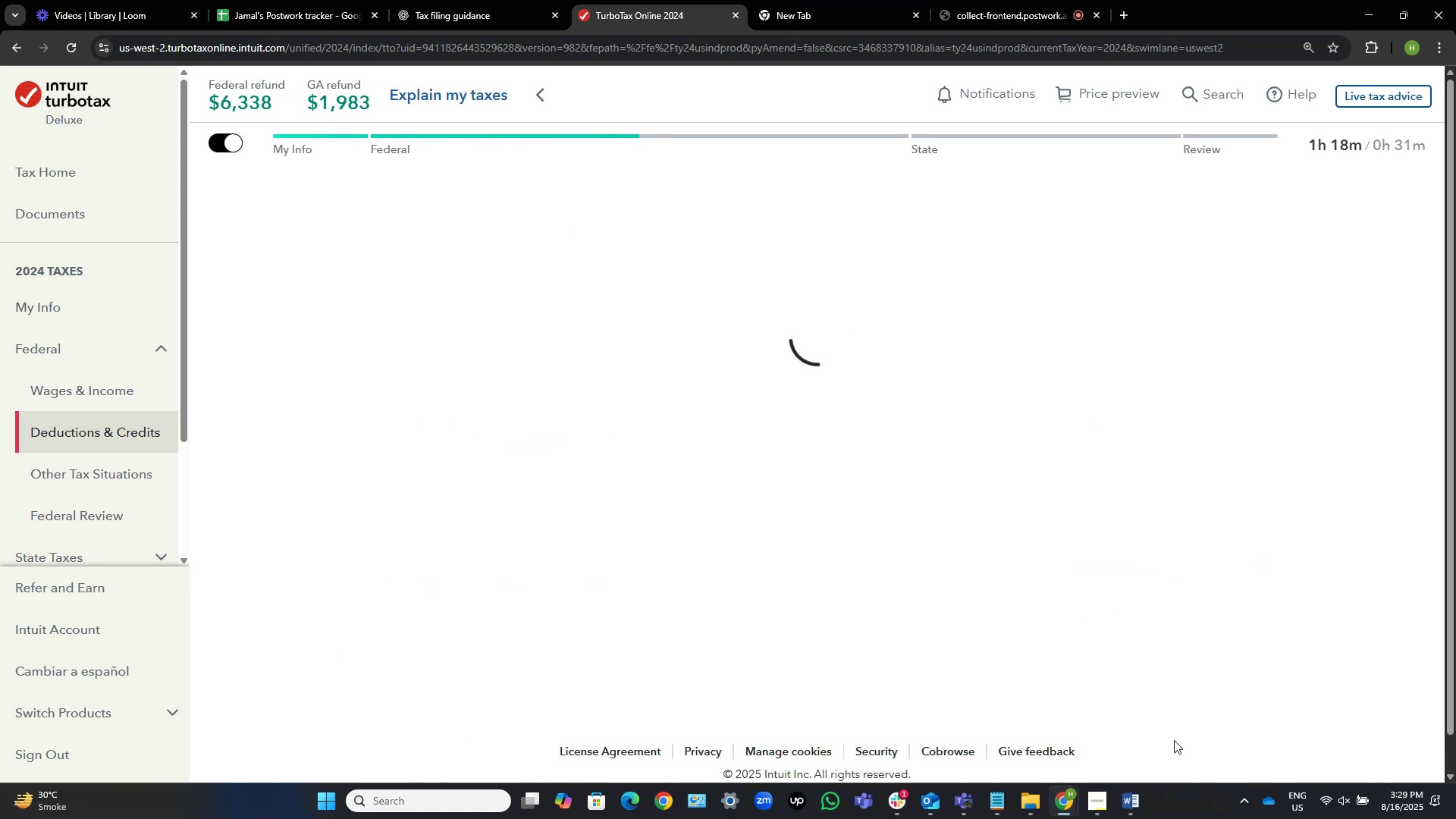 
wait(15.54)
 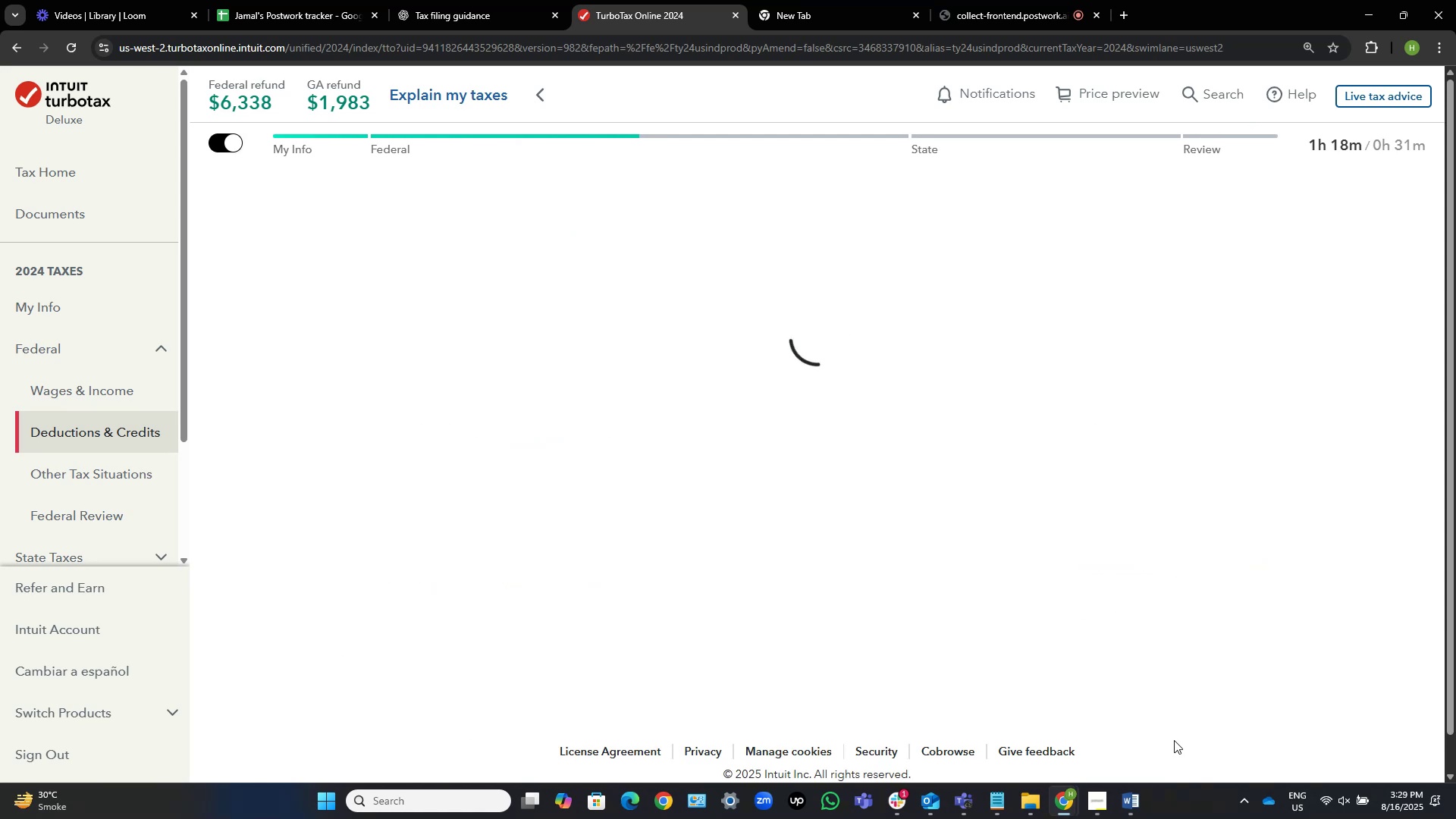 
scroll: coordinate [1166, 622], scroll_direction: down, amount: 7.0
 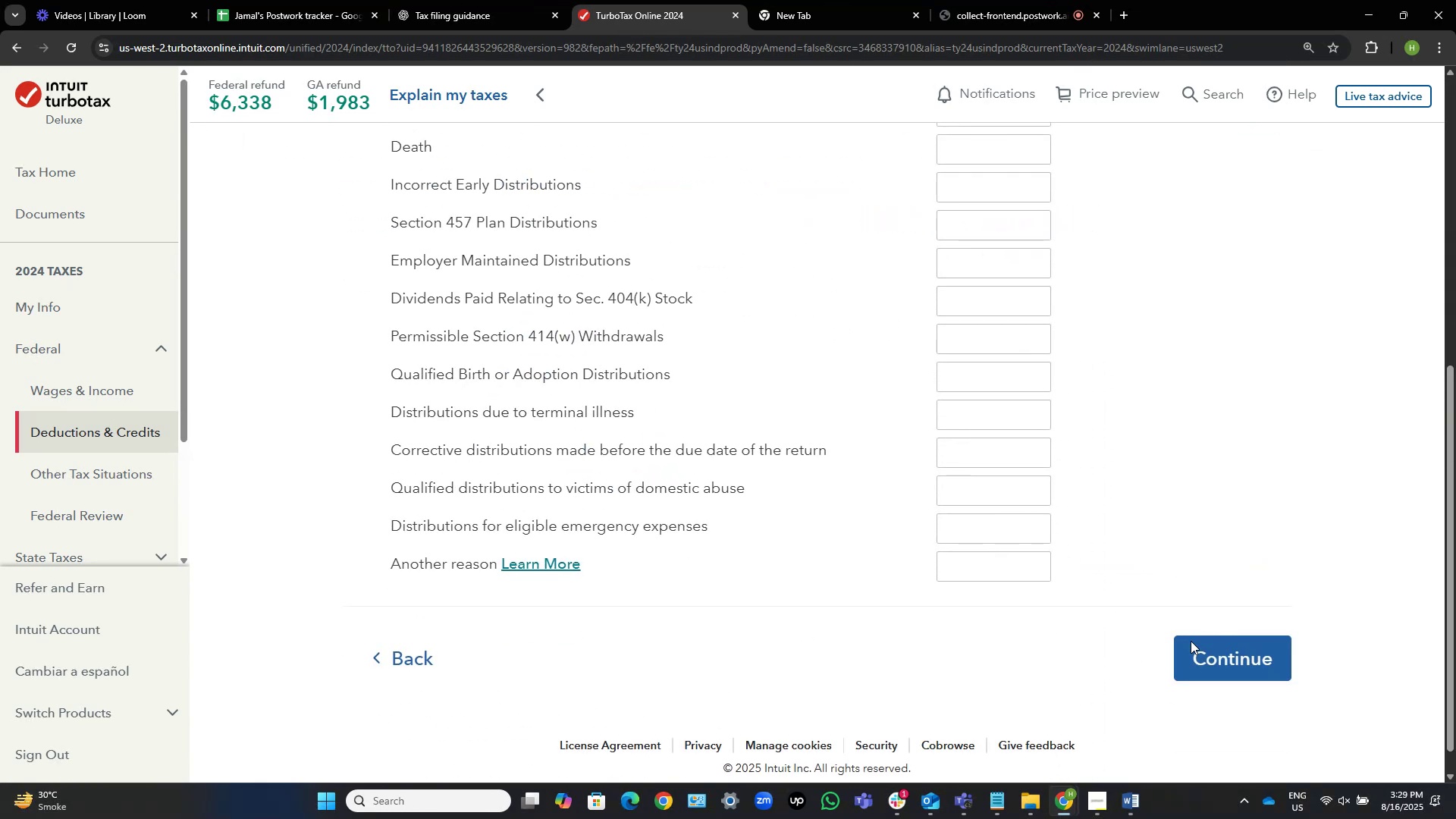 
left_click([1222, 657])
 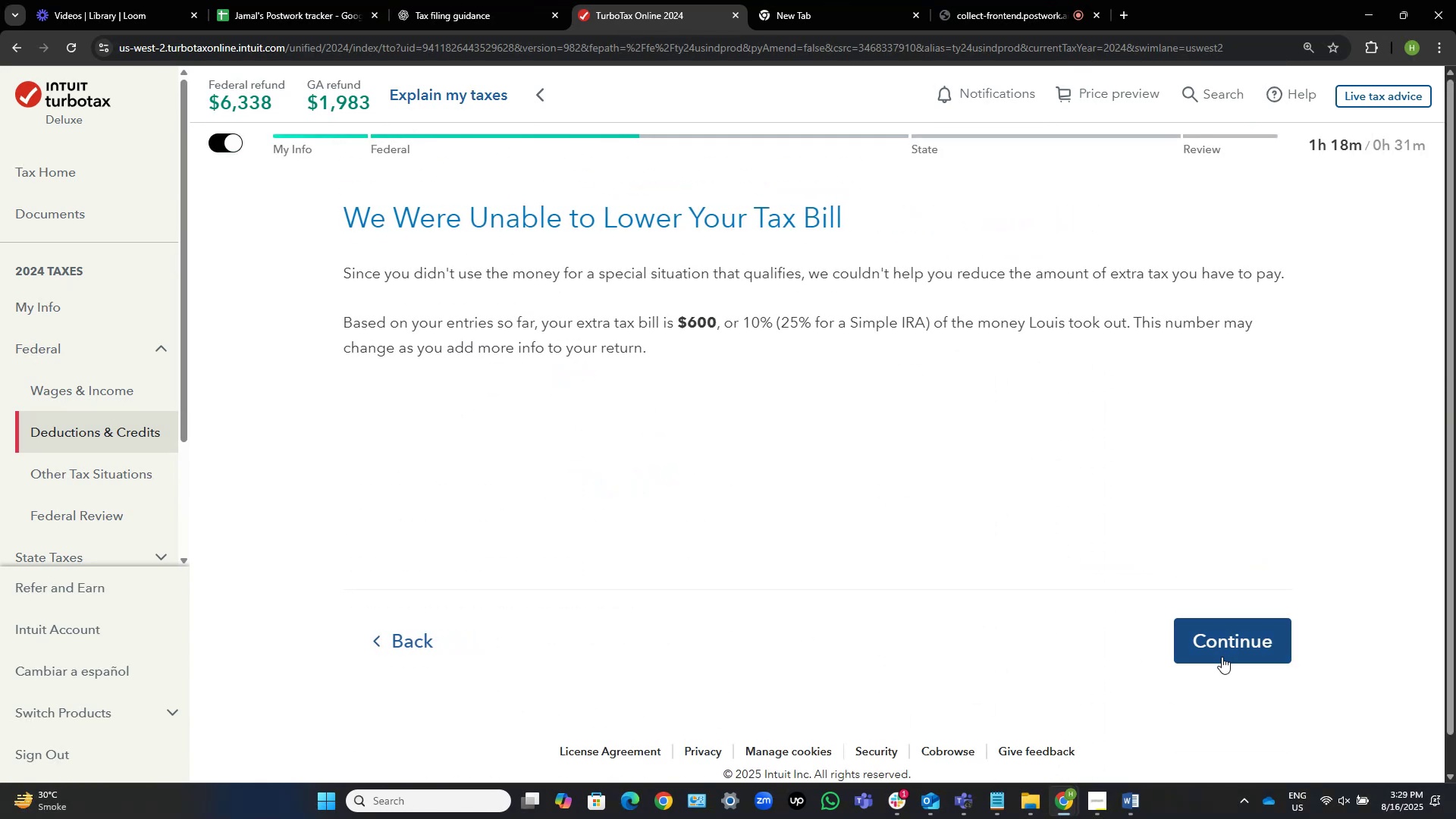 
left_click([1222, 657])
 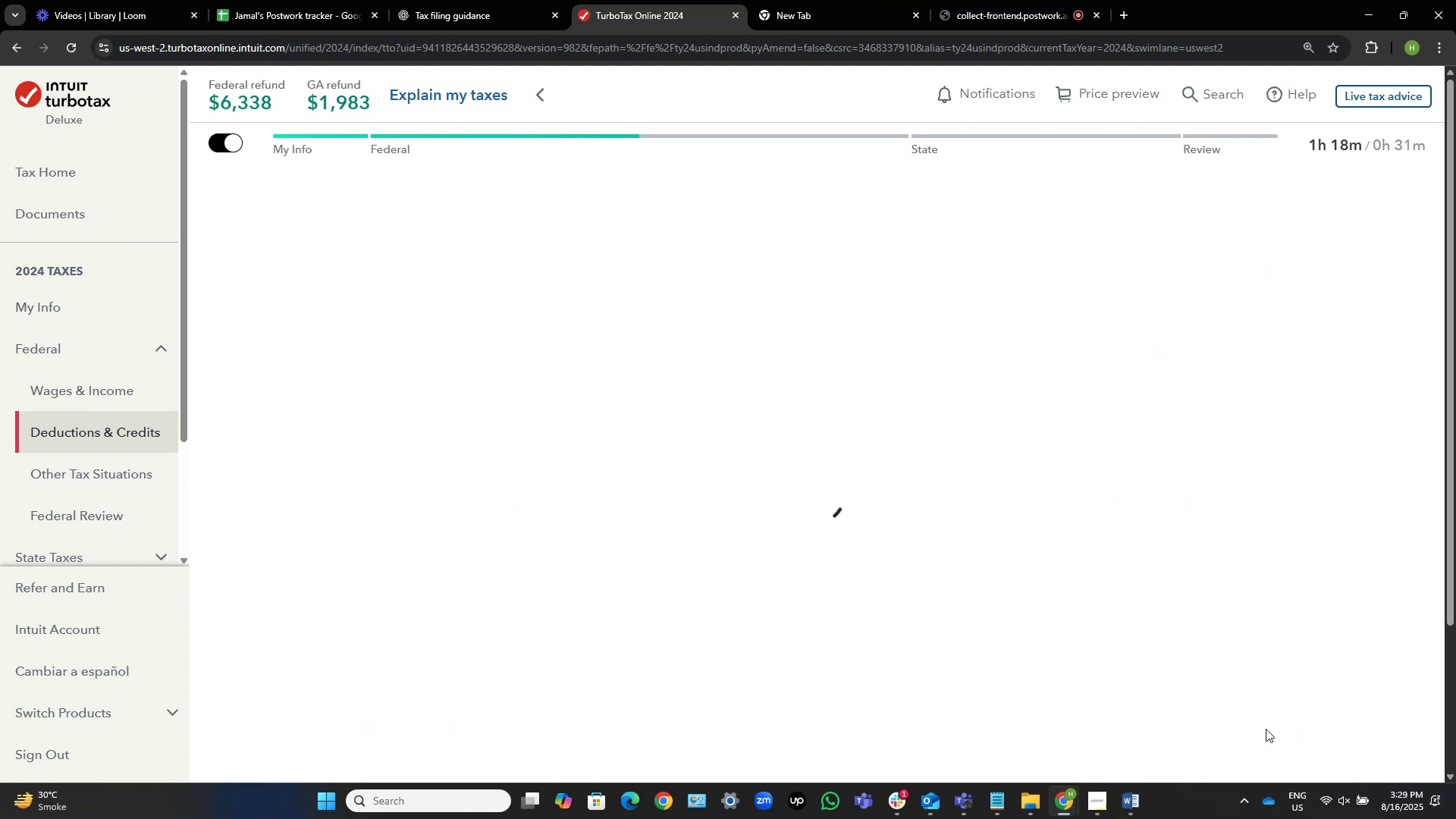 
wait(14.23)
 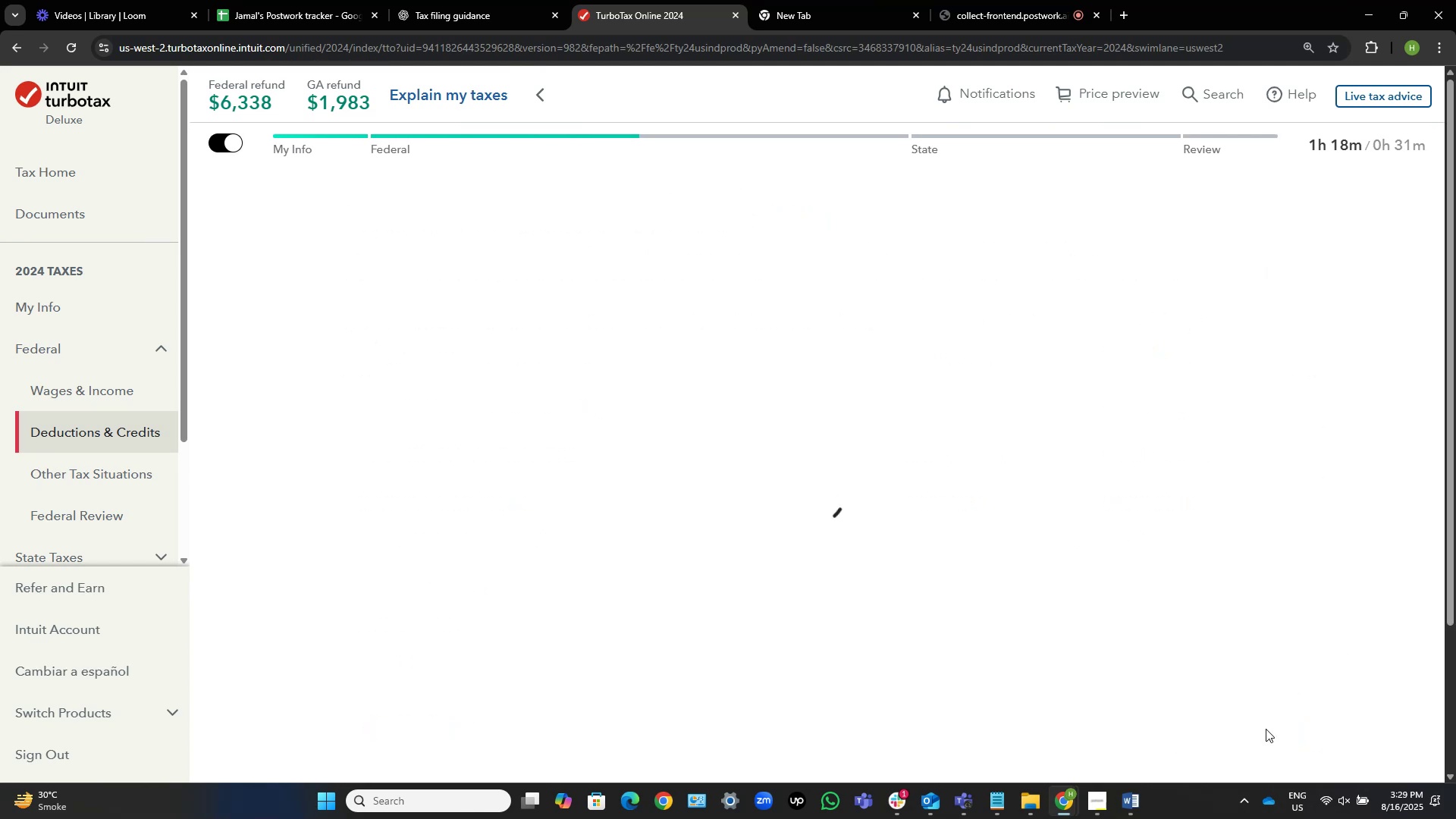 
scroll: coordinate [998, 496], scroll_direction: down, amount: 8.0
 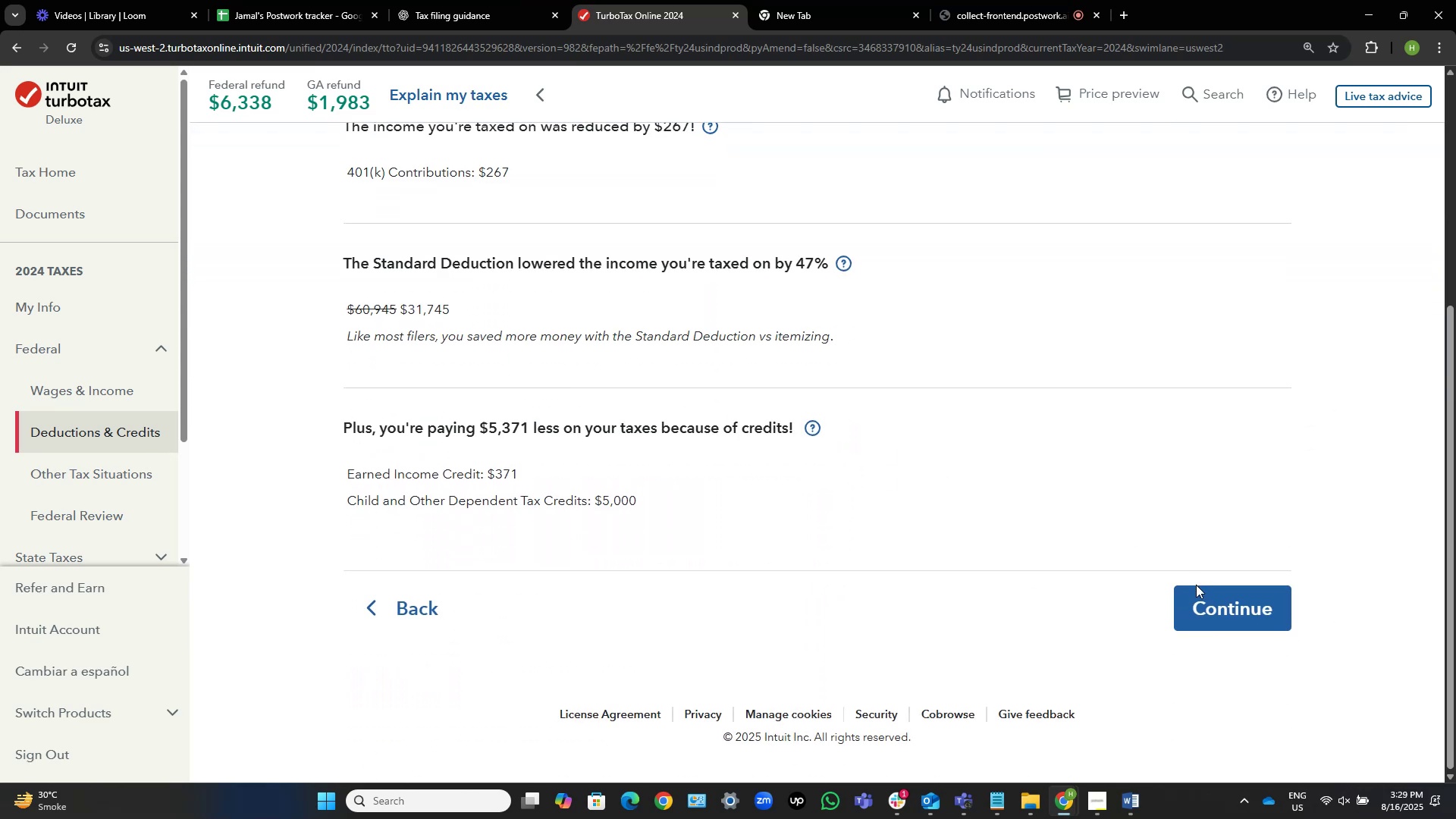 
left_click([1200, 602])
 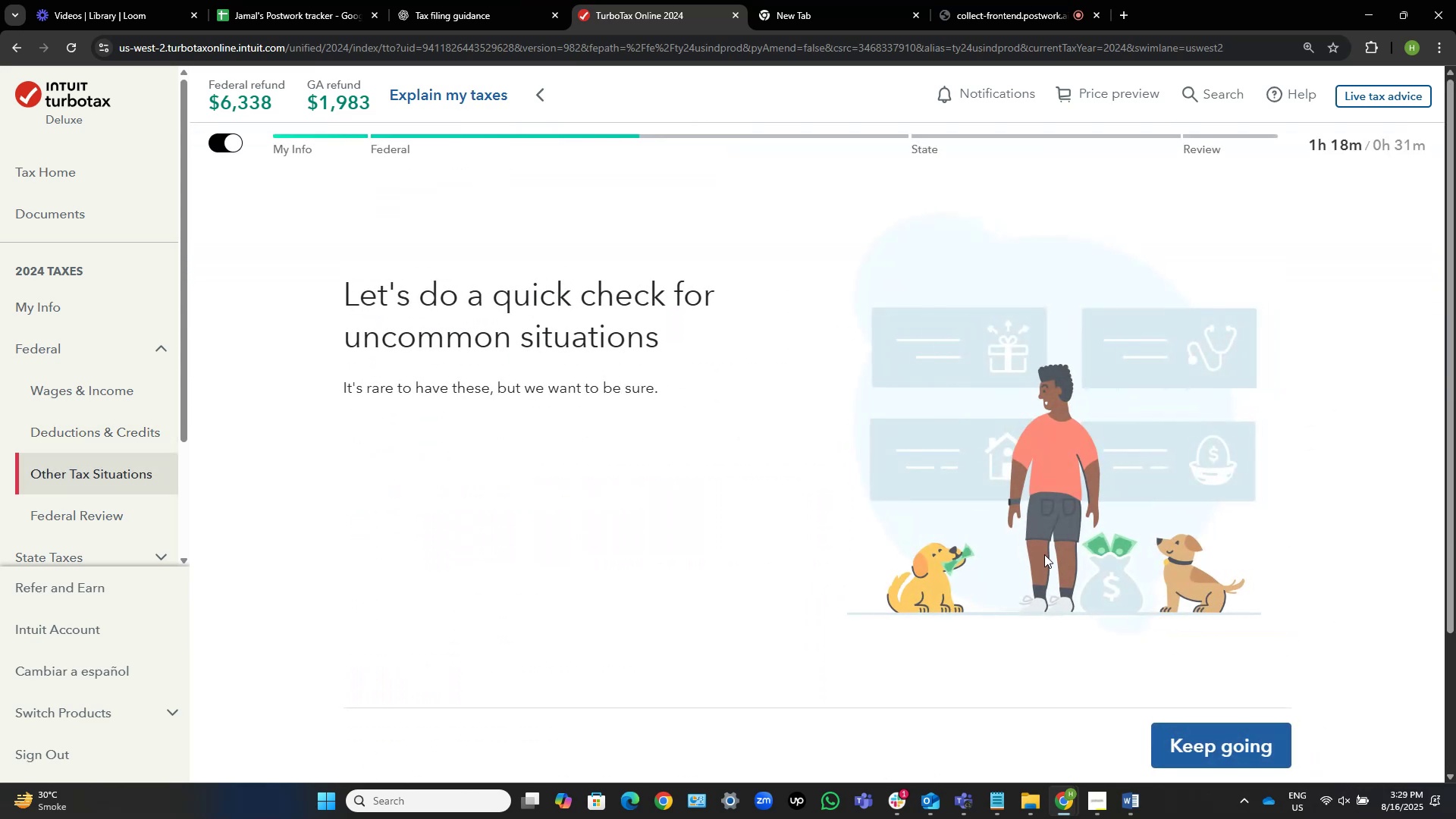 
scroll: coordinate [1337, 585], scroll_direction: down, amount: 3.0
 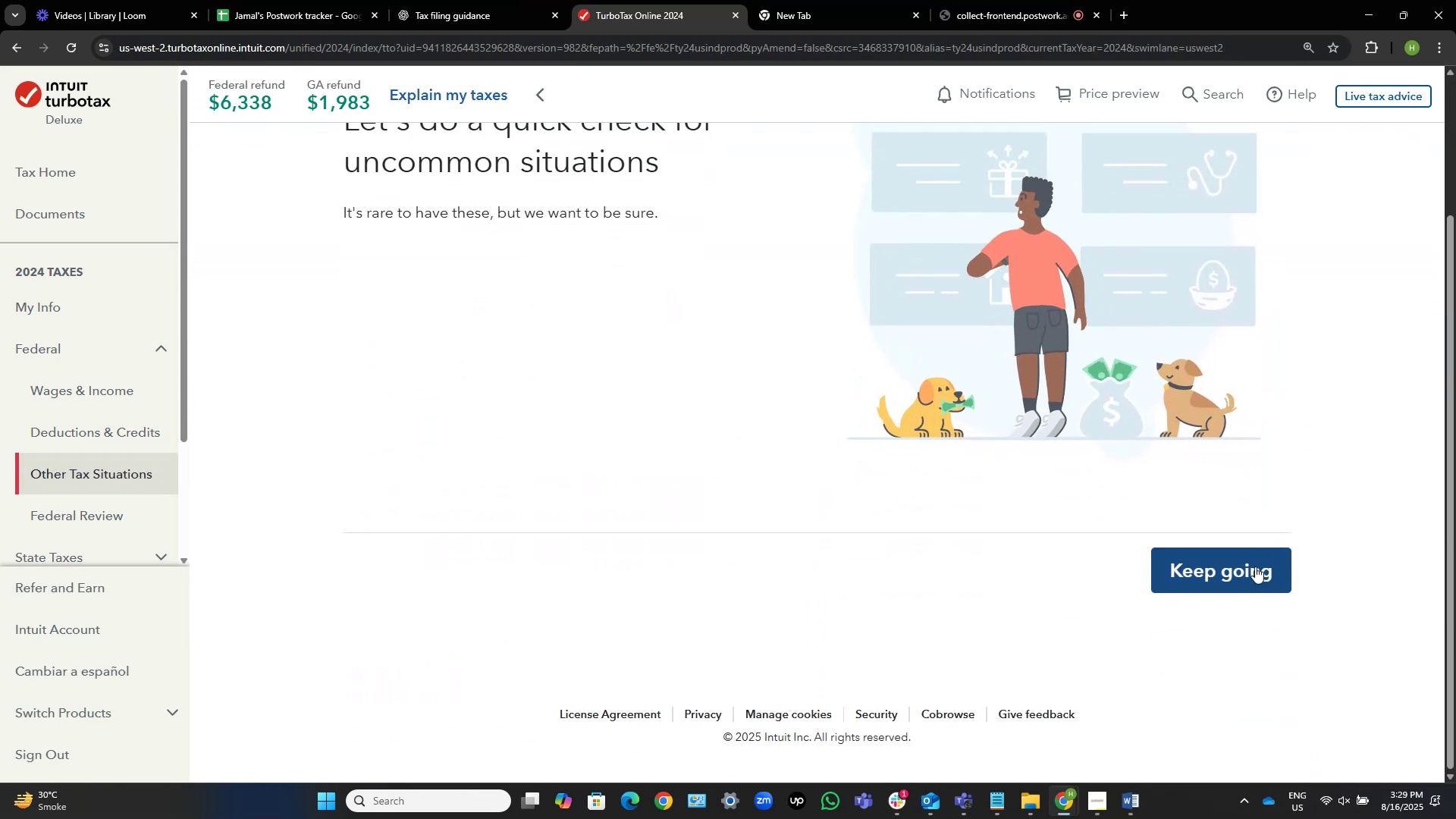 
left_click([1243, 578])
 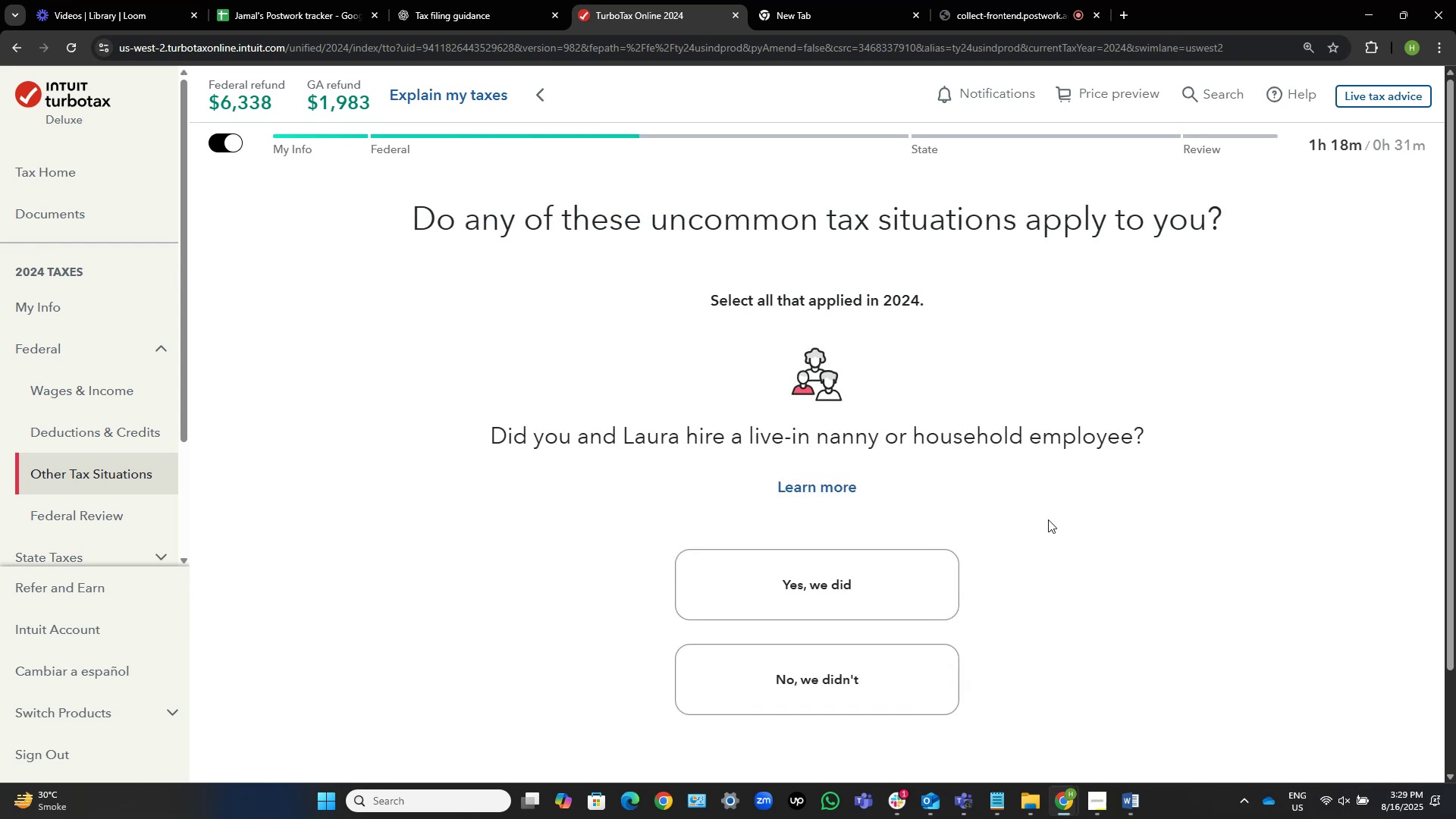 
wait(5.31)
 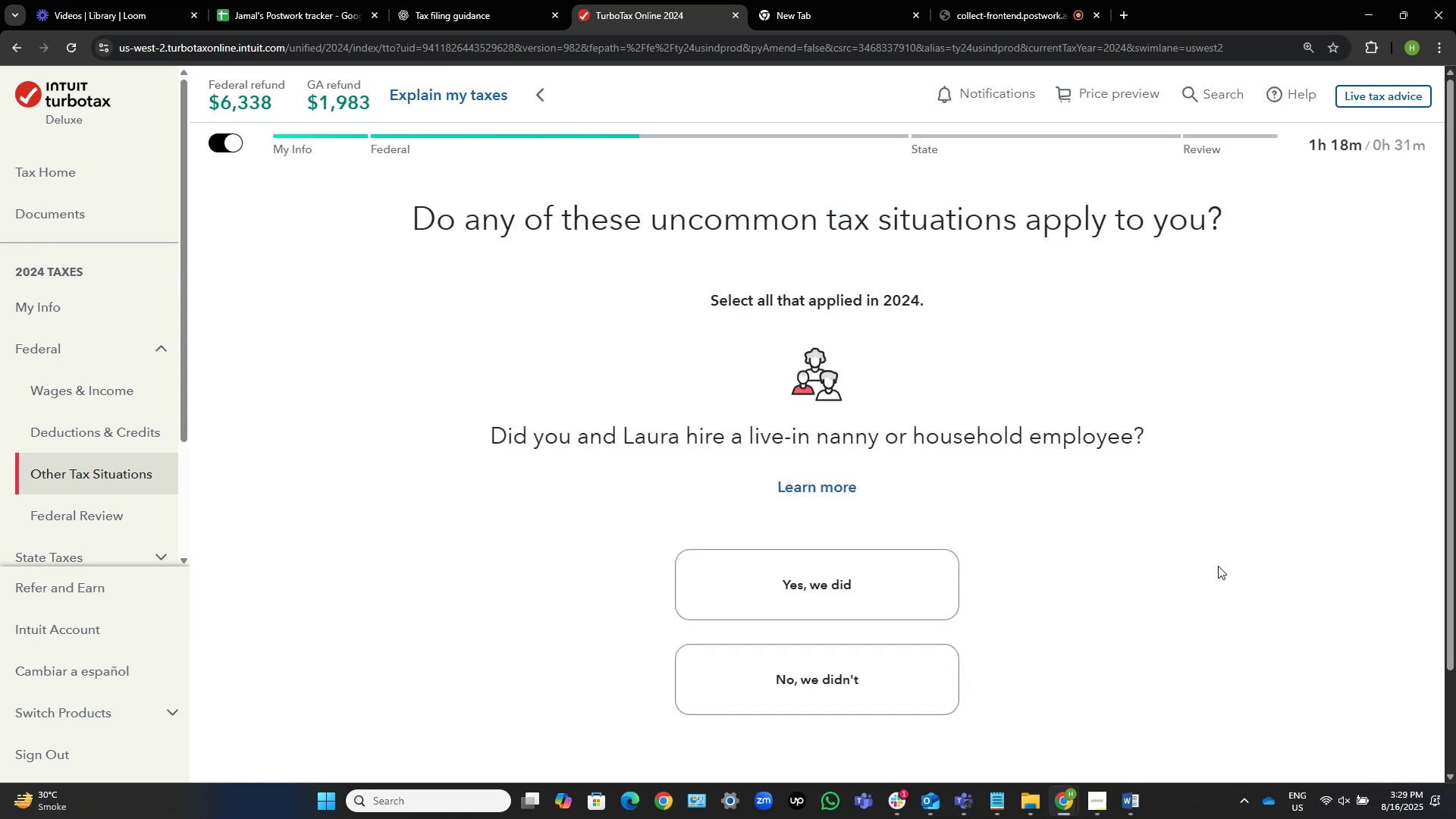 
left_click([868, 669])
 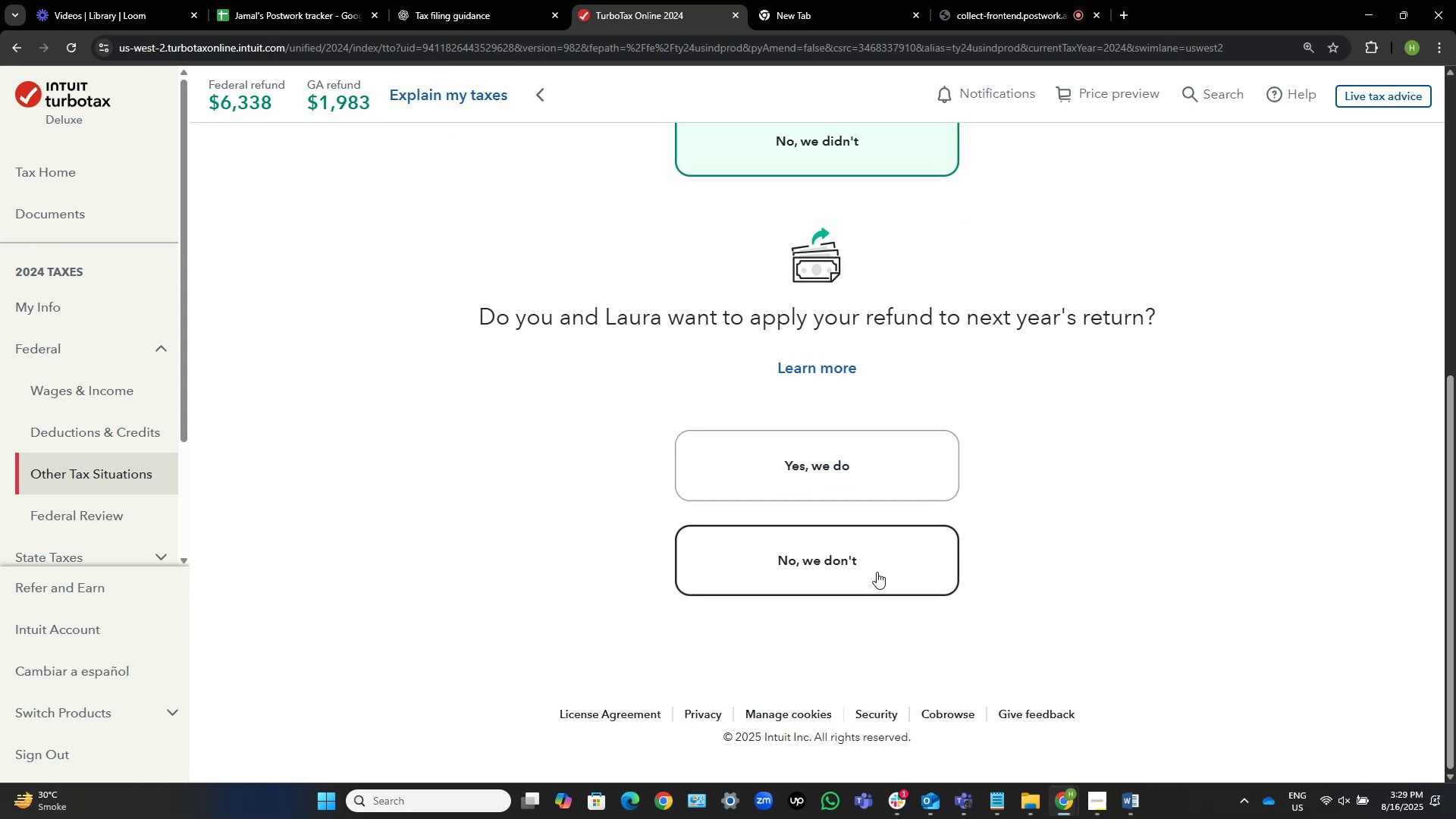 
left_click([877, 572])
 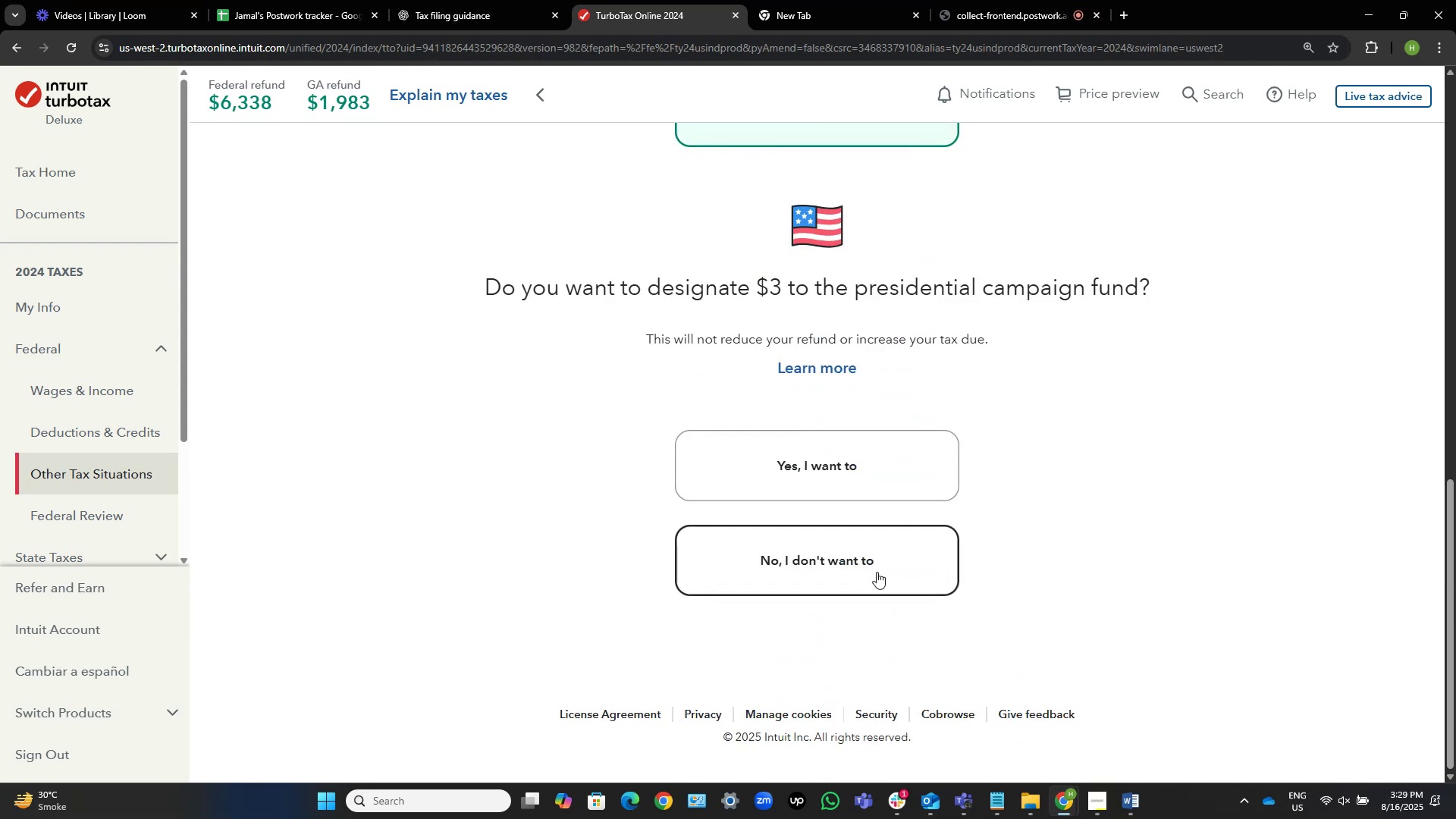 
left_click([877, 572])
 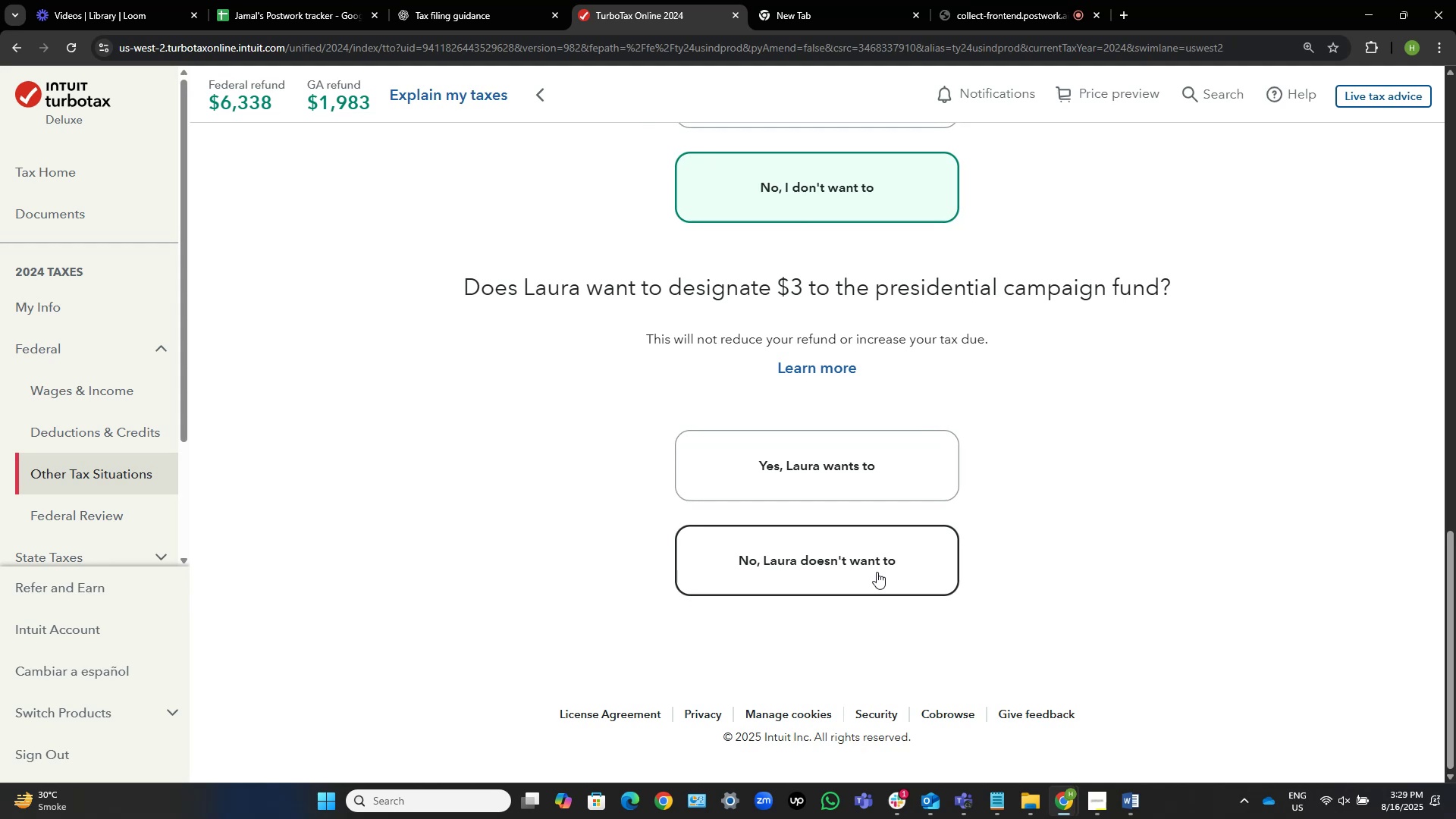 
left_click([877, 572])
 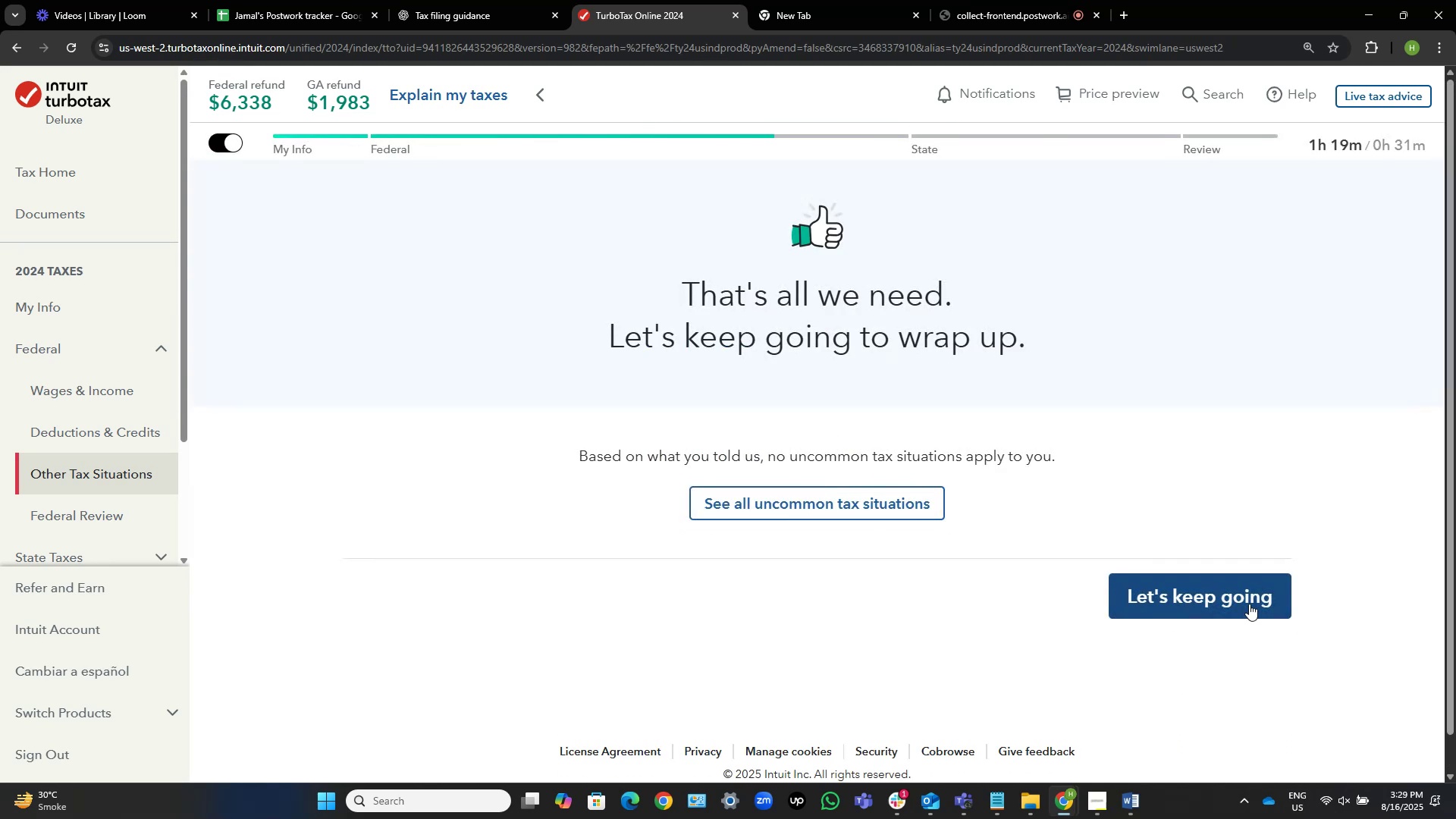 
wait(8.07)
 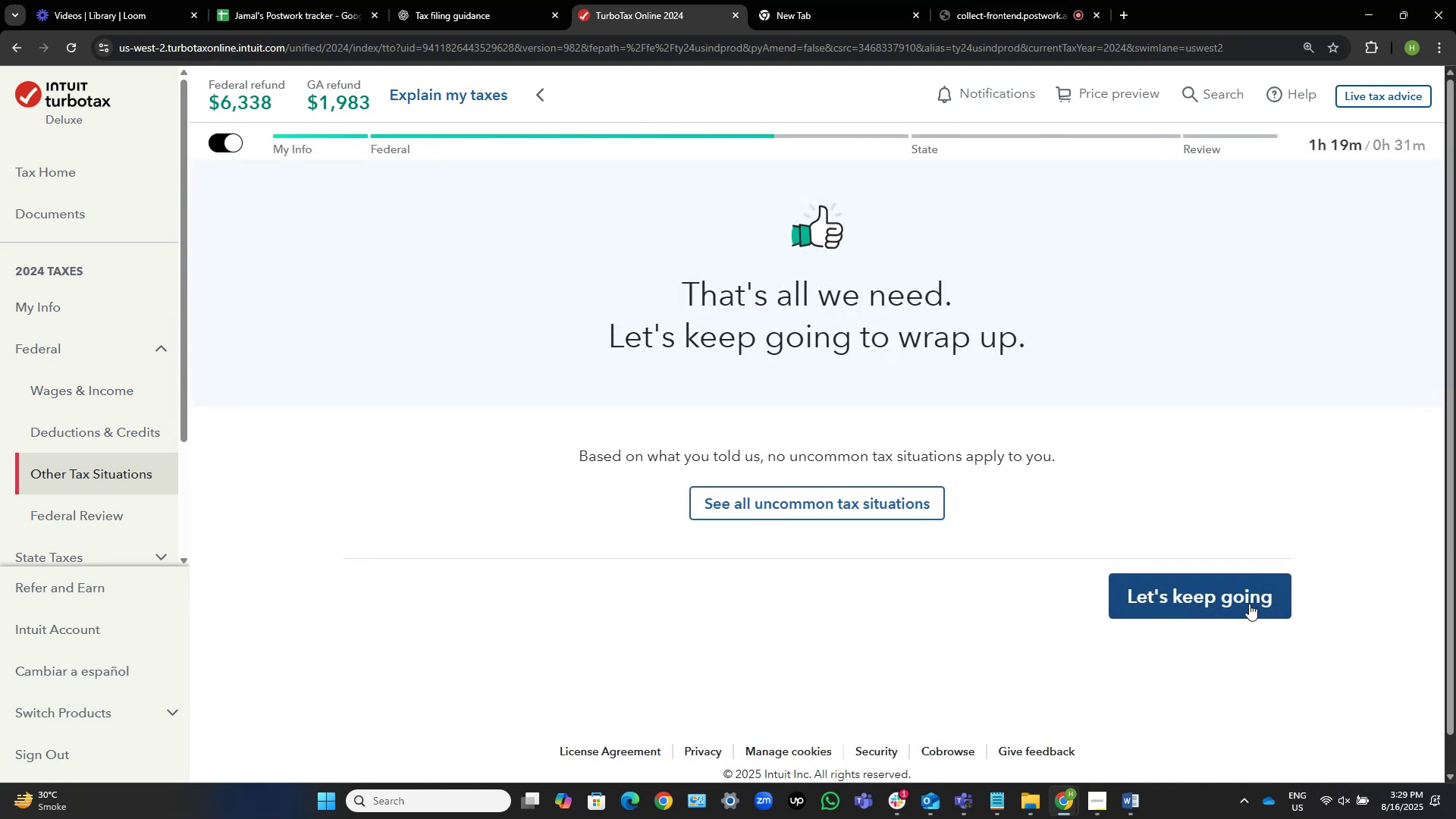 
scroll: coordinate [1266, 607], scroll_direction: down, amount: 7.0
 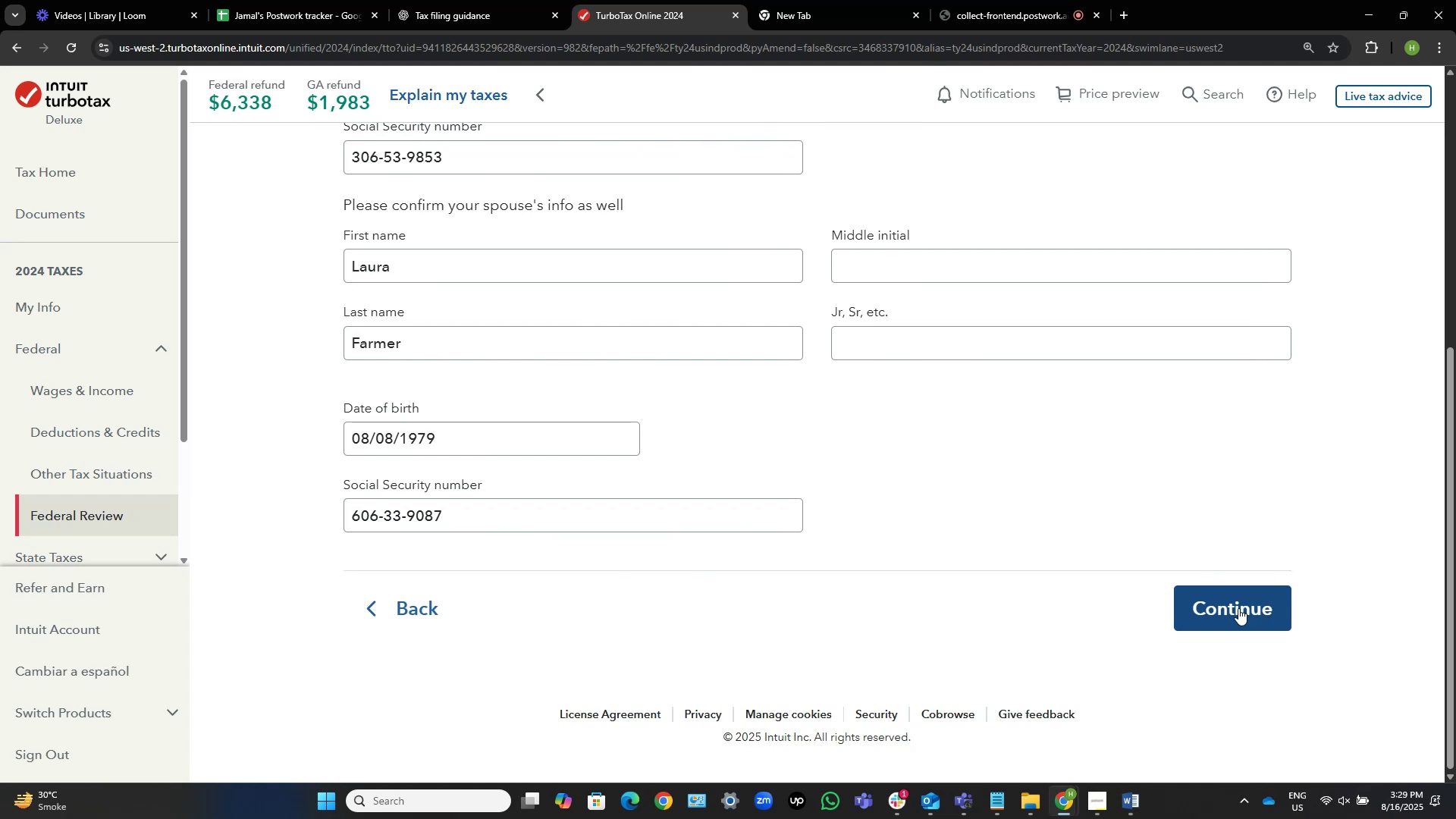 
left_click([1238, 608])
 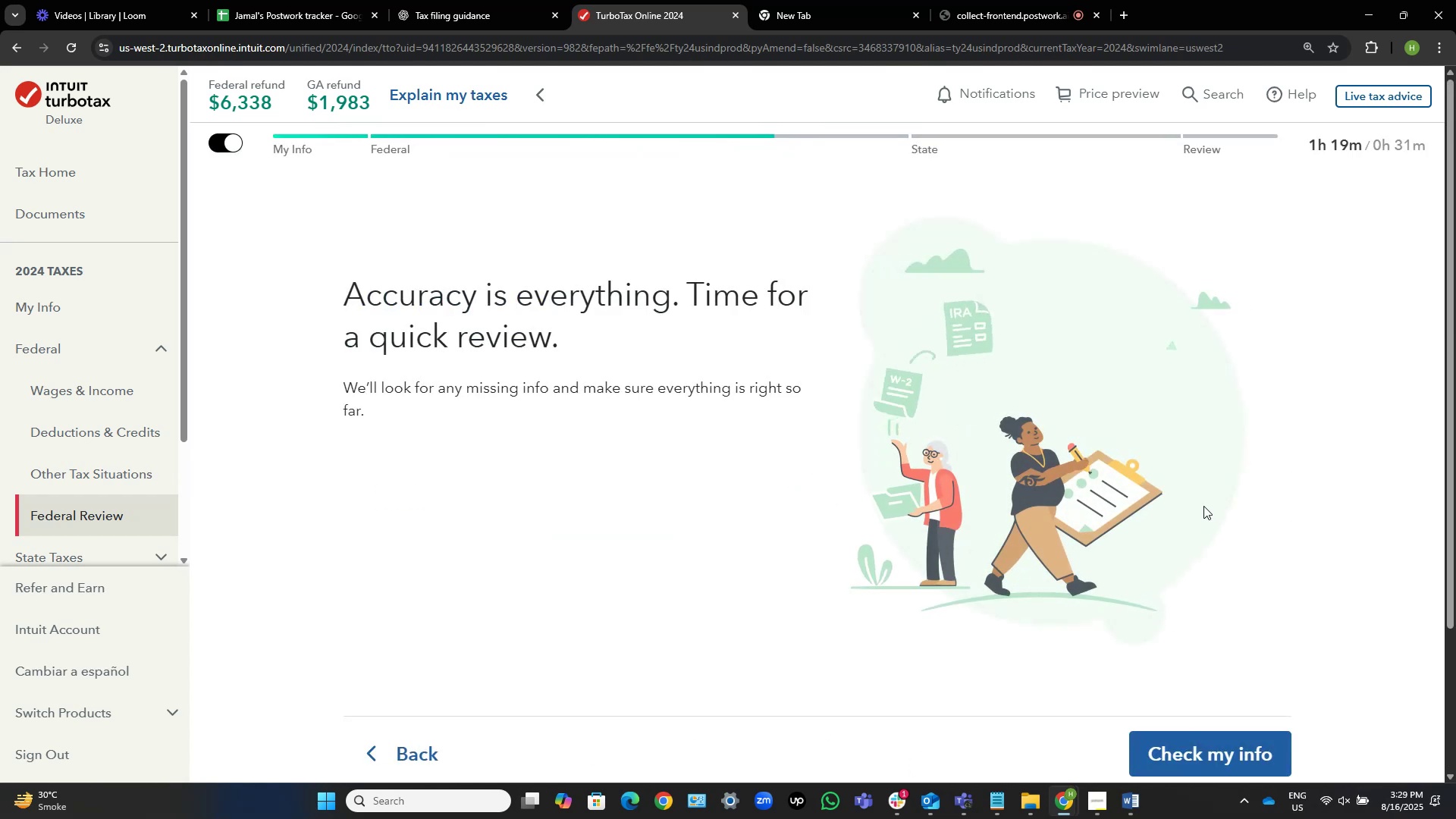 
scroll: coordinate [1203, 506], scroll_direction: down, amount: 2.0
 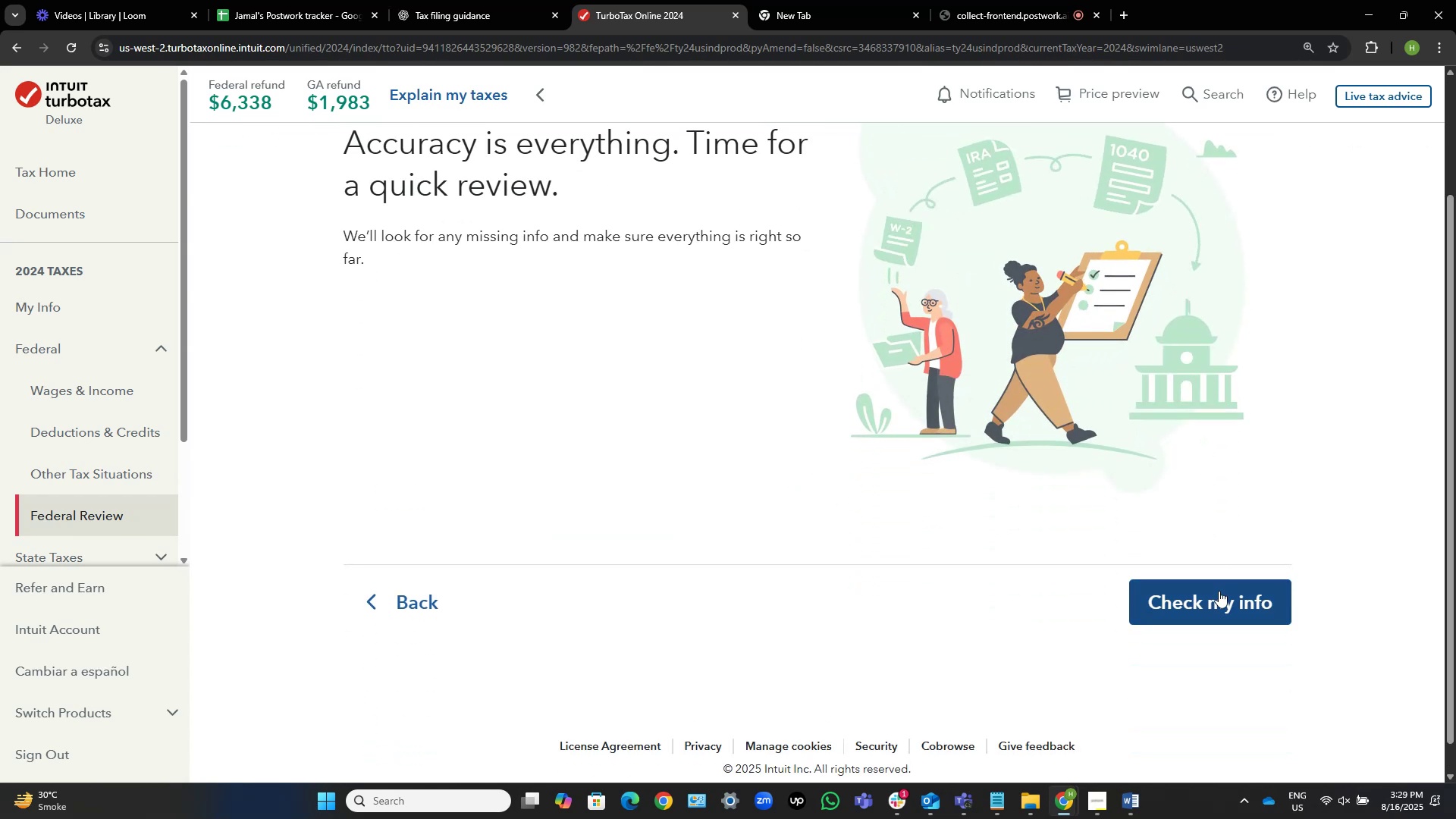 
left_click([1223, 600])
 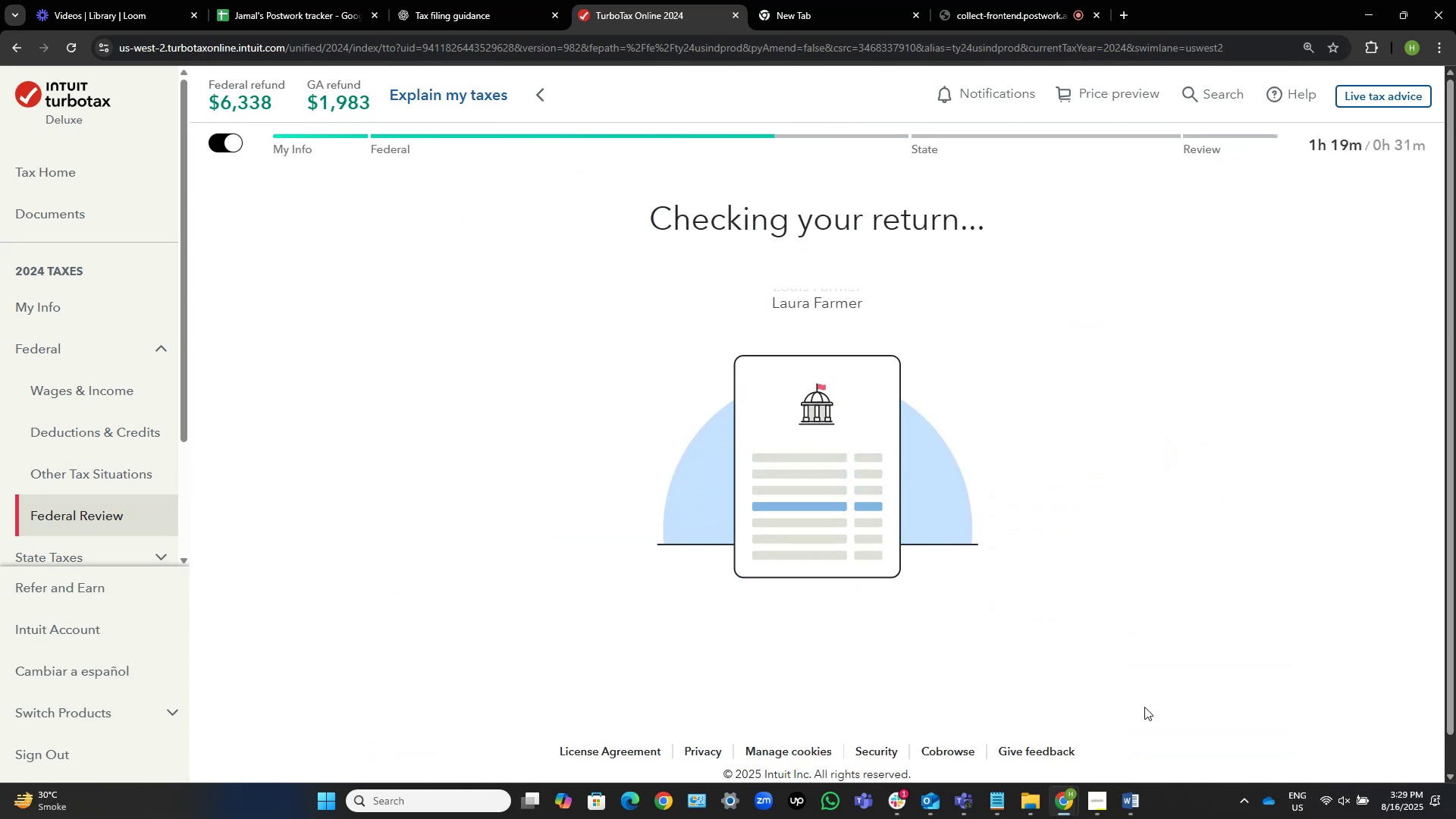 
left_click([905, 805])
 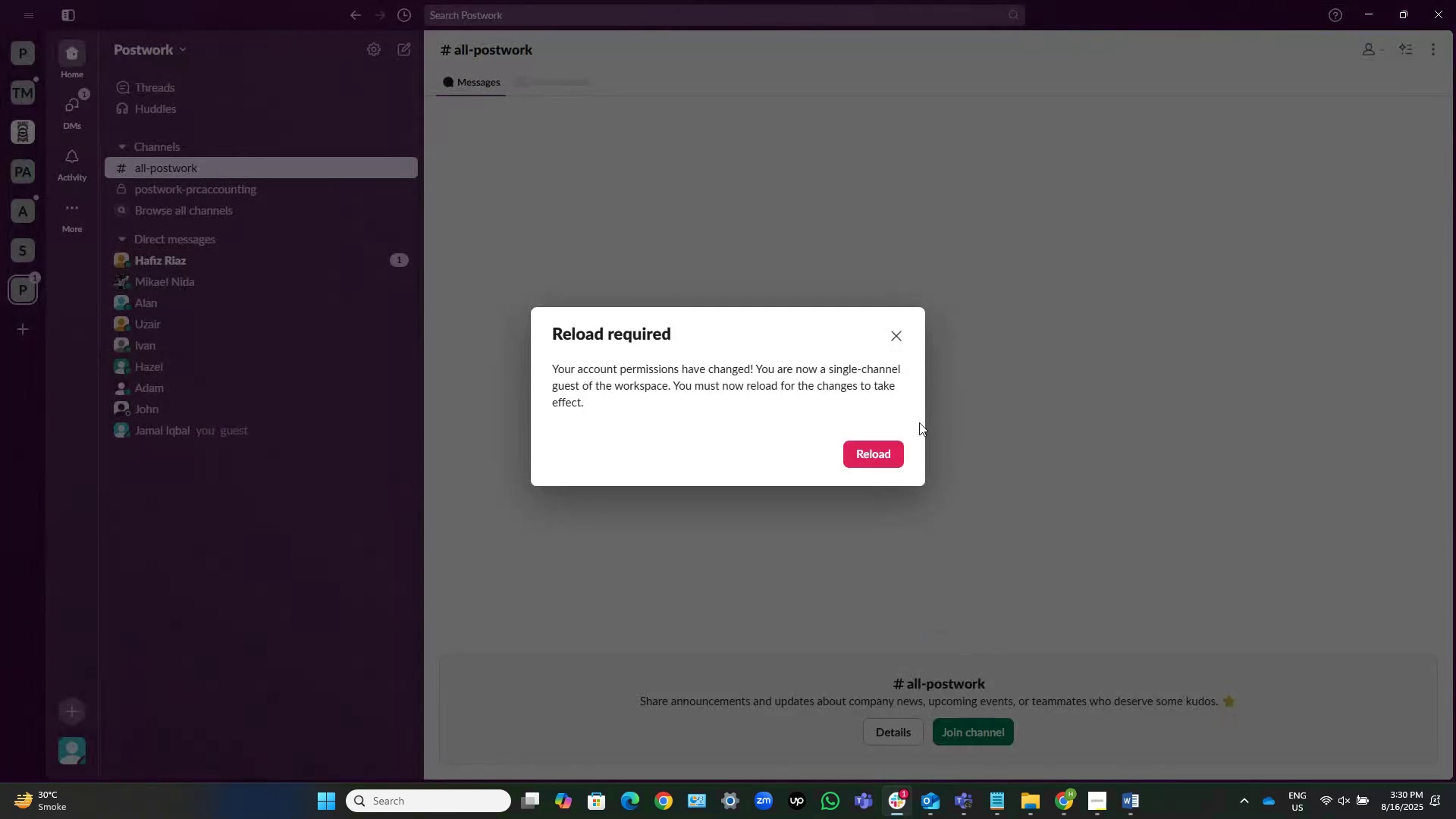 
left_click([890, 460])
 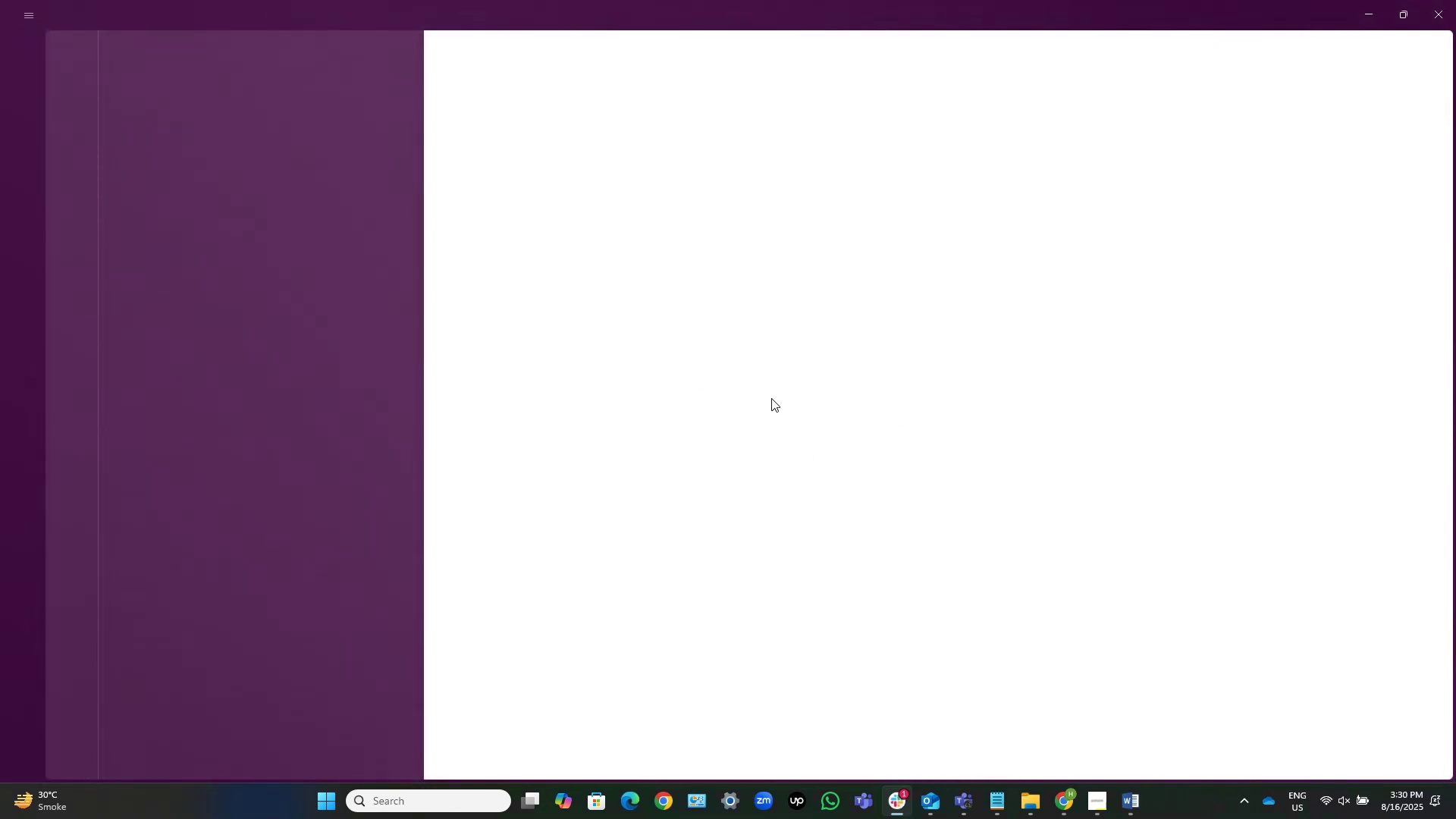 
wait(7.01)
 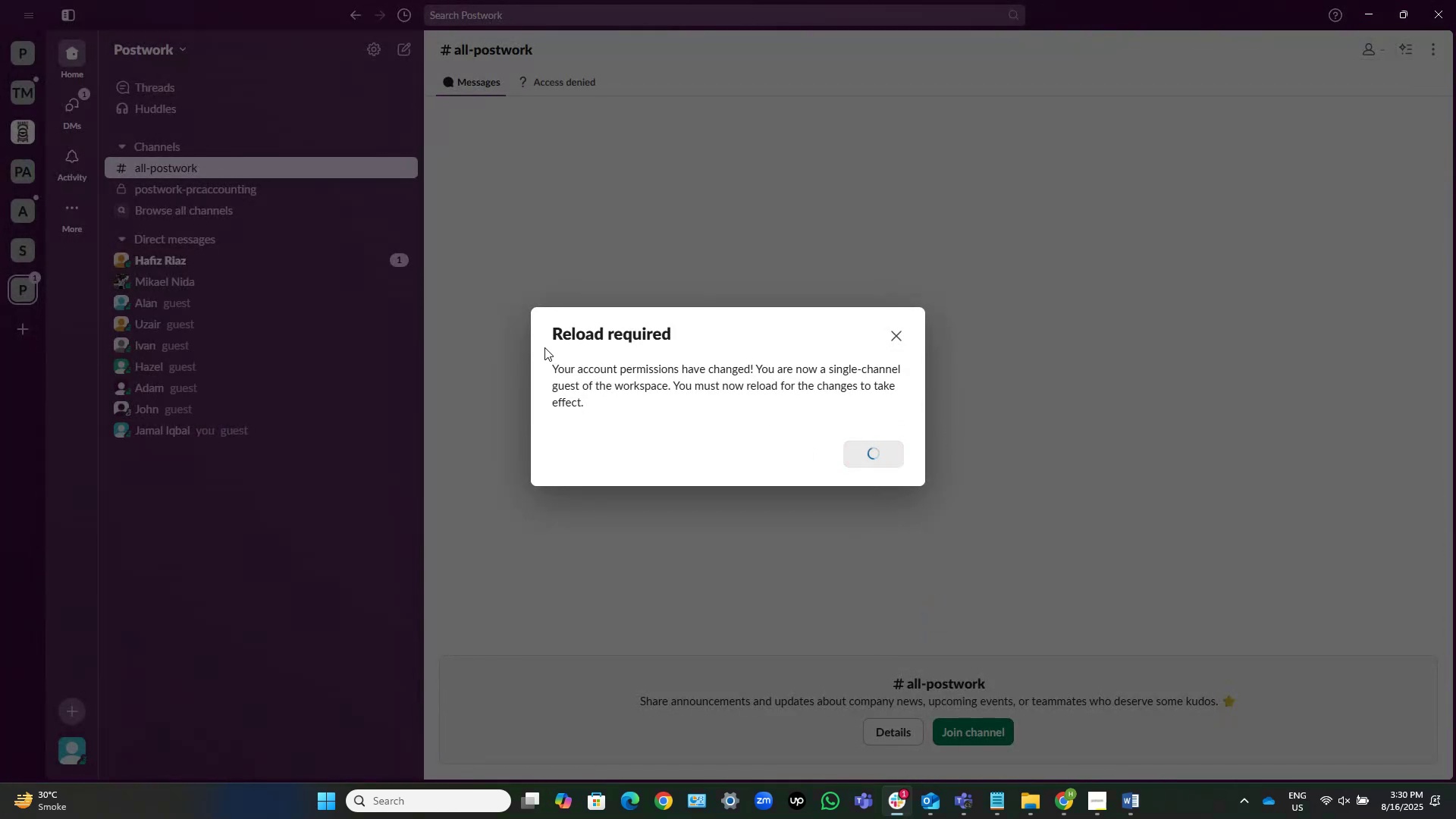 
key(Alt+Tab)
 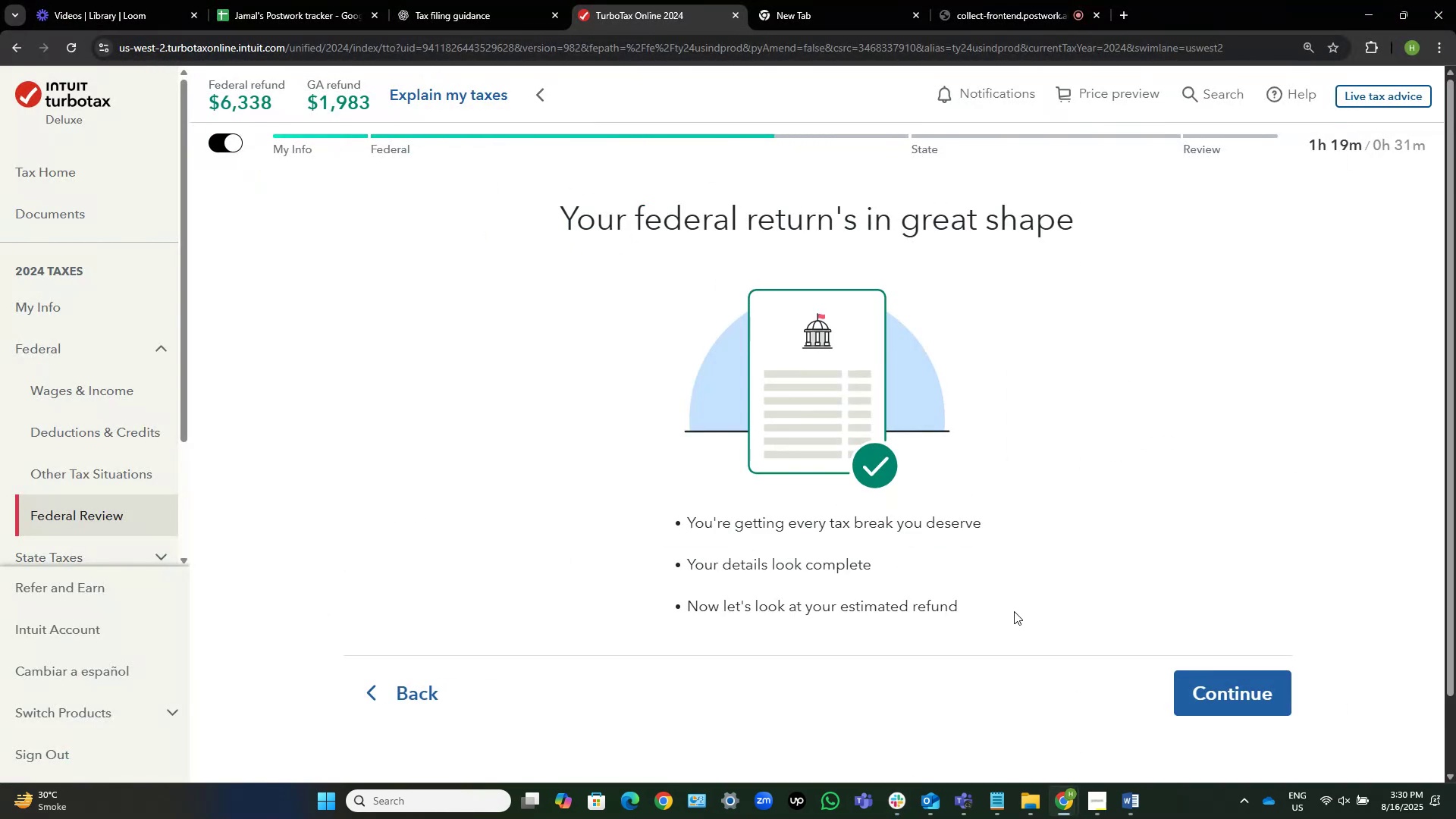 
left_click([1243, 698])
 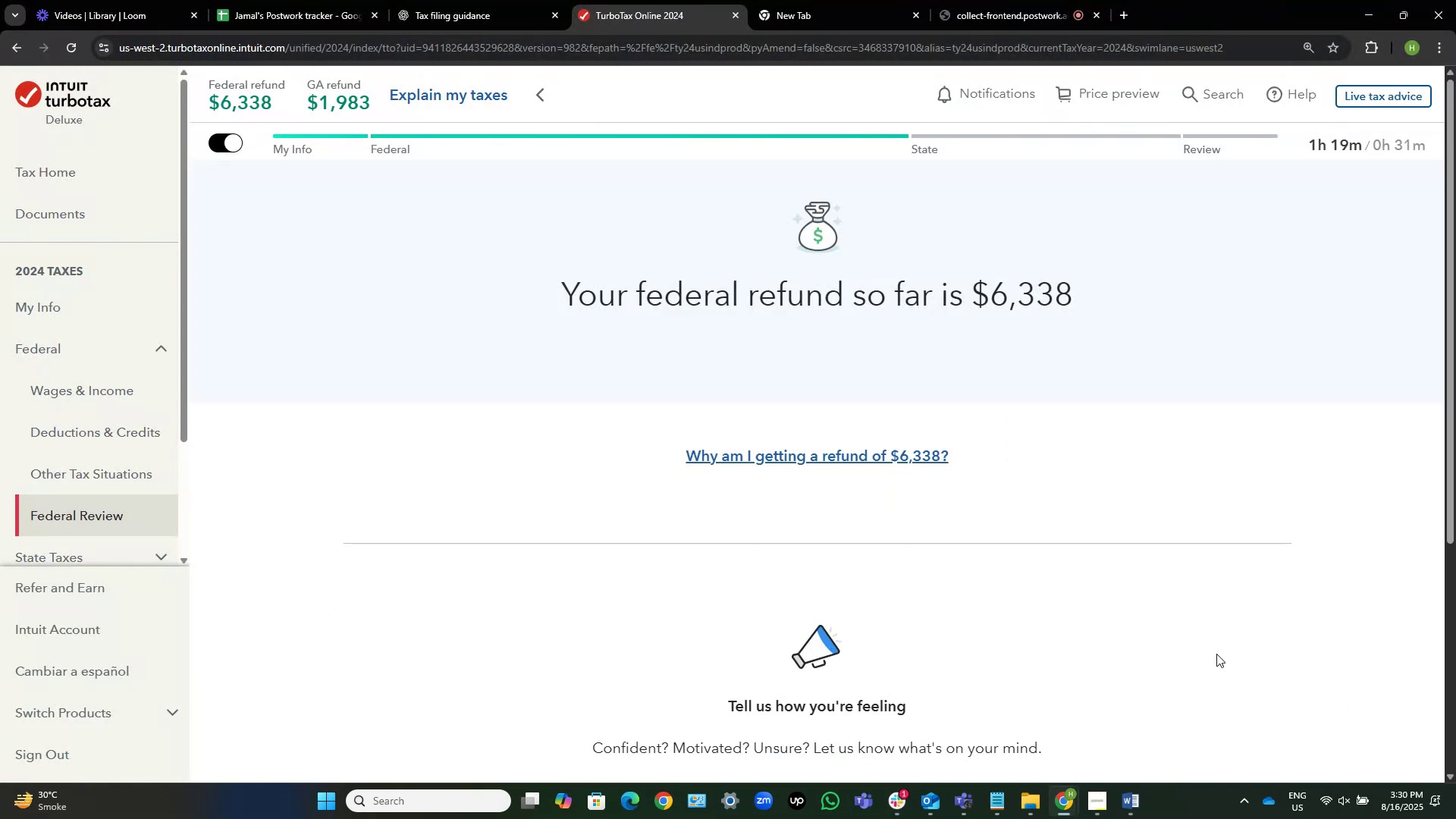 
scroll: coordinate [1131, 460], scroll_direction: down, amount: 7.0
 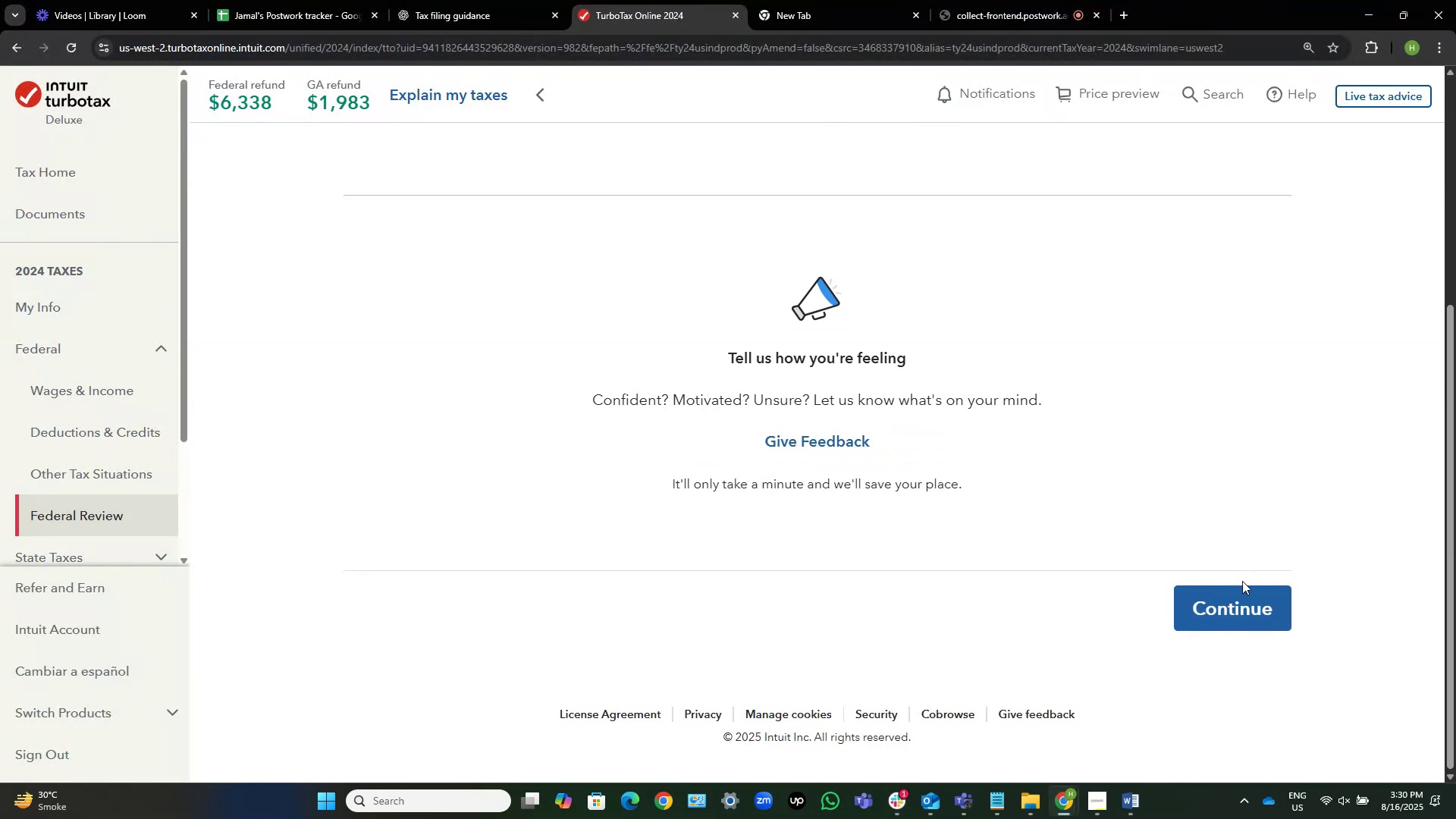 
left_click([1238, 607])
 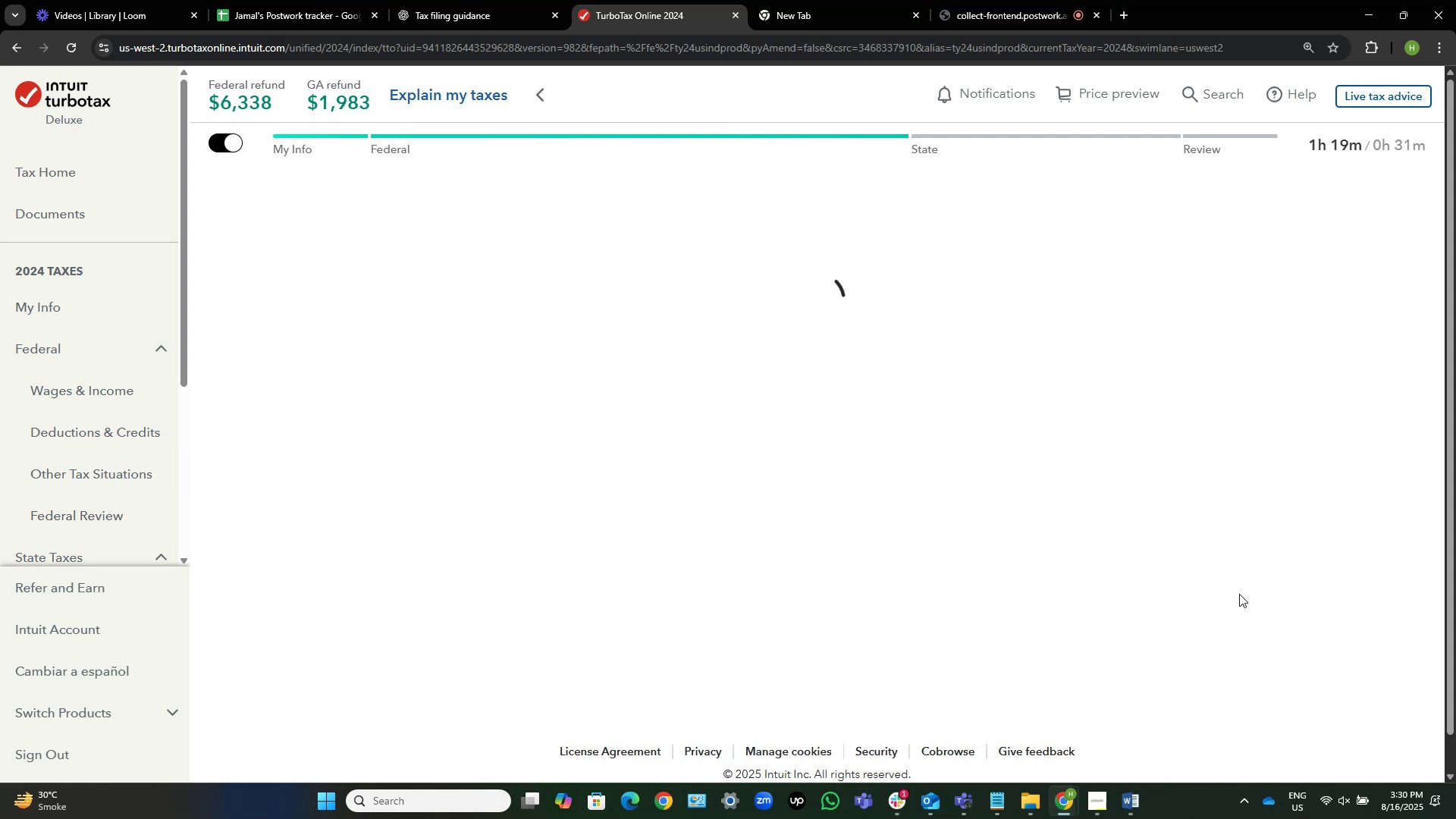 
scroll: coordinate [1239, 594], scroll_direction: down, amount: 2.0
 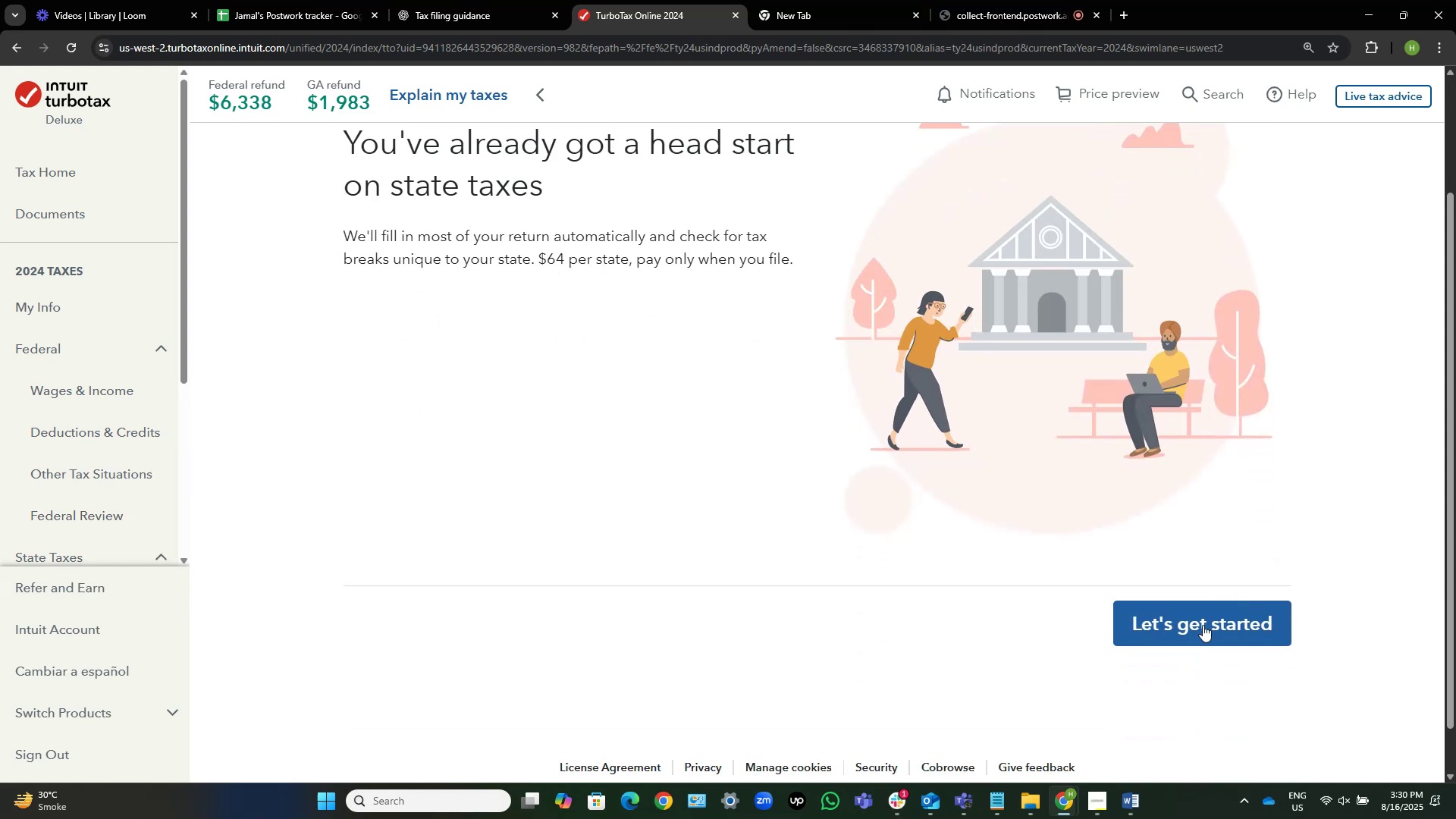 
left_click([1203, 625])
 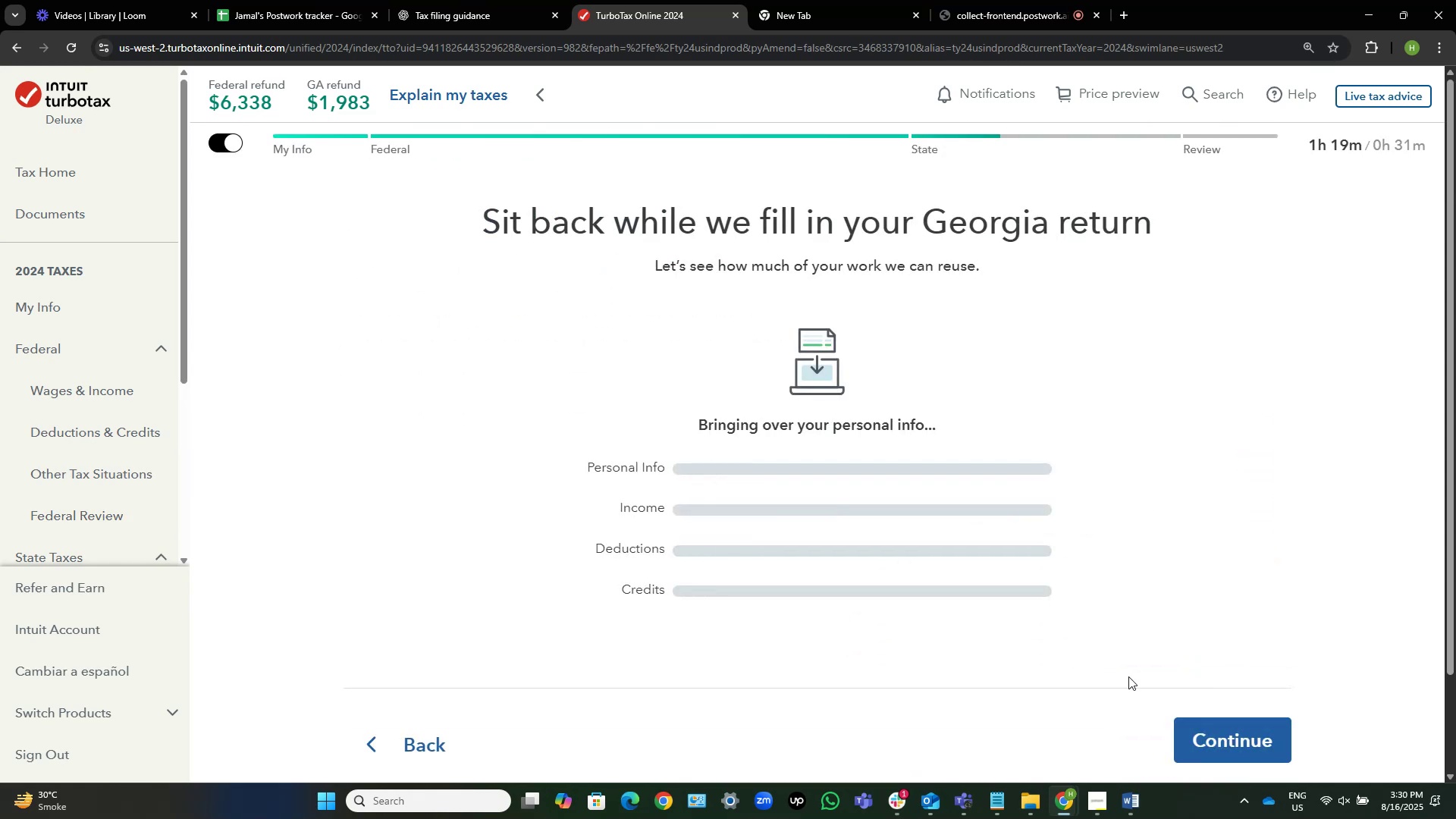 
key(Alt+AltLeft)
 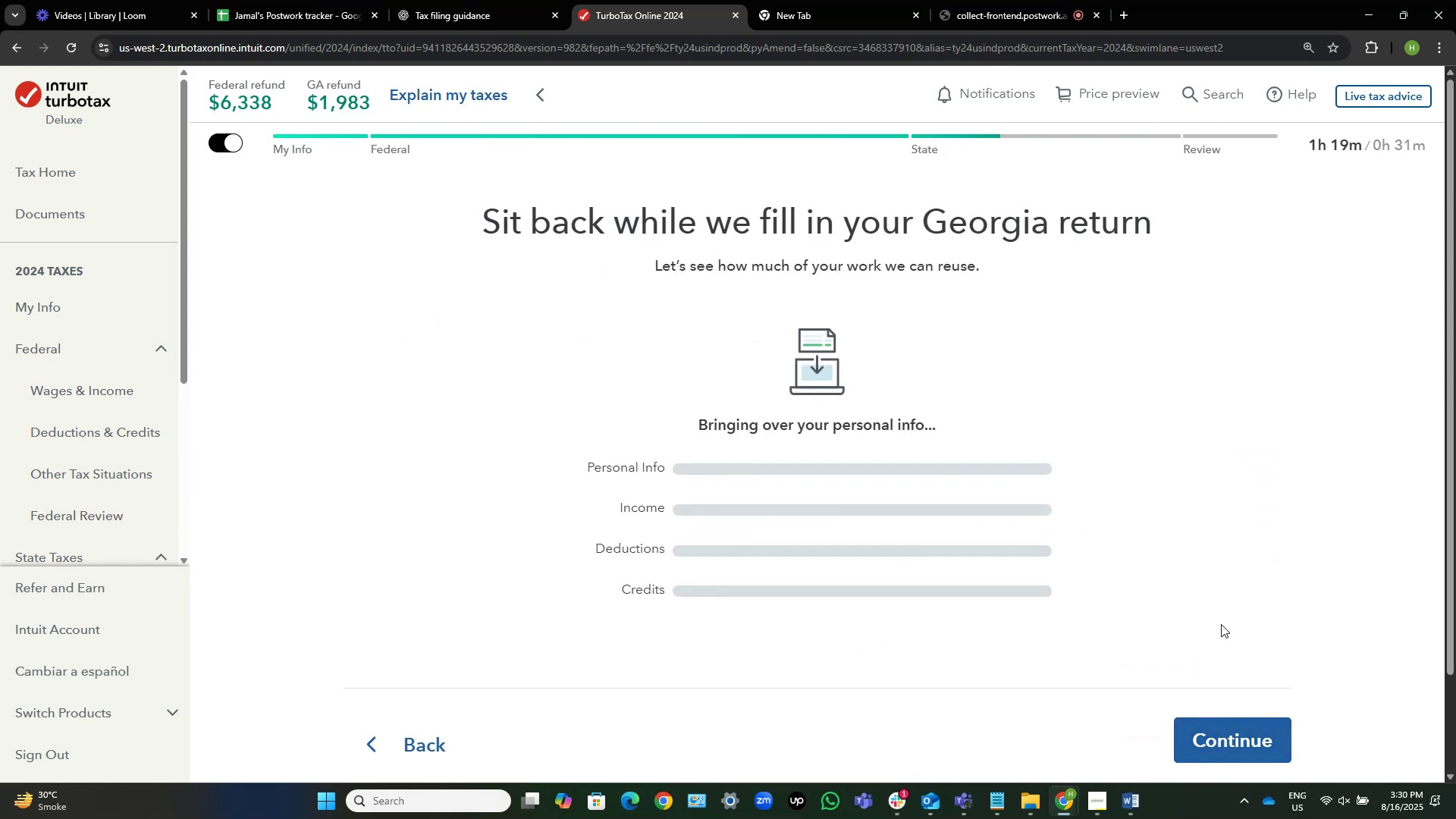 
key(Alt+Tab)
 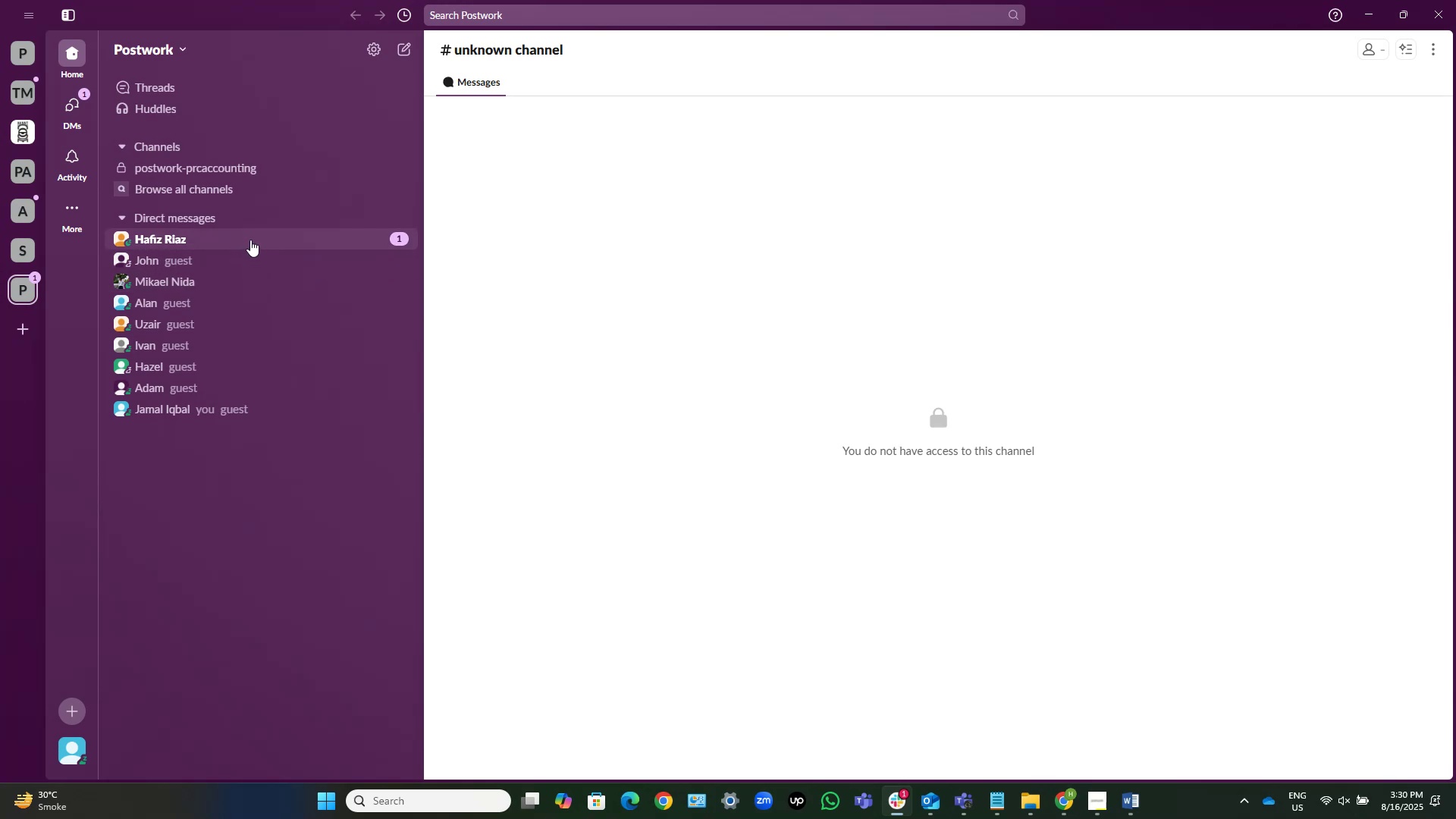 
left_click([249, 239])
 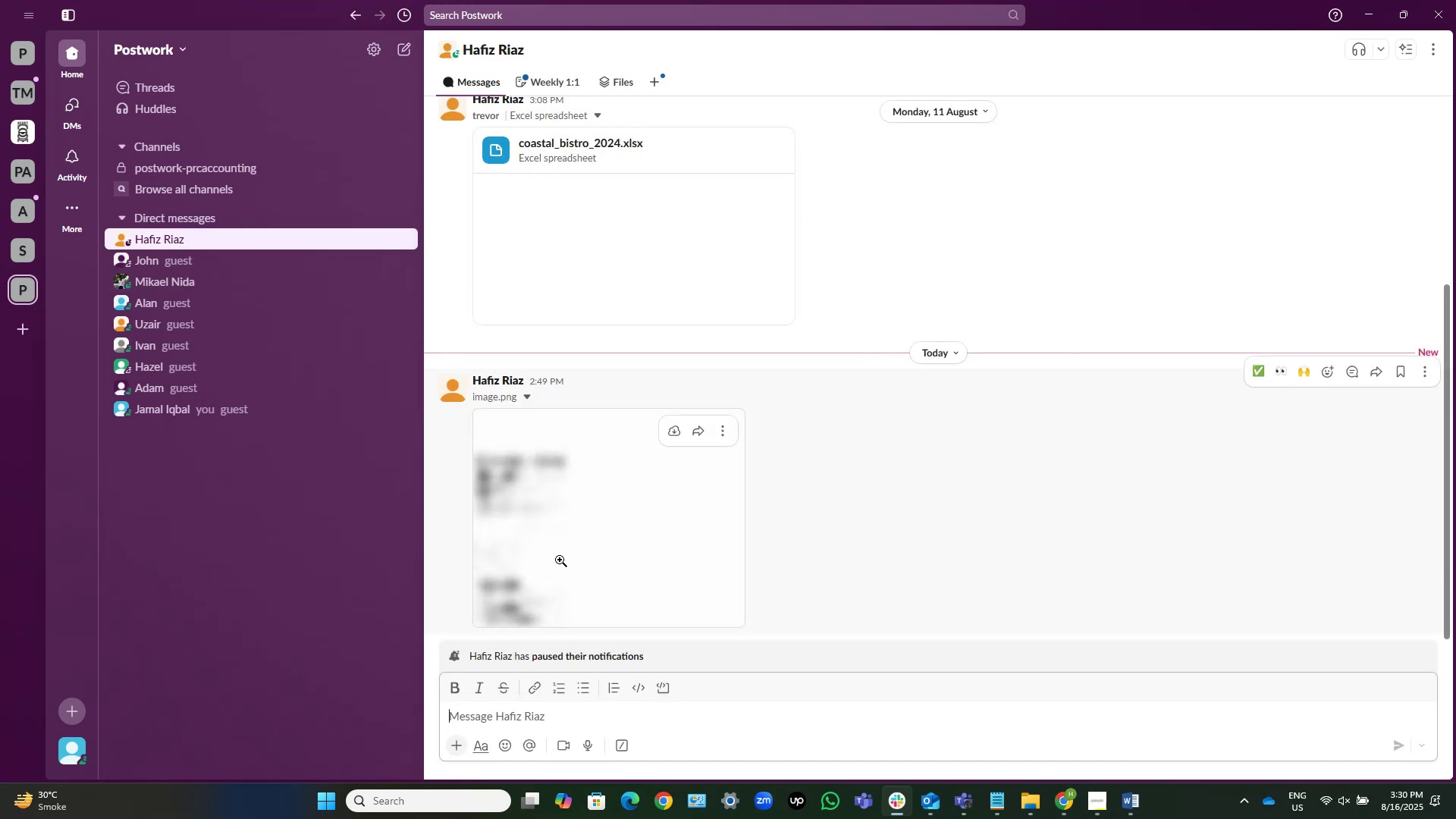 
left_click([587, 541])
 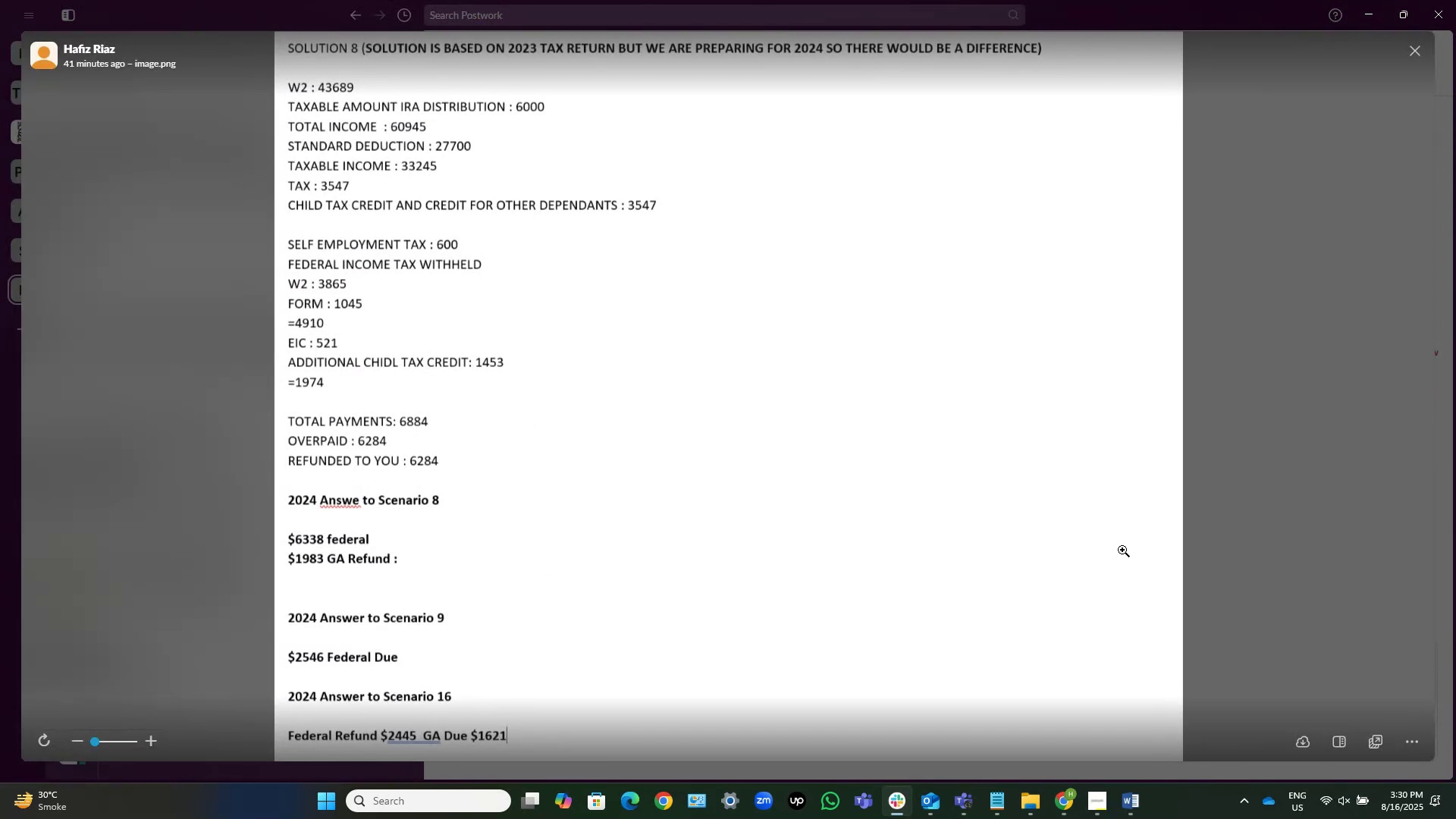 
left_click([1282, 542])
 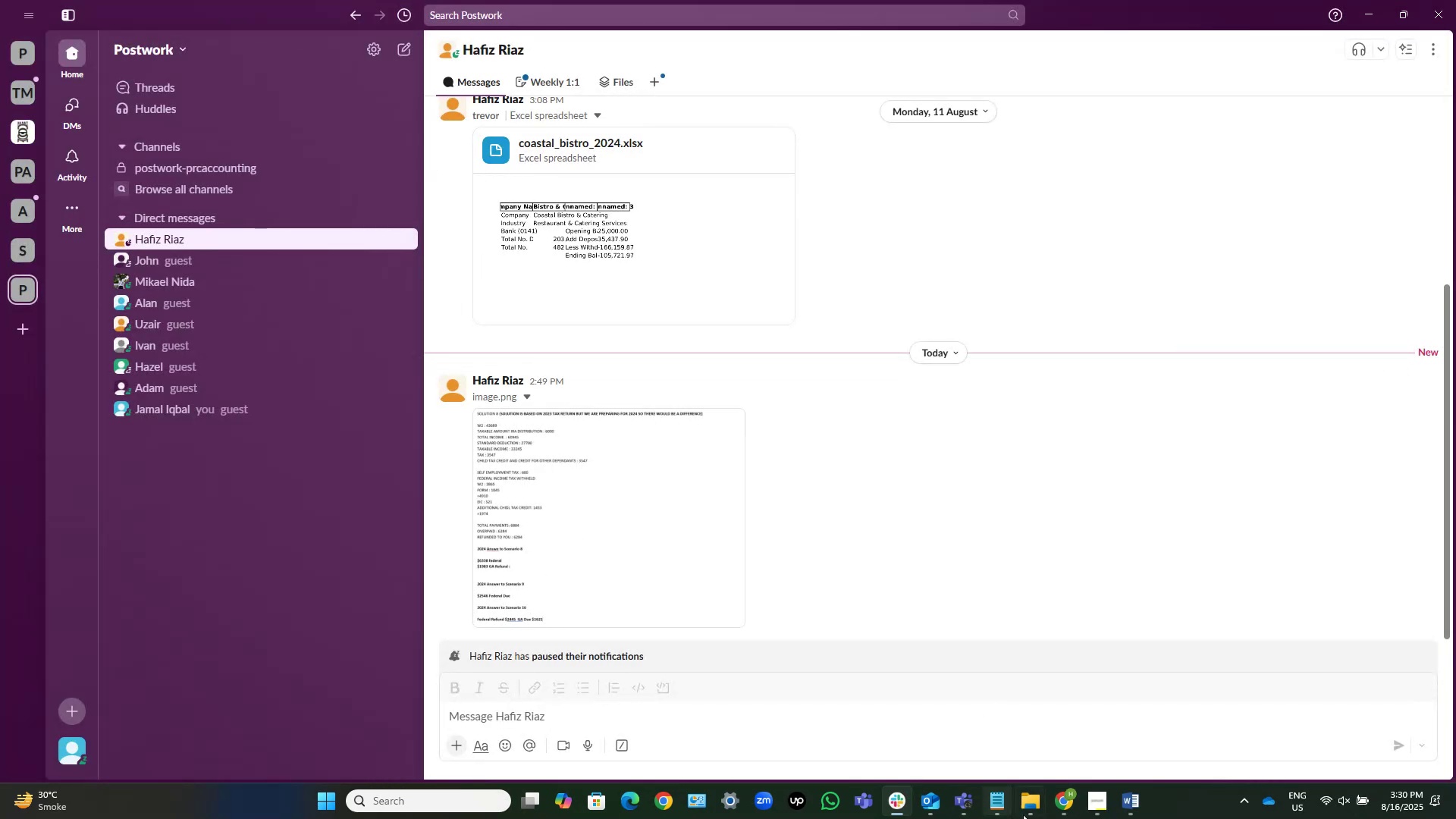 
key(Alt+AltLeft)
 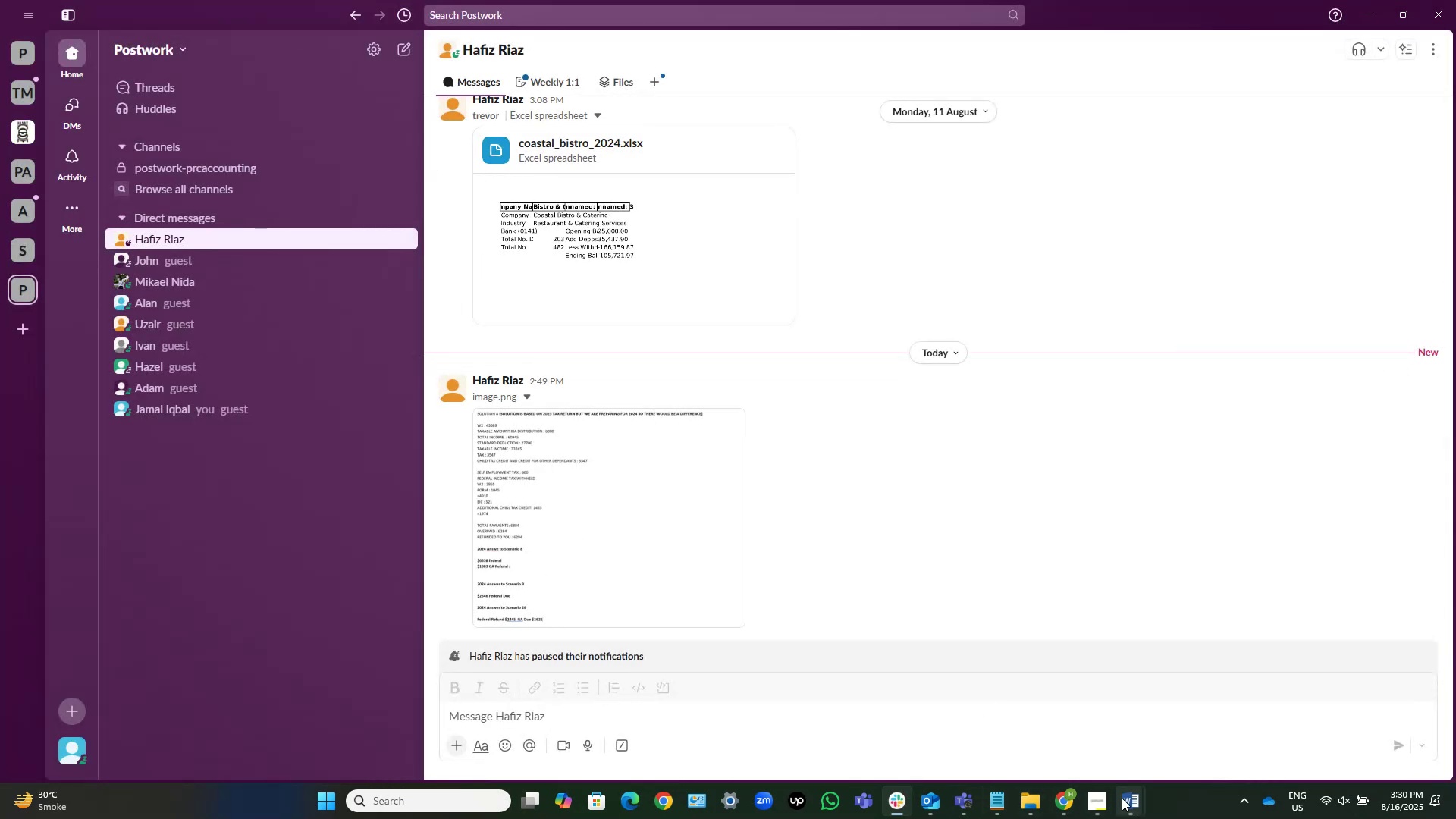 
key(Alt+Tab)
 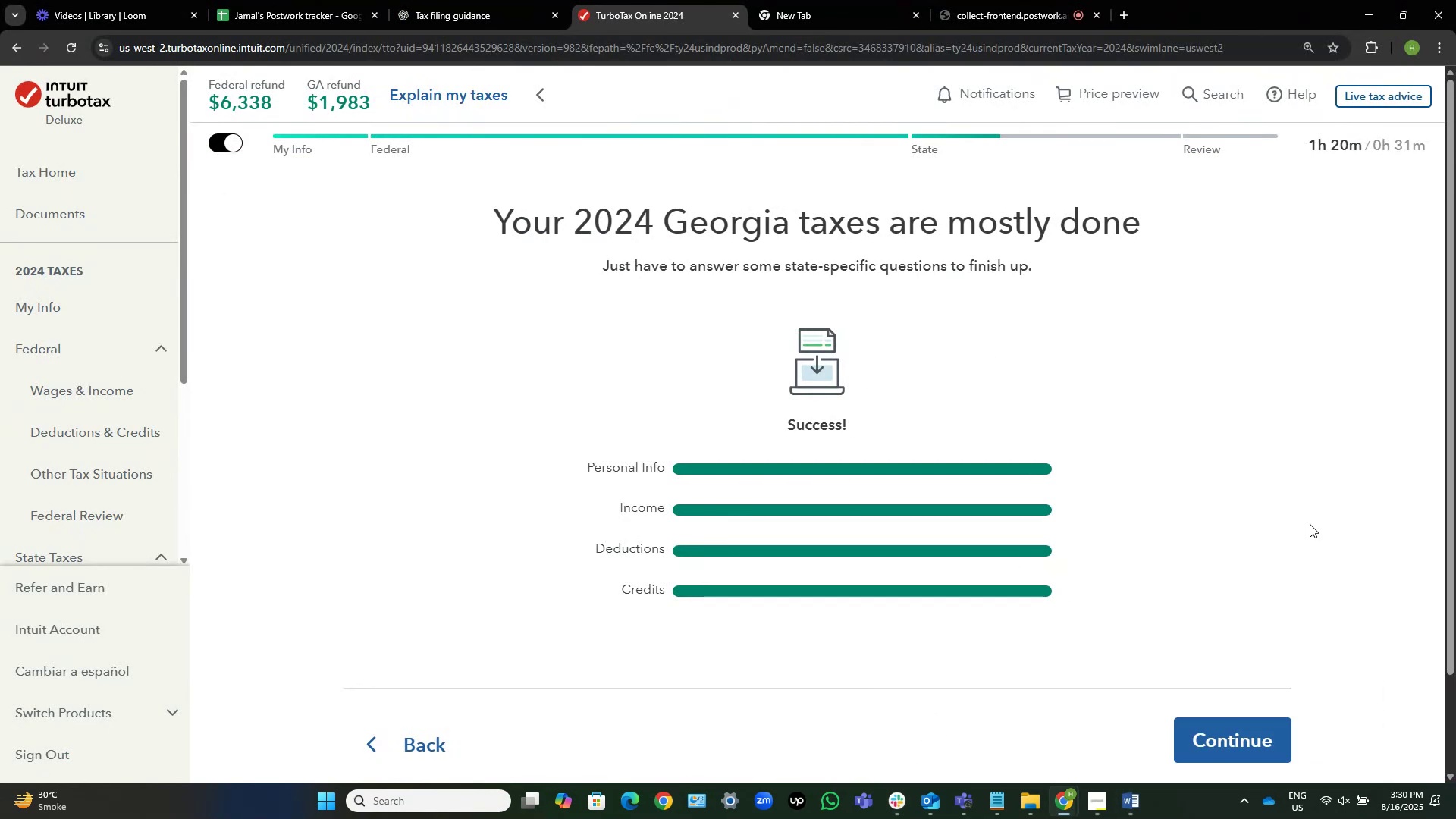 
left_click([1266, 736])
 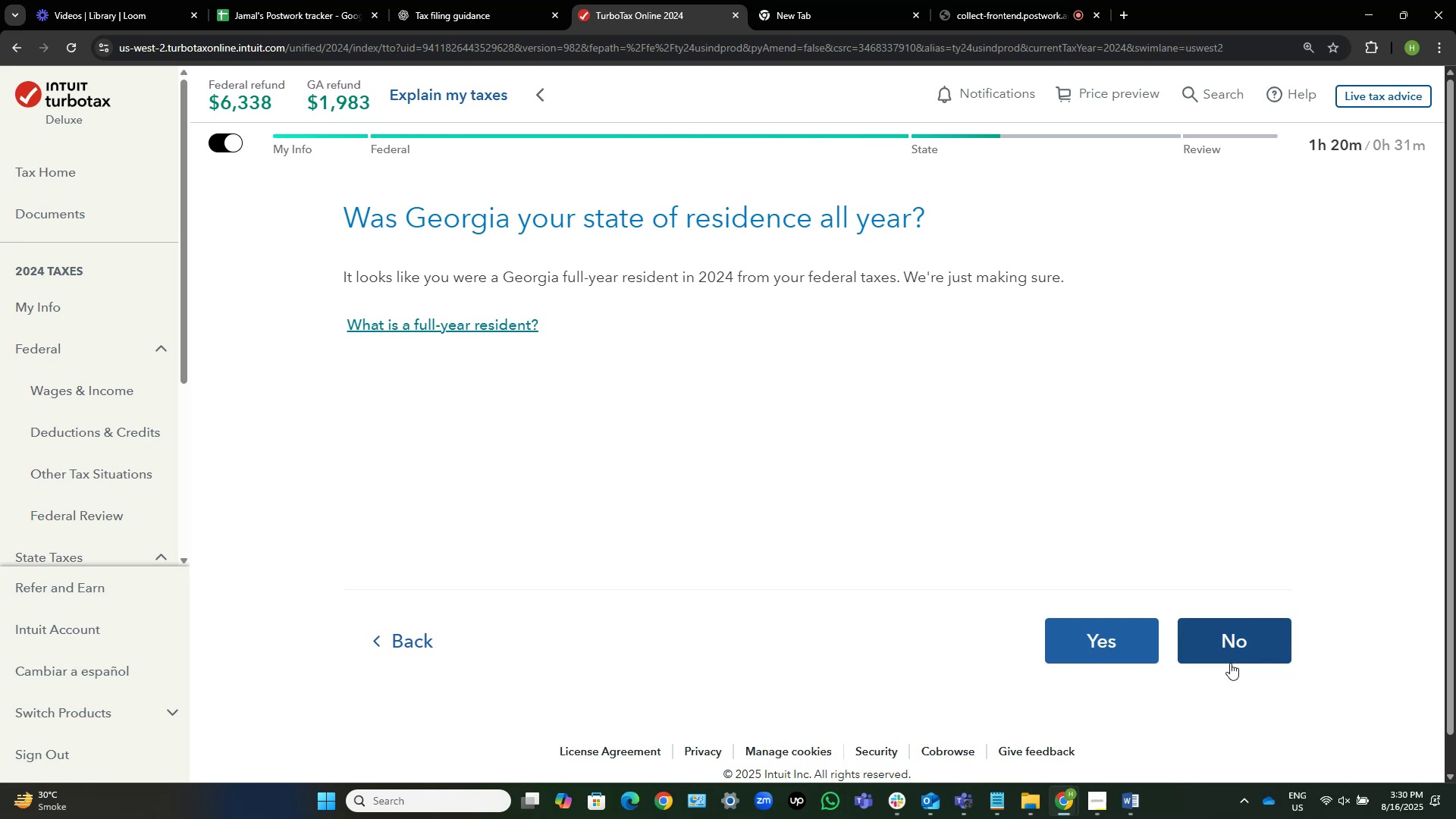 
wait(14.66)
 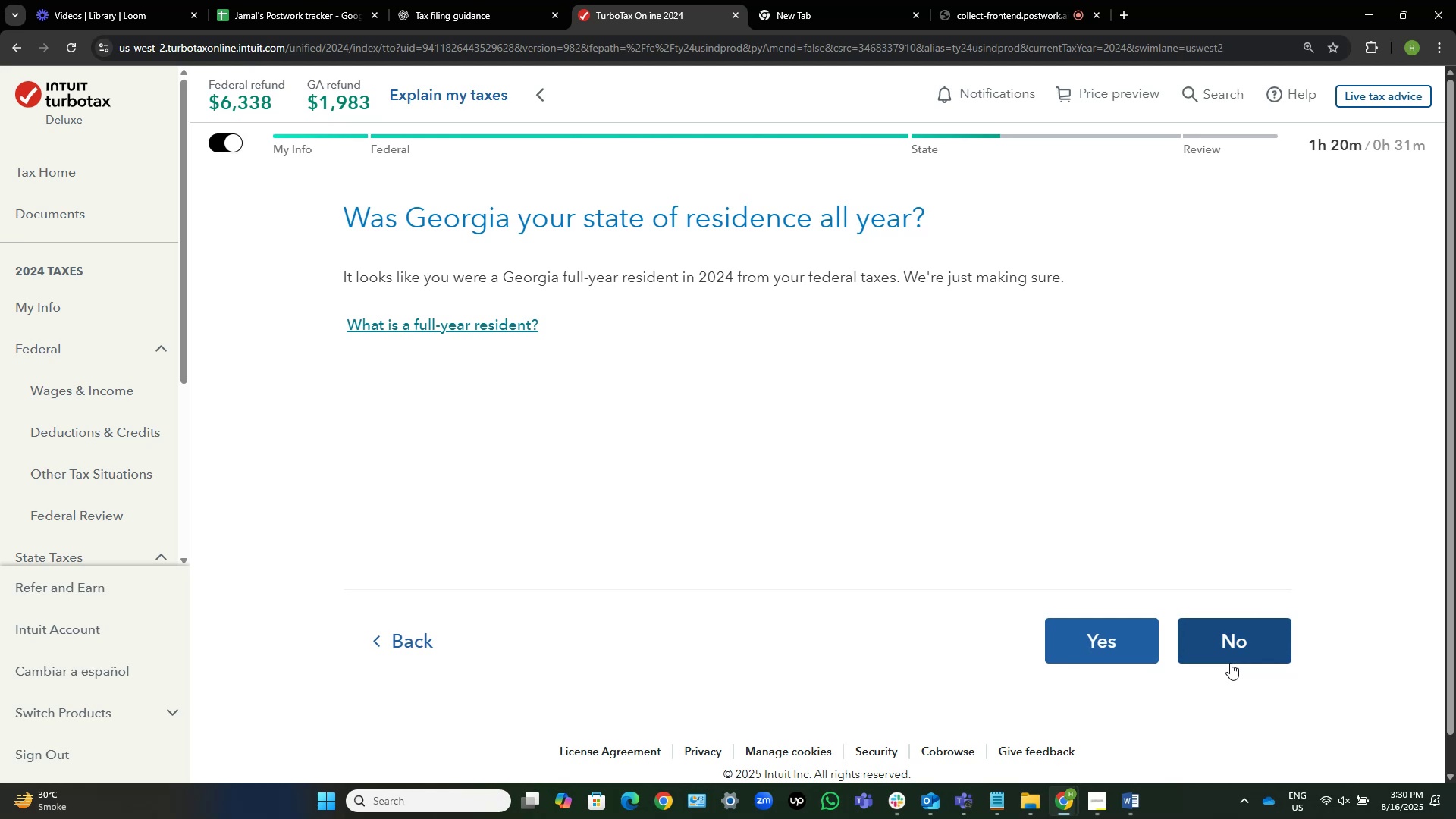 
left_click([1124, 648])
 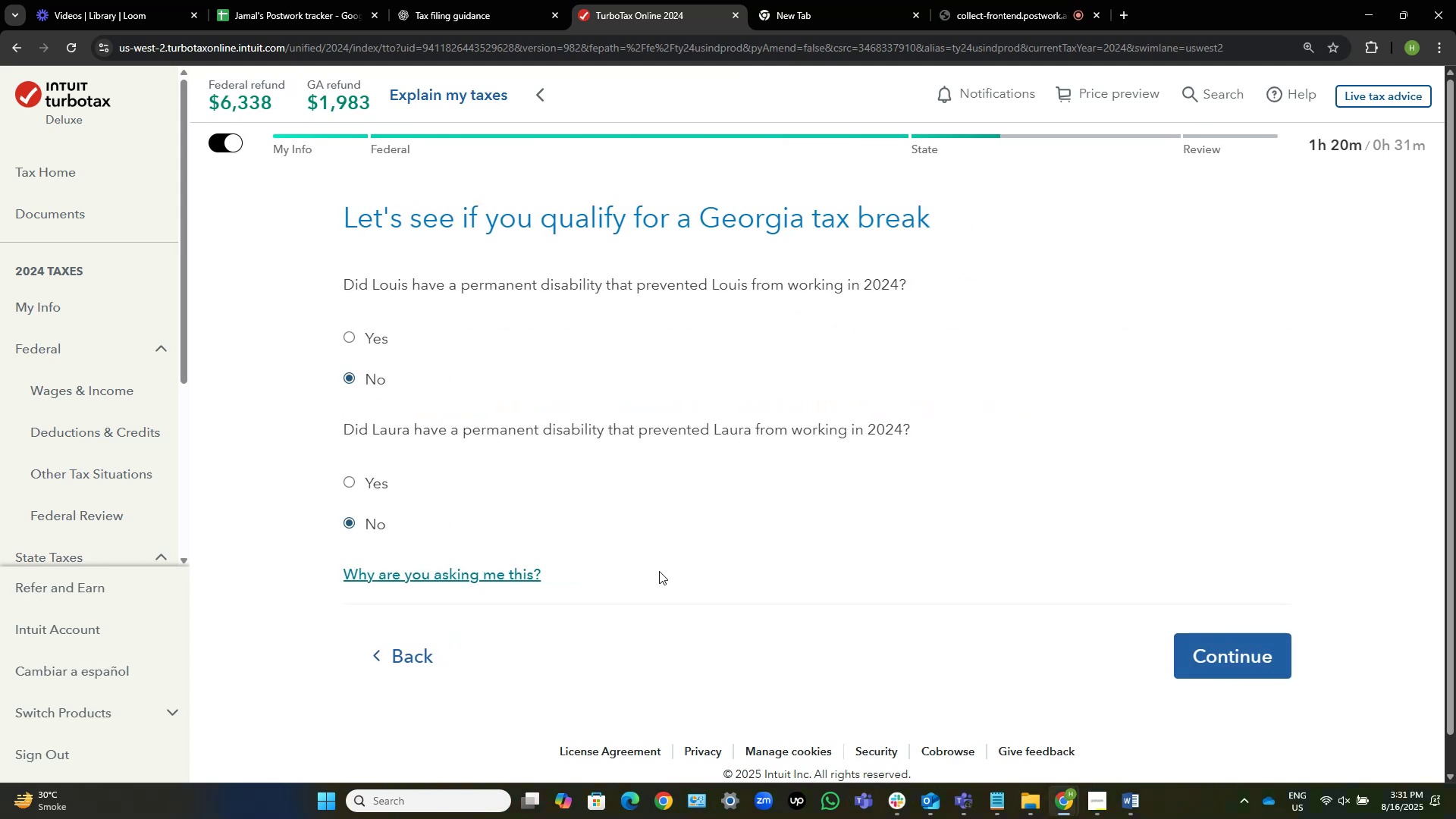 
wait(12.07)
 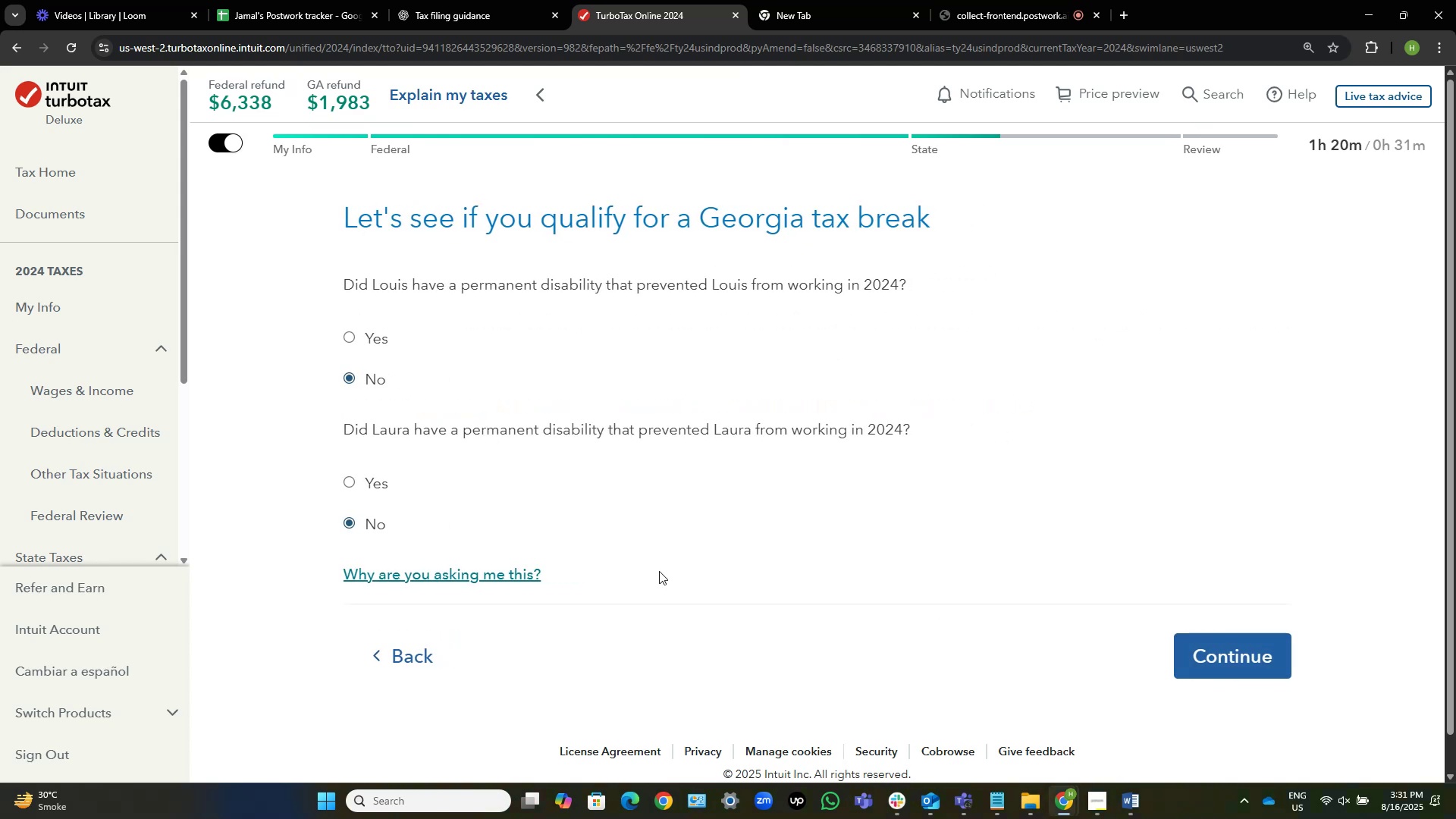 
left_click([1203, 670])
 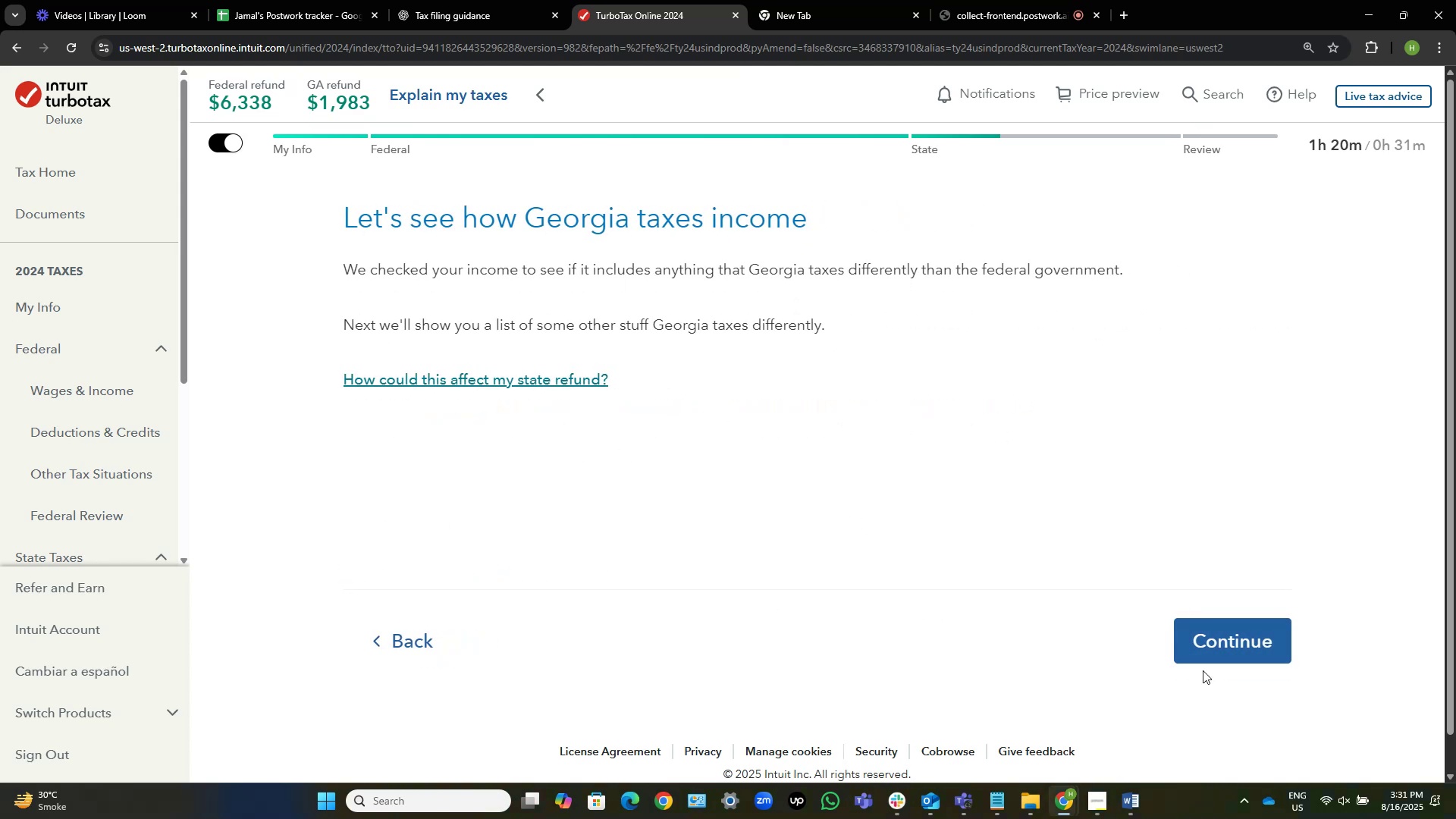 
left_click([1203, 670])
 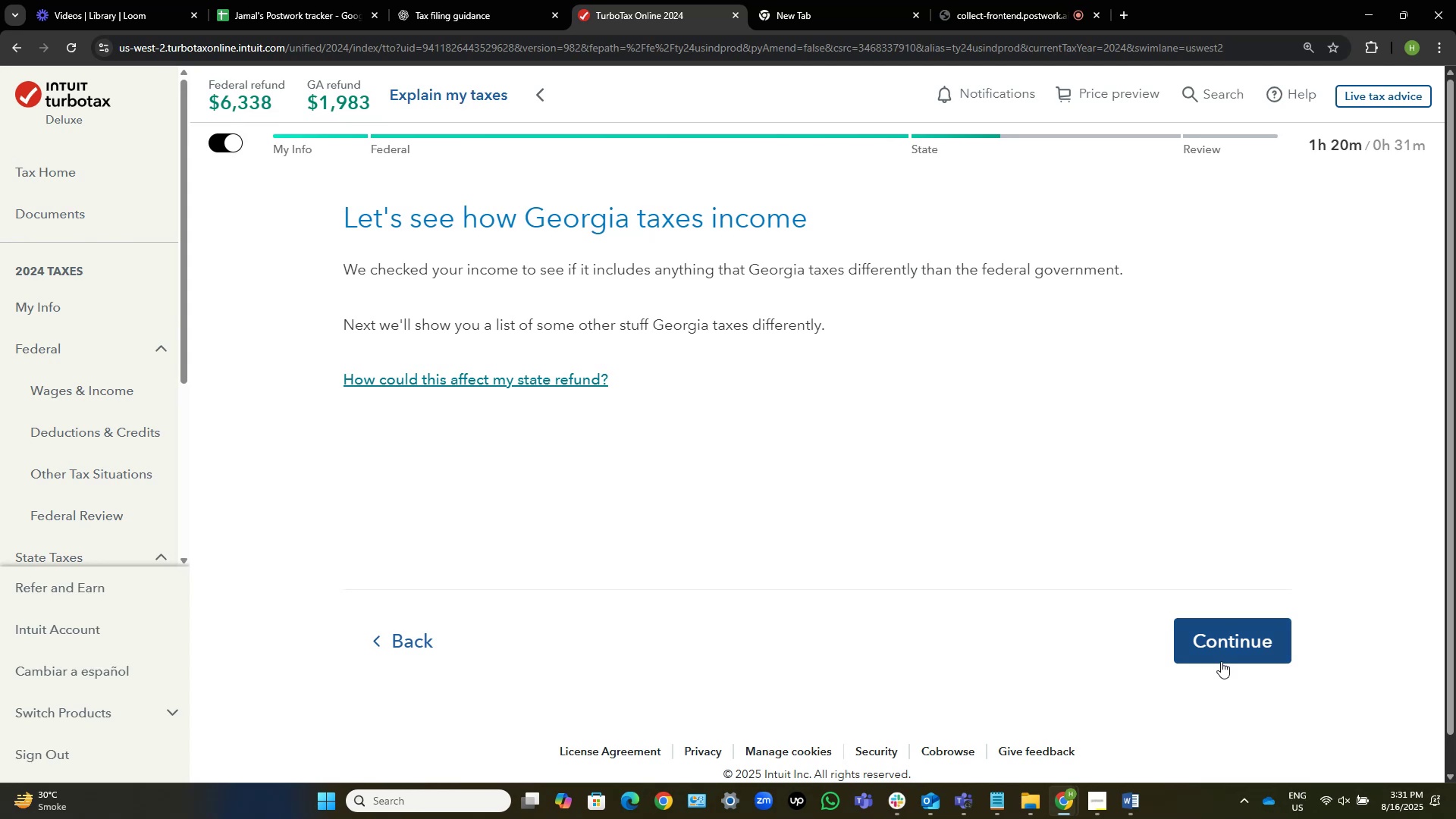 
left_click([1221, 661])
 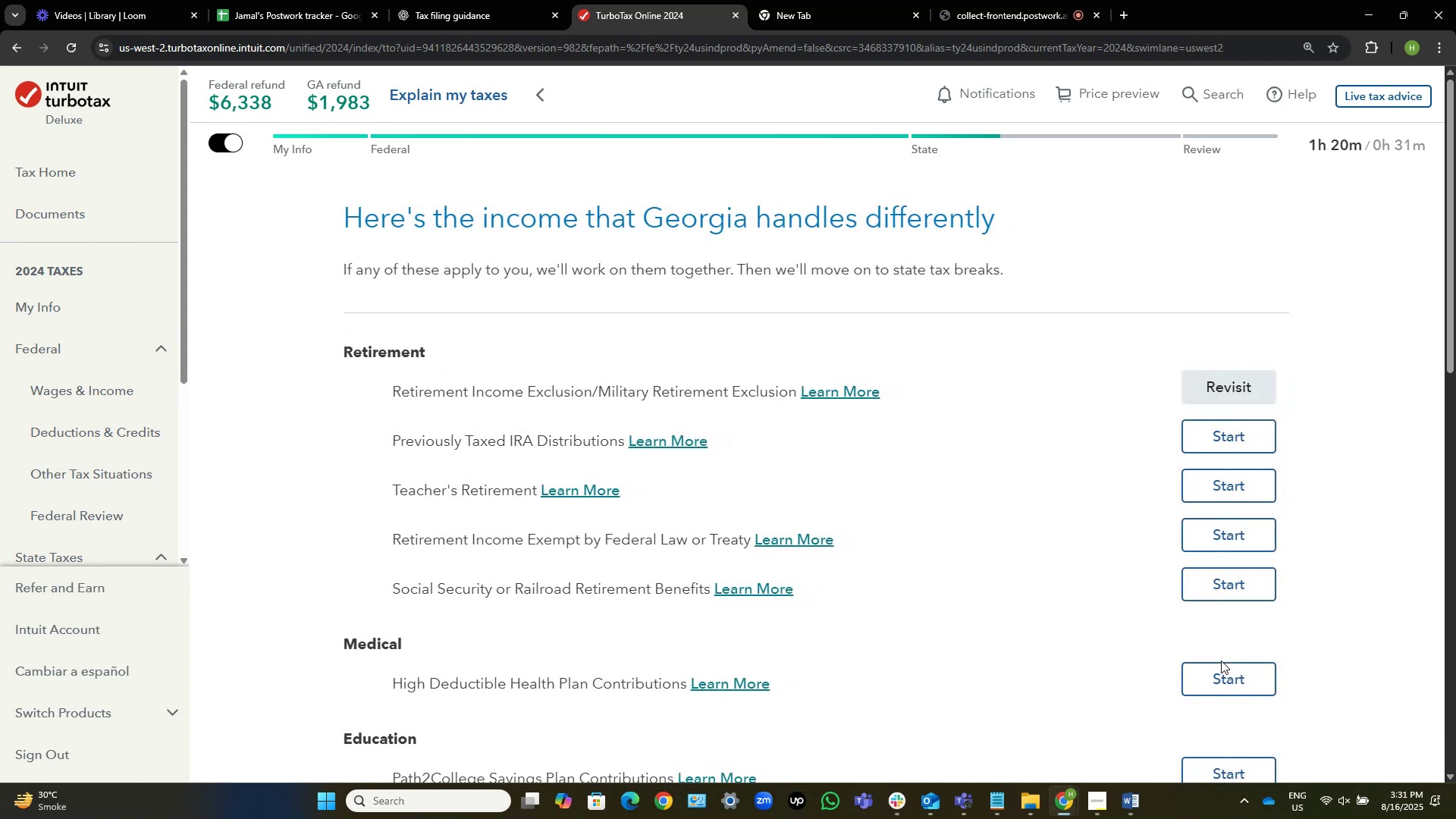 
scroll: coordinate [939, 463], scroll_direction: down, amount: 16.0
 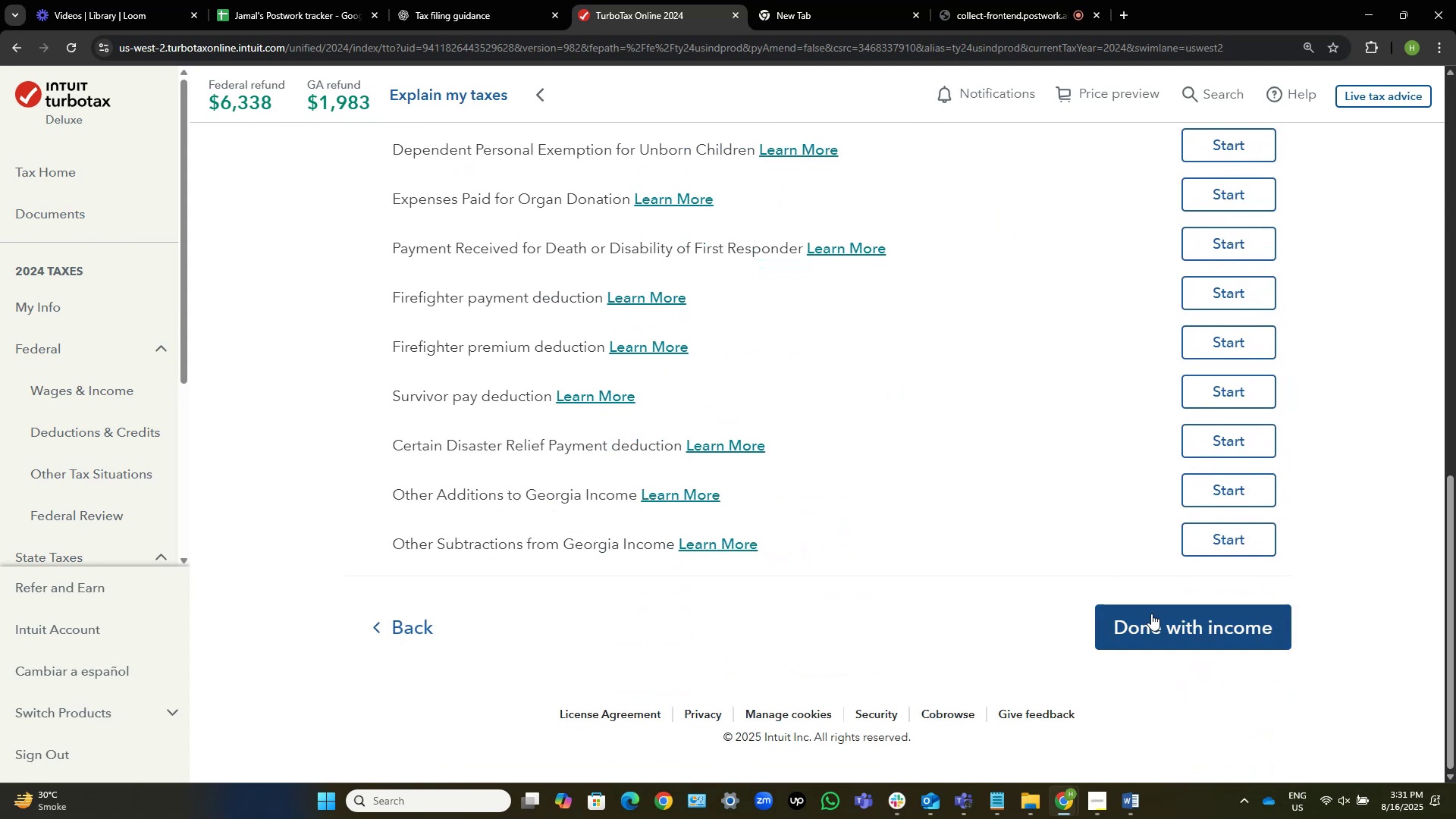 
left_click([1181, 646])
 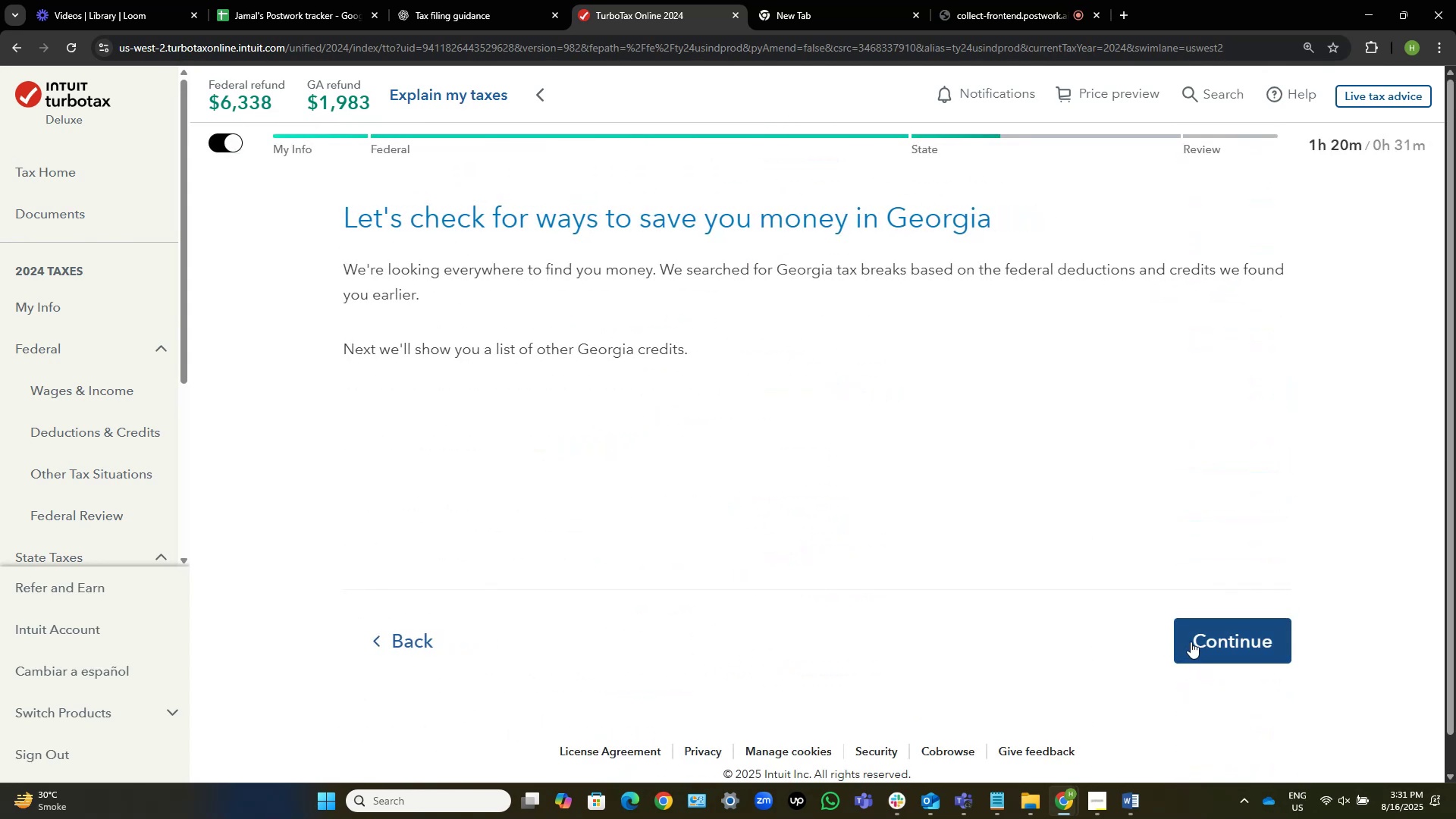 
left_click([1222, 642])
 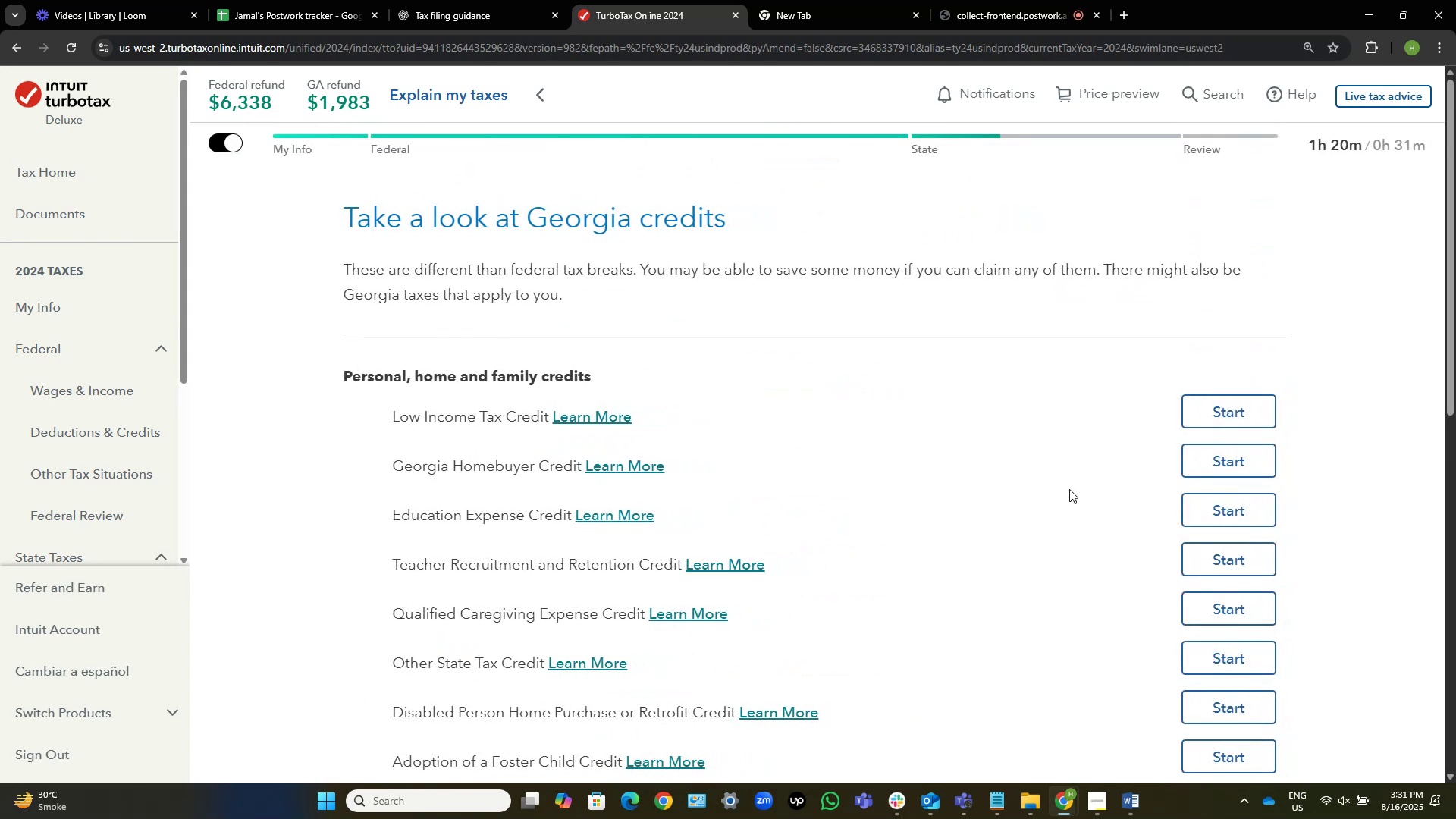 
scroll: coordinate [1040, 454], scroll_direction: down, amount: 15.0
 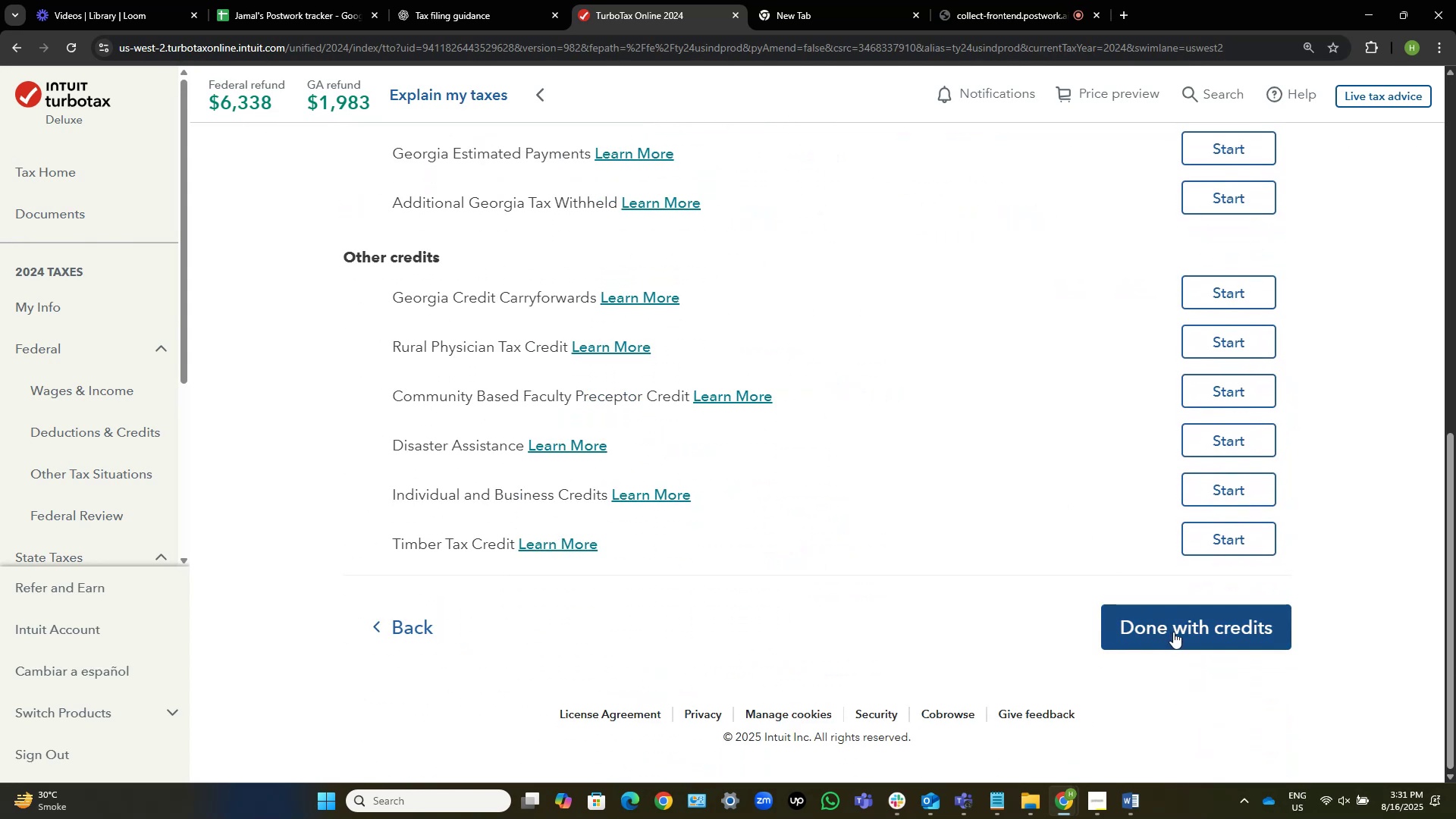 
left_click([1173, 632])
 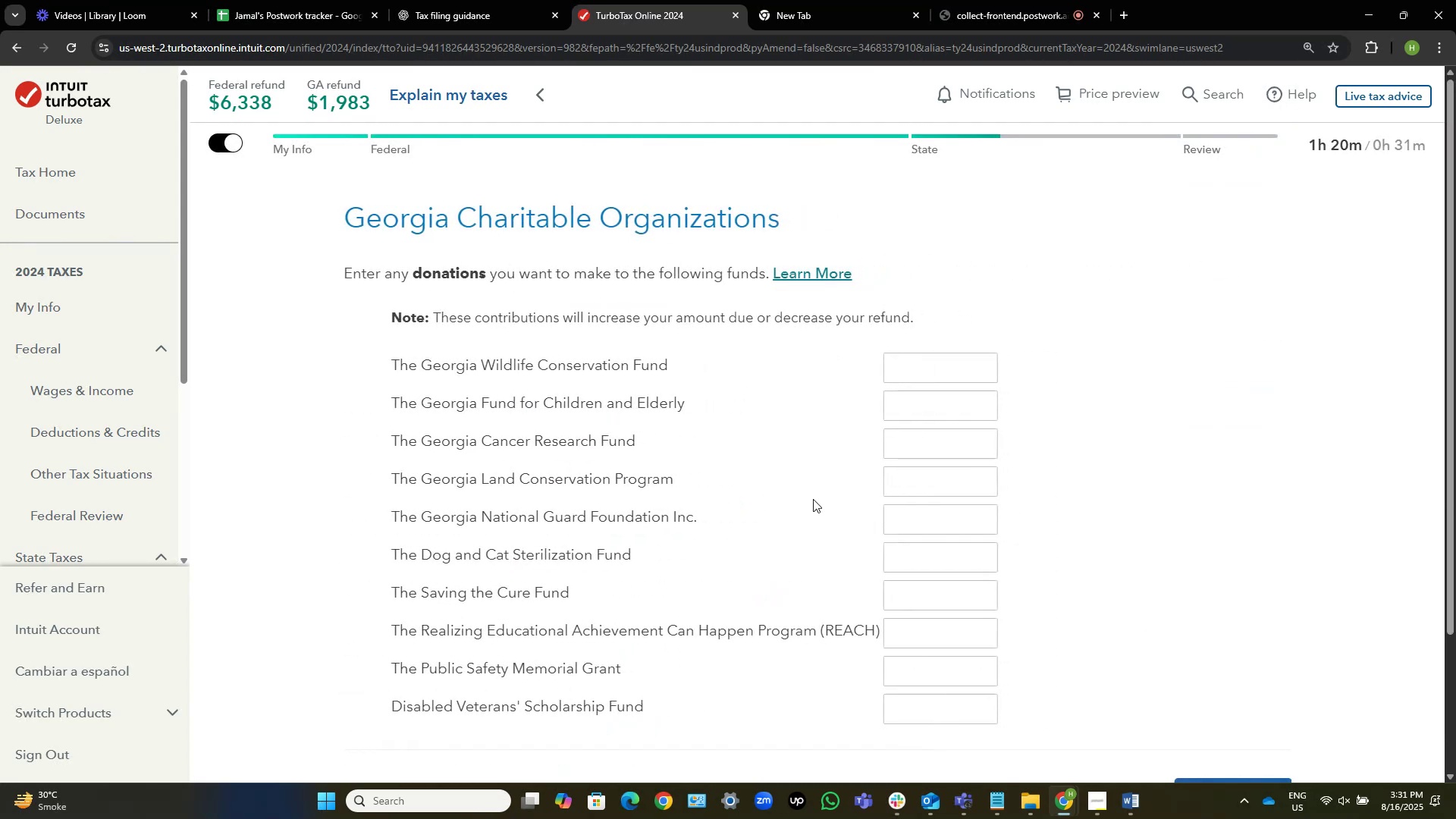 
scroll: coordinate [908, 441], scroll_direction: down, amount: 12.0
 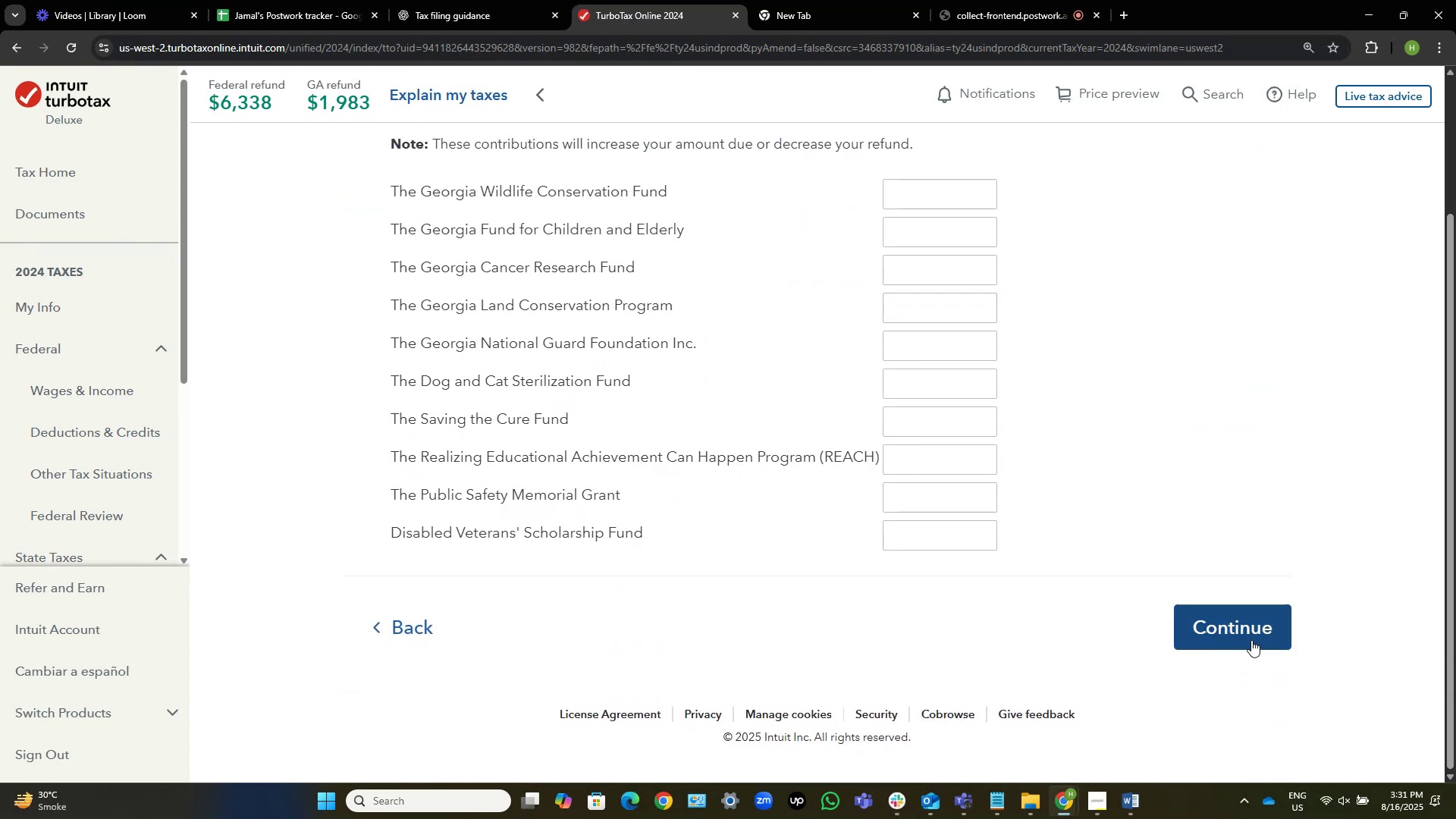 
left_click([1256, 633])
 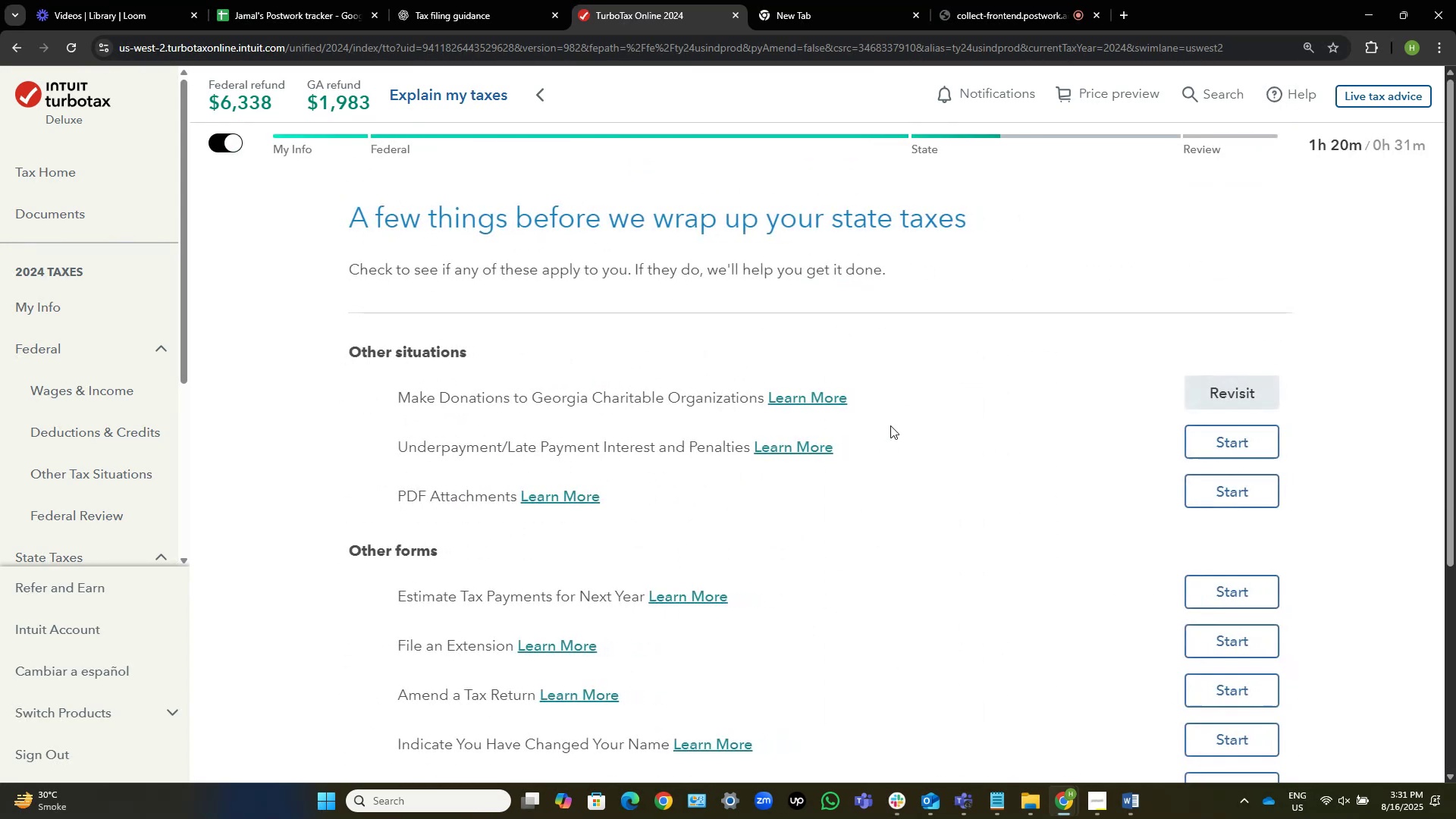 
scroll: coordinate [890, 425], scroll_direction: down, amount: 15.0
 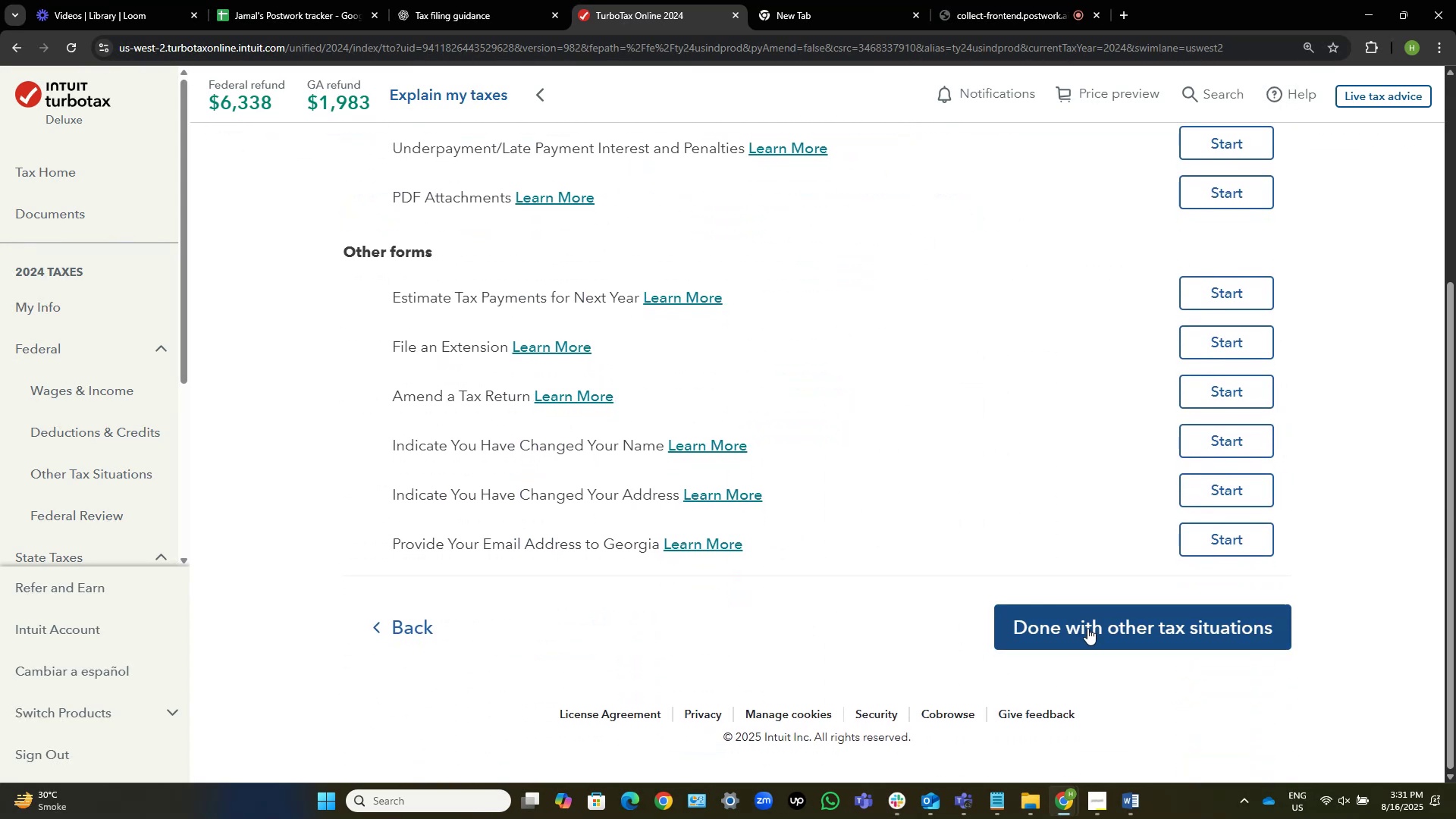 
left_click([1089, 629])
 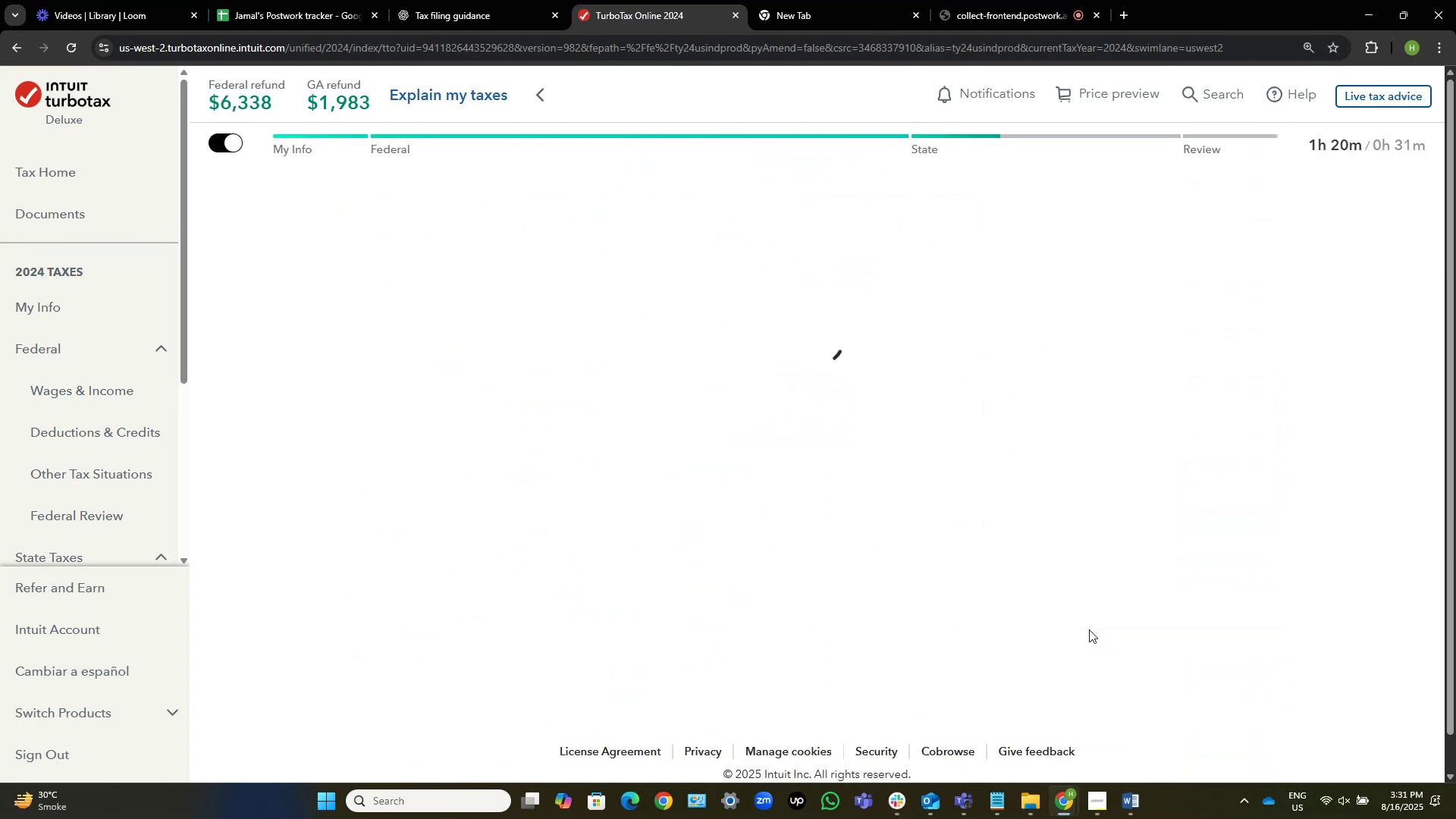 
scroll: coordinate [1089, 629], scroll_direction: up, amount: 1.0
 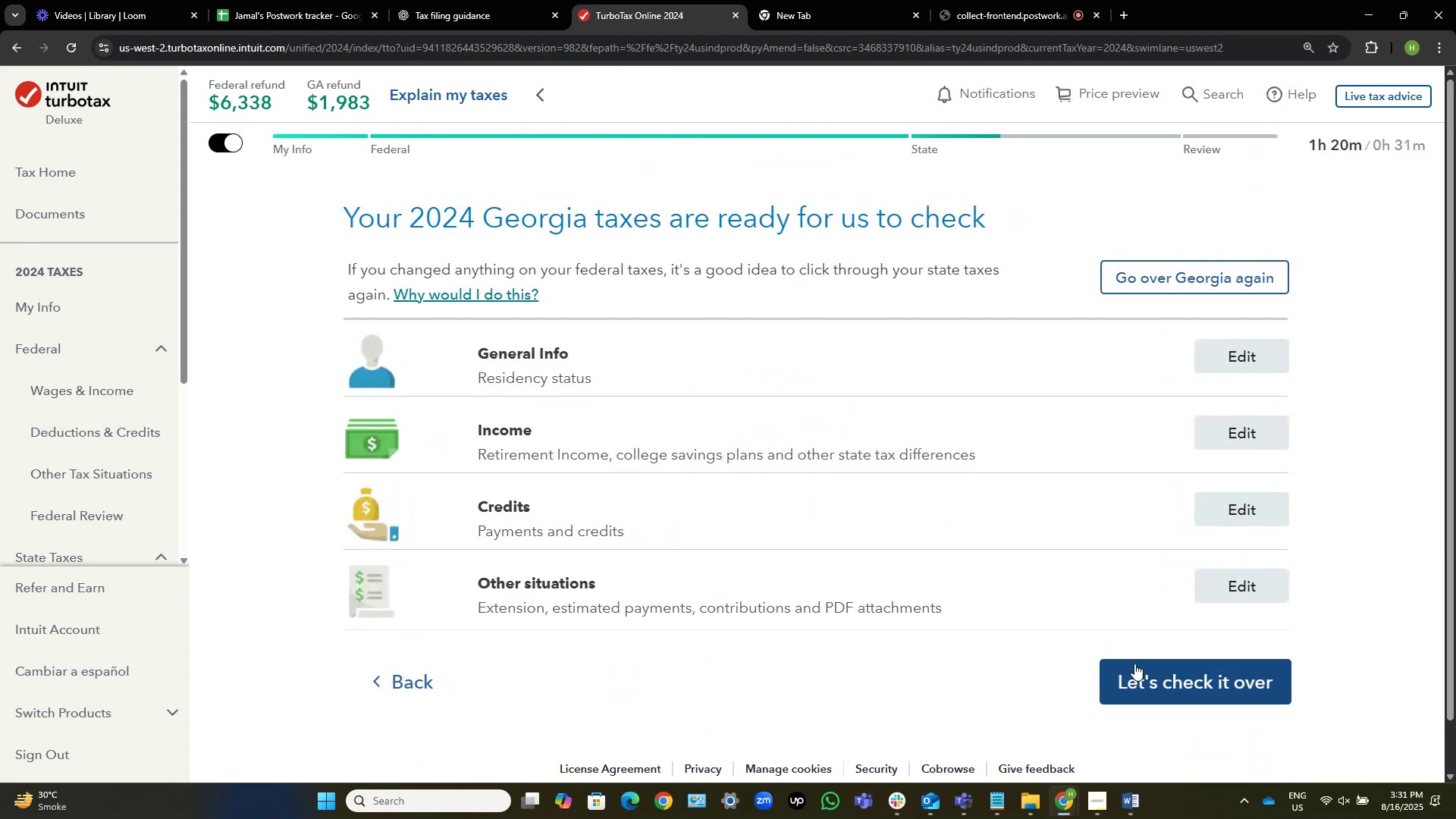 
left_click([1206, 679])
 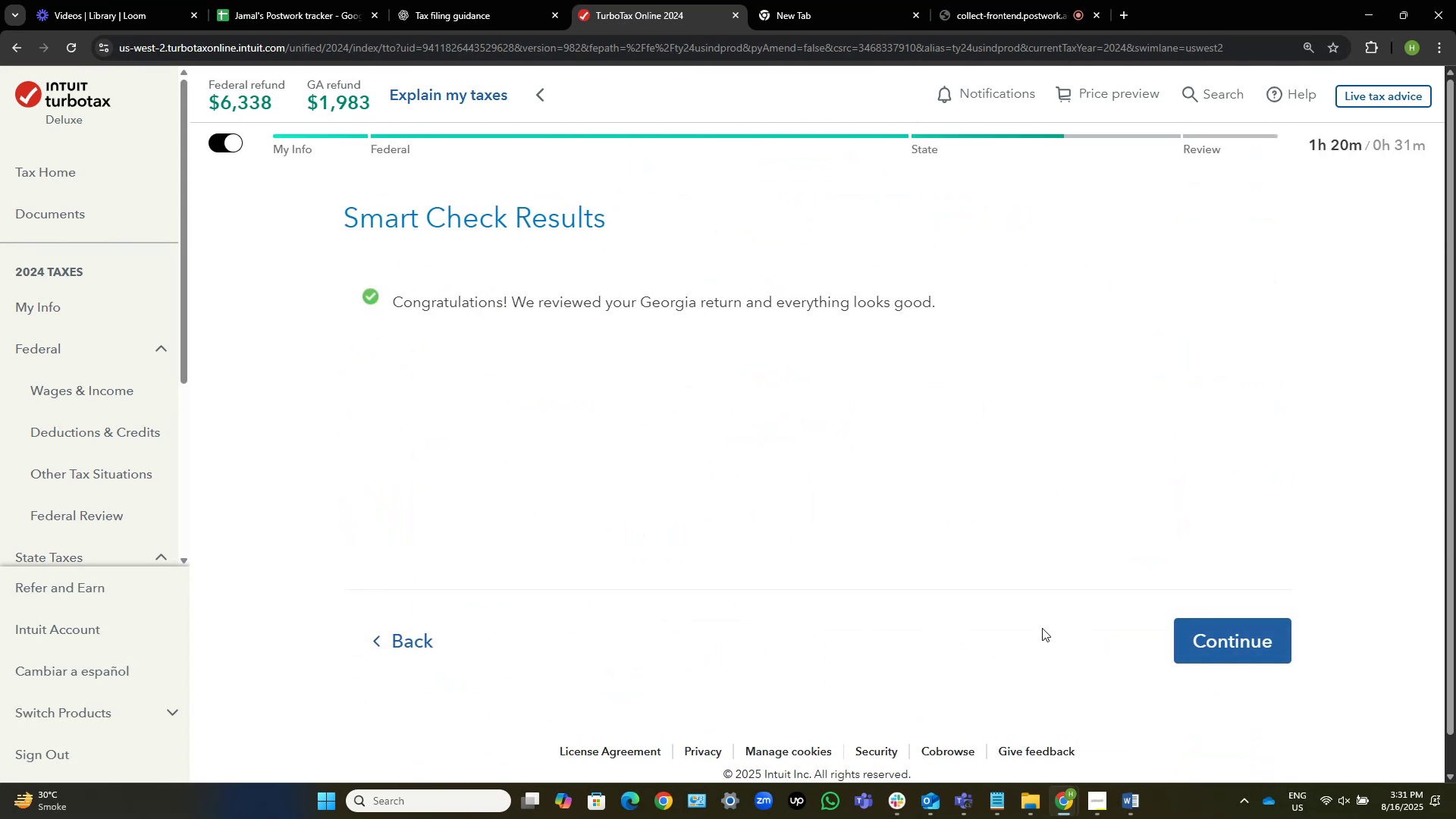 
left_click([1225, 645])
 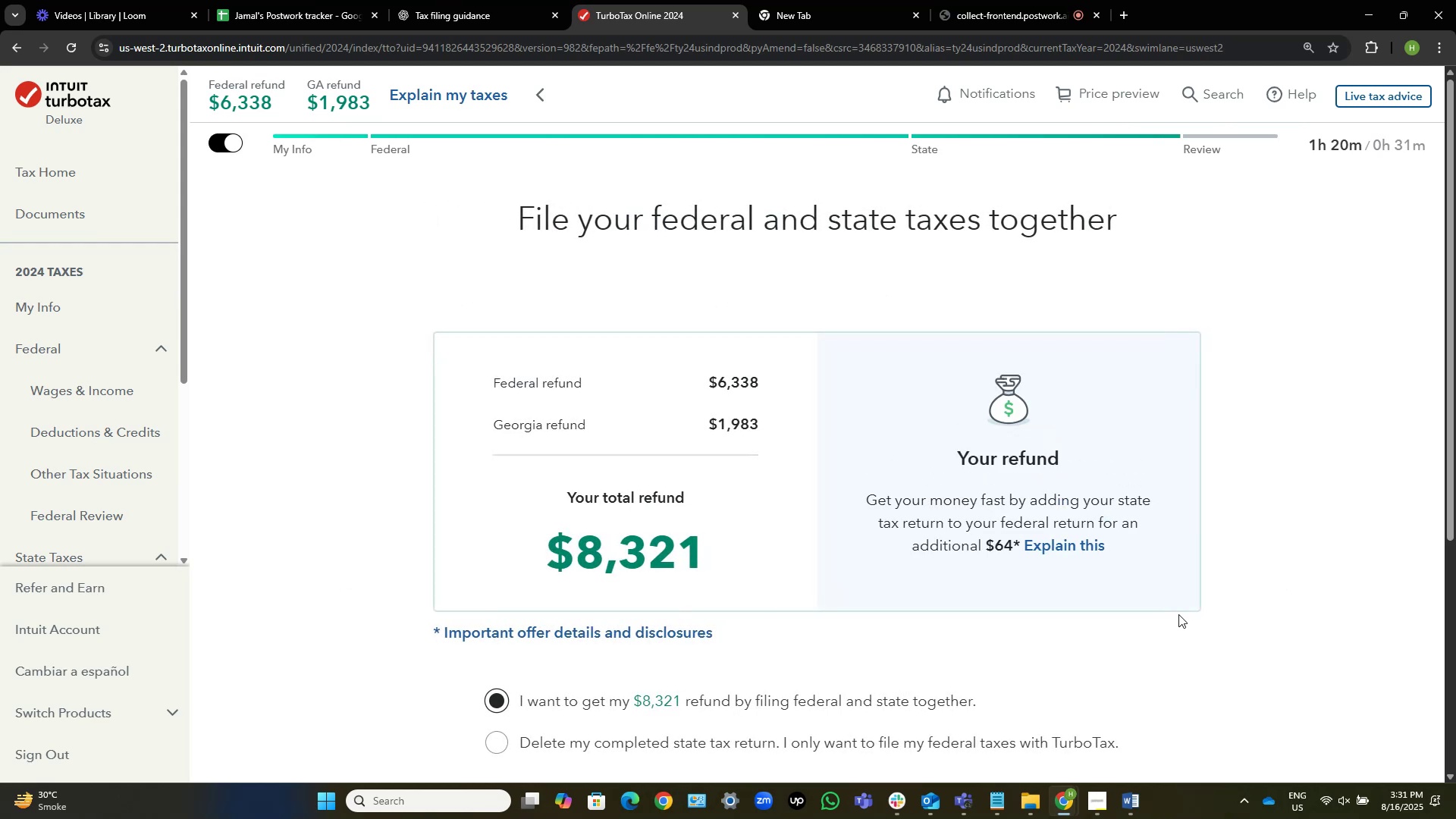 
scroll: coordinate [1130, 543], scroll_direction: down, amount: 7.0
 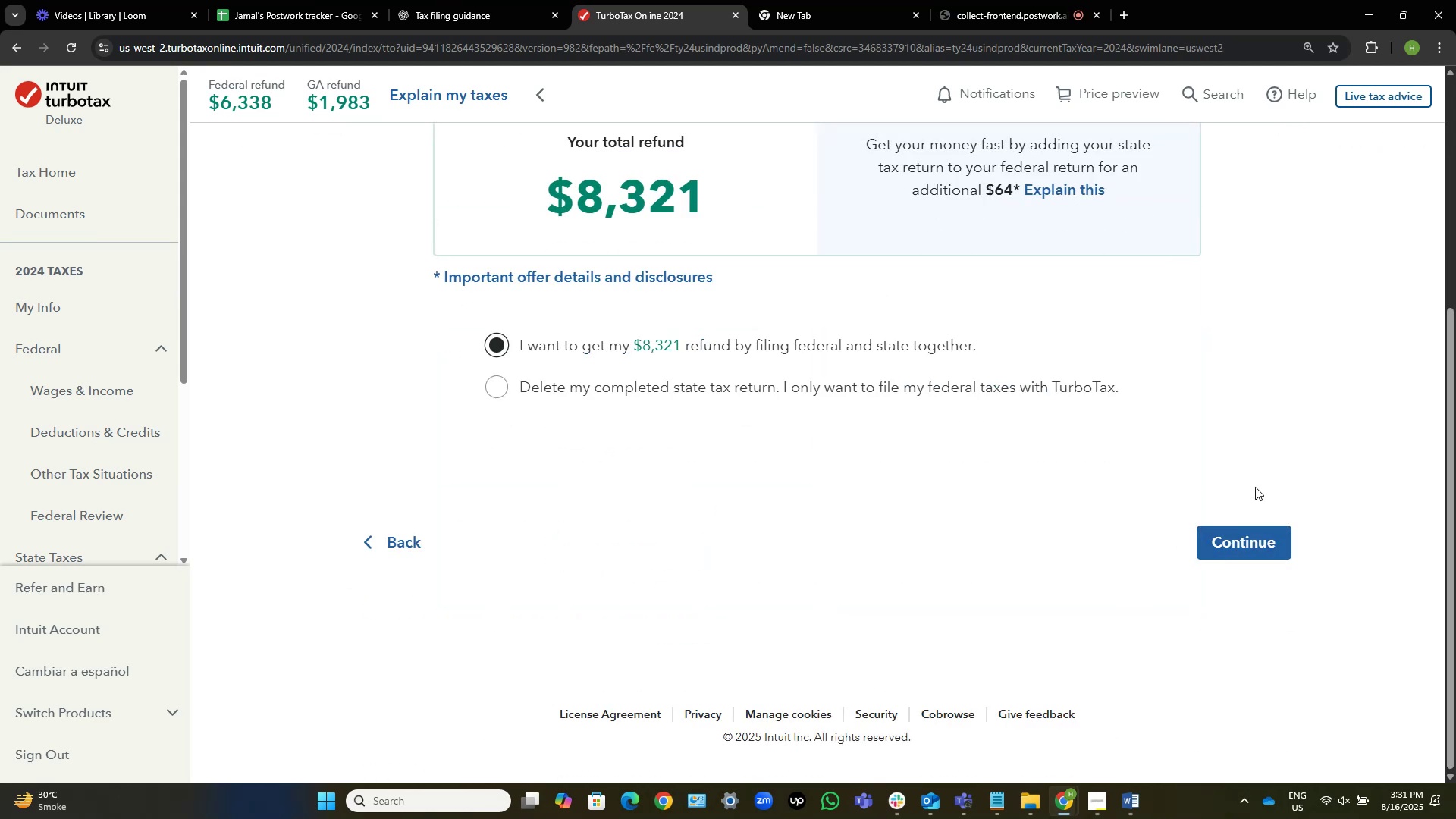 
left_click([1213, 529])
 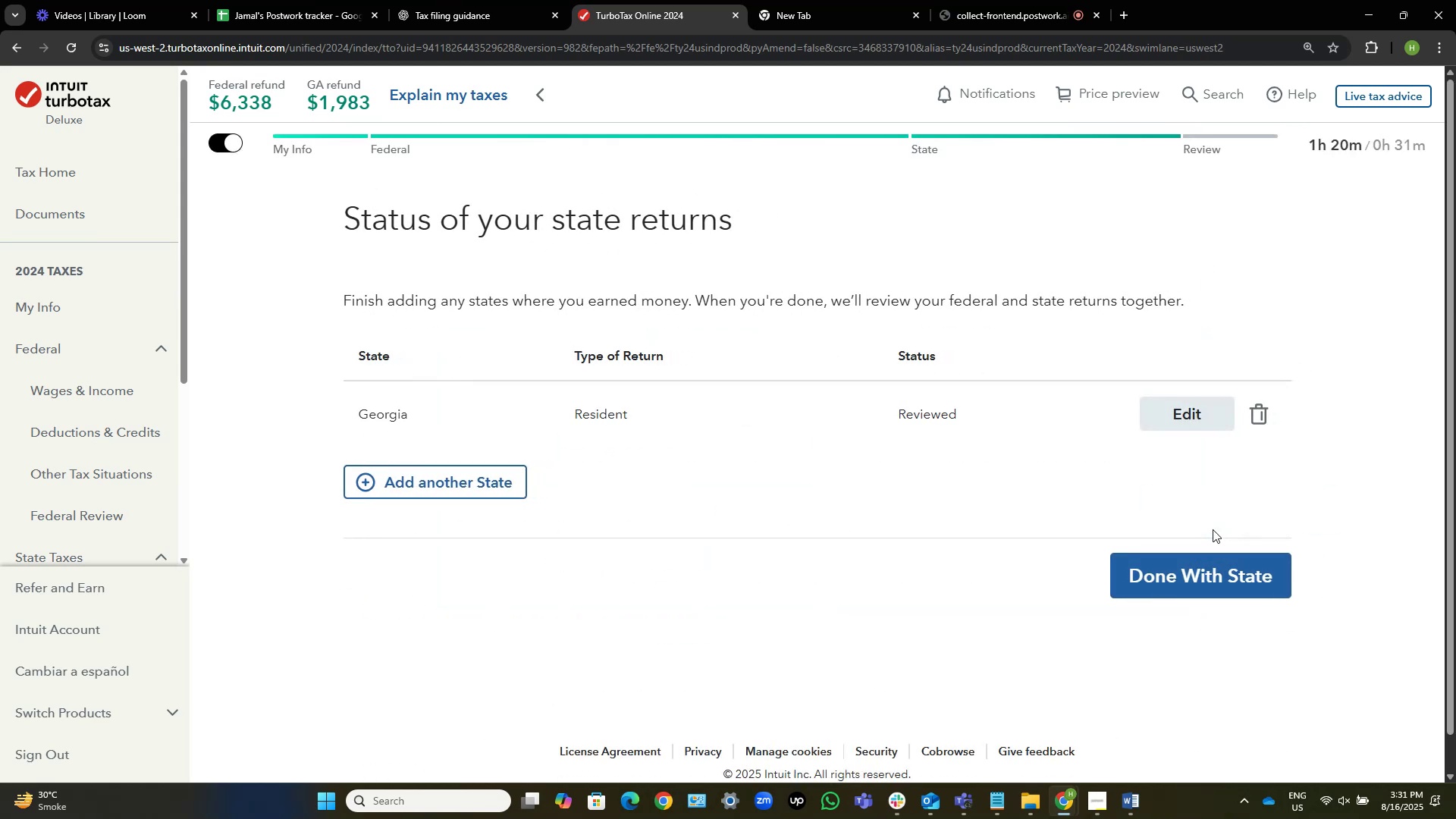 
left_click([1227, 559])
 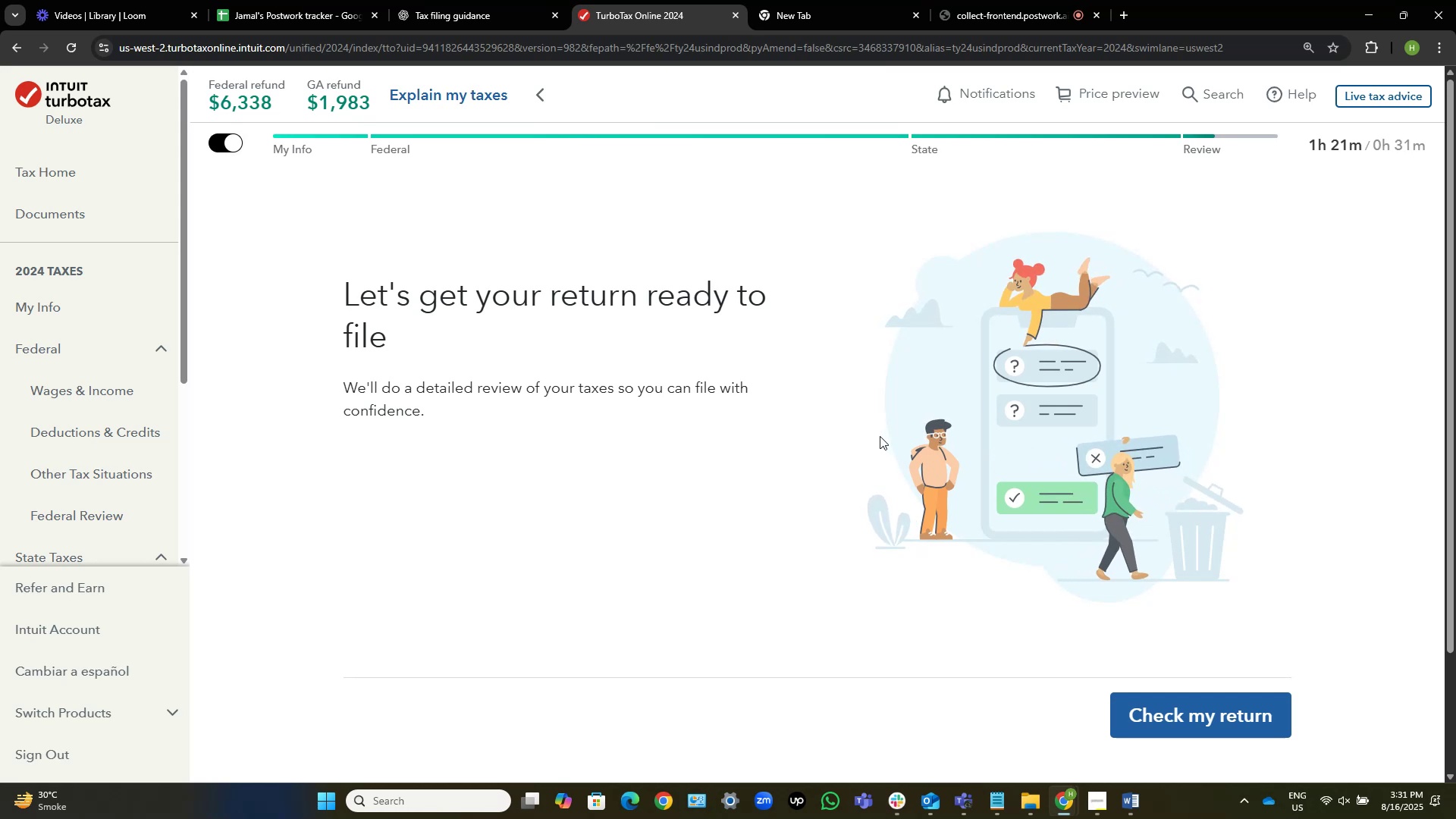 
wait(7.9)
 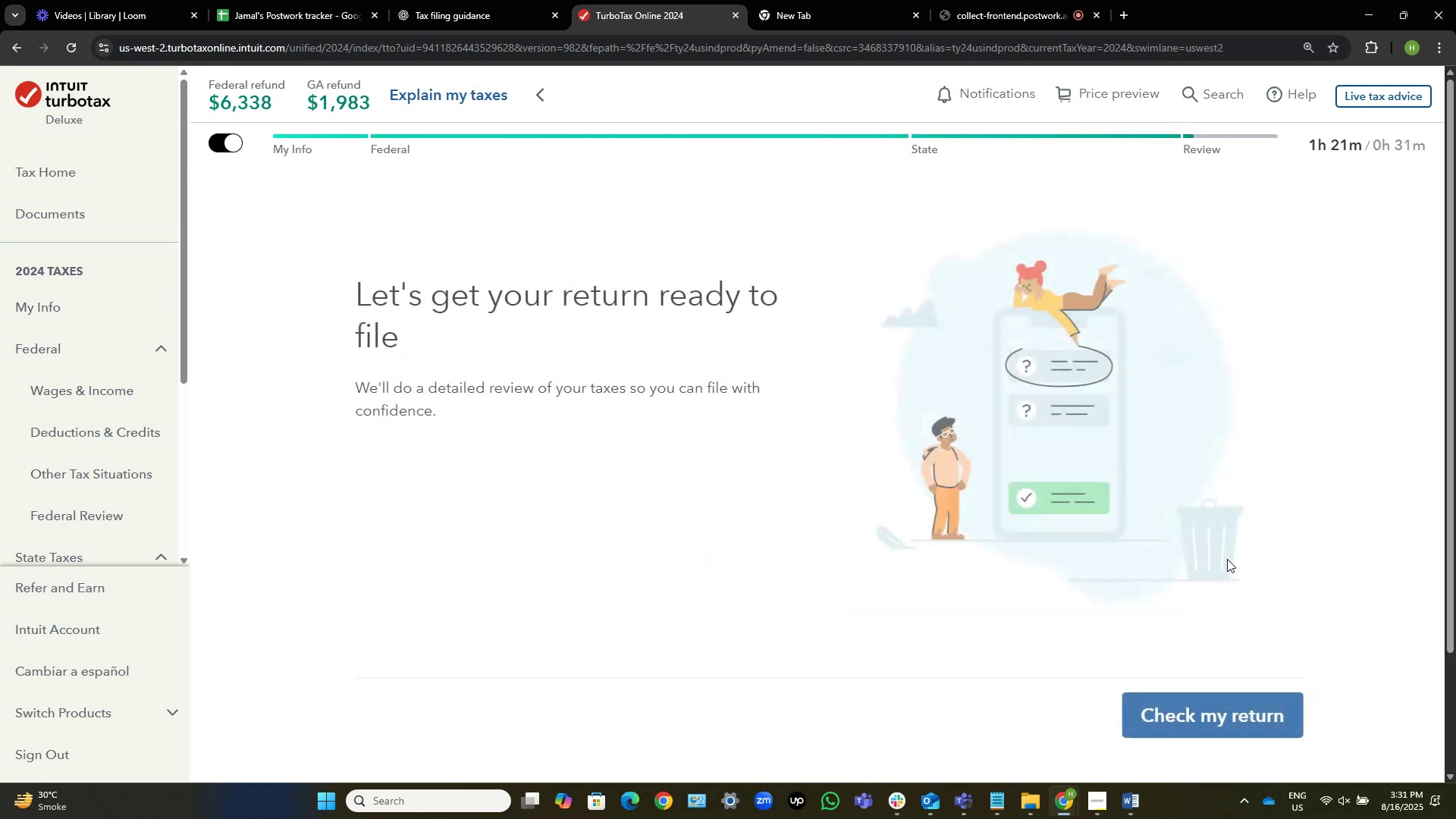 
left_click([1169, 708])
 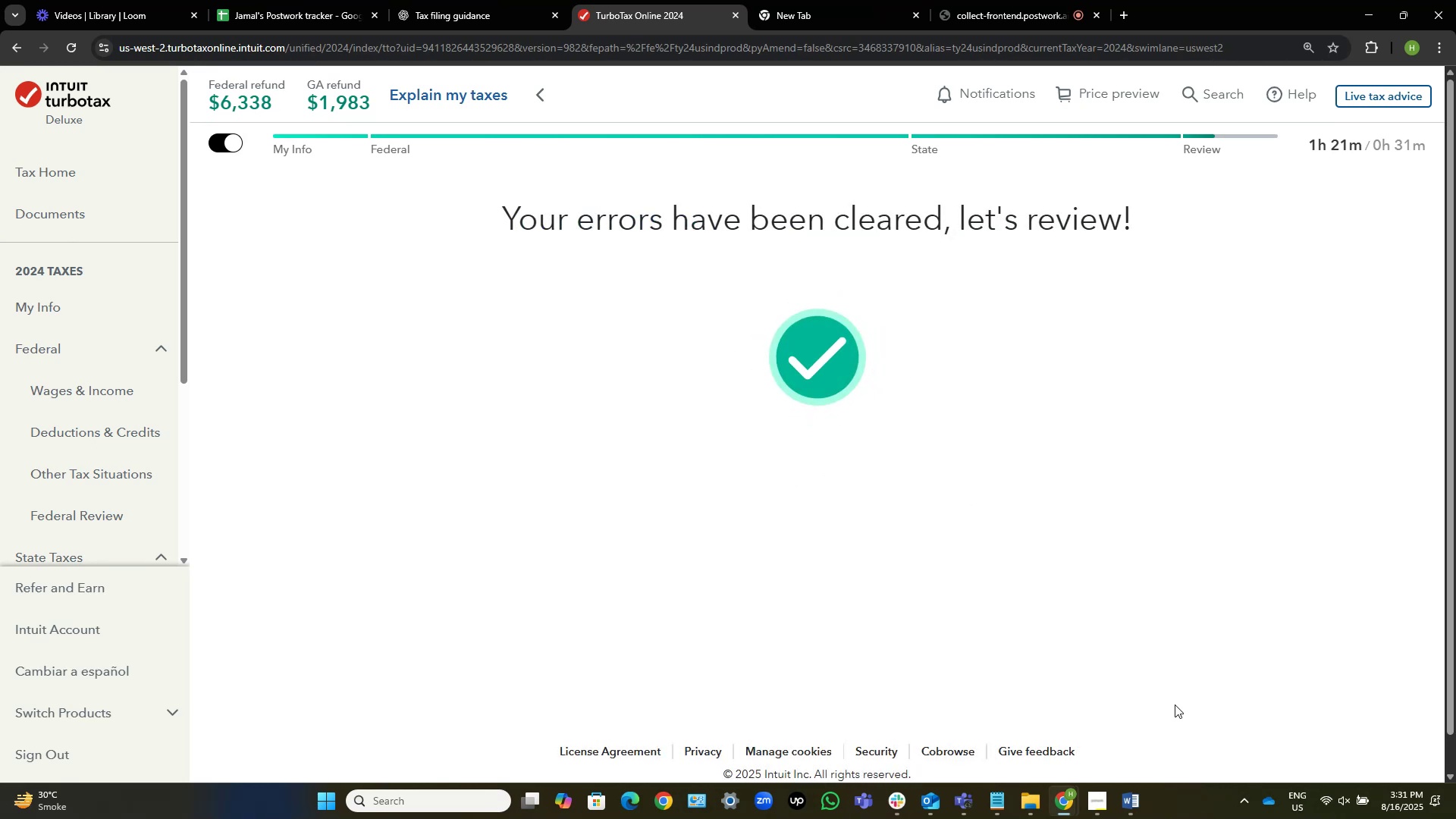 
wait(14.93)
 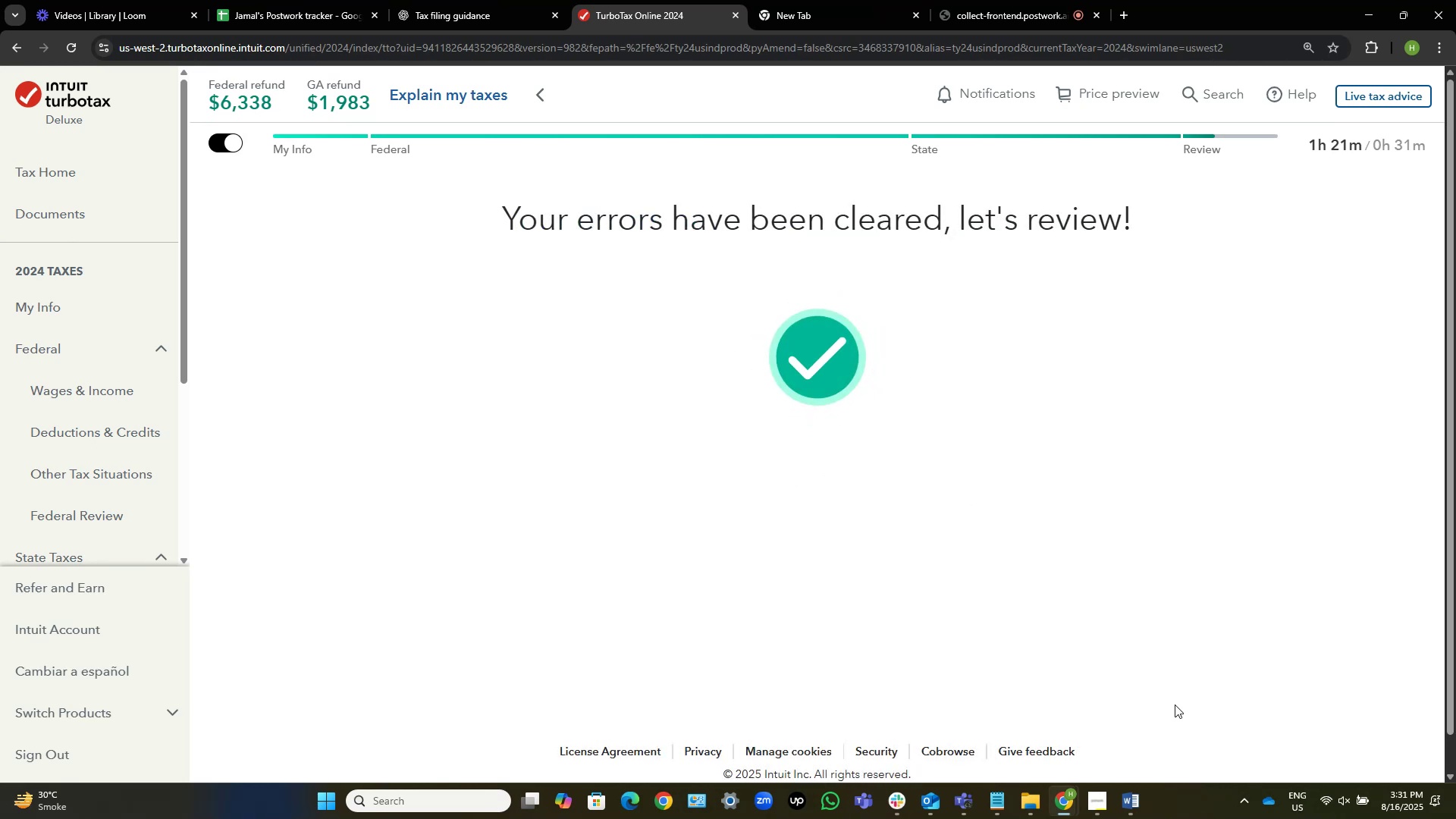 
left_click([1242, 670])
 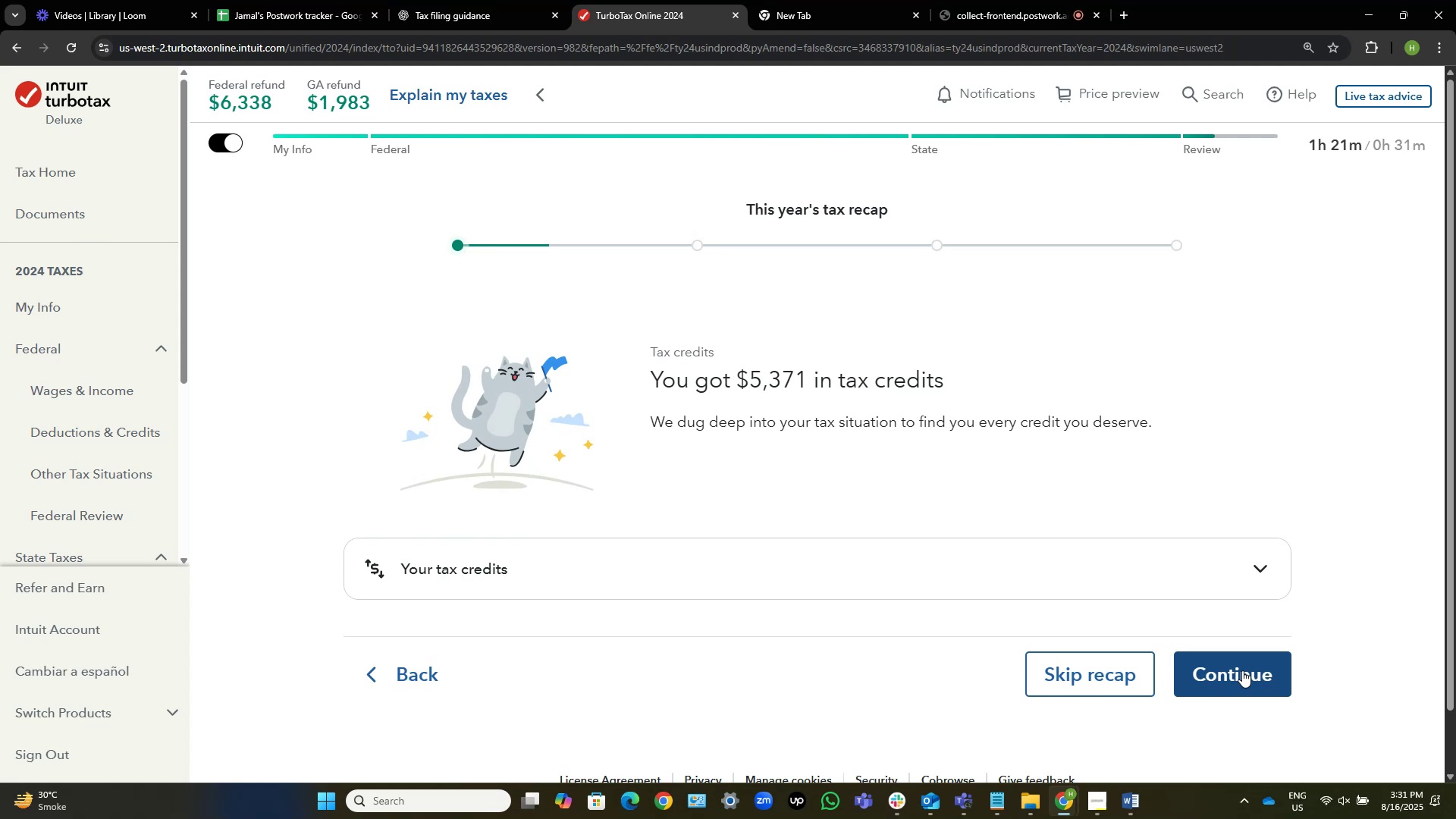 
left_click([1242, 670])
 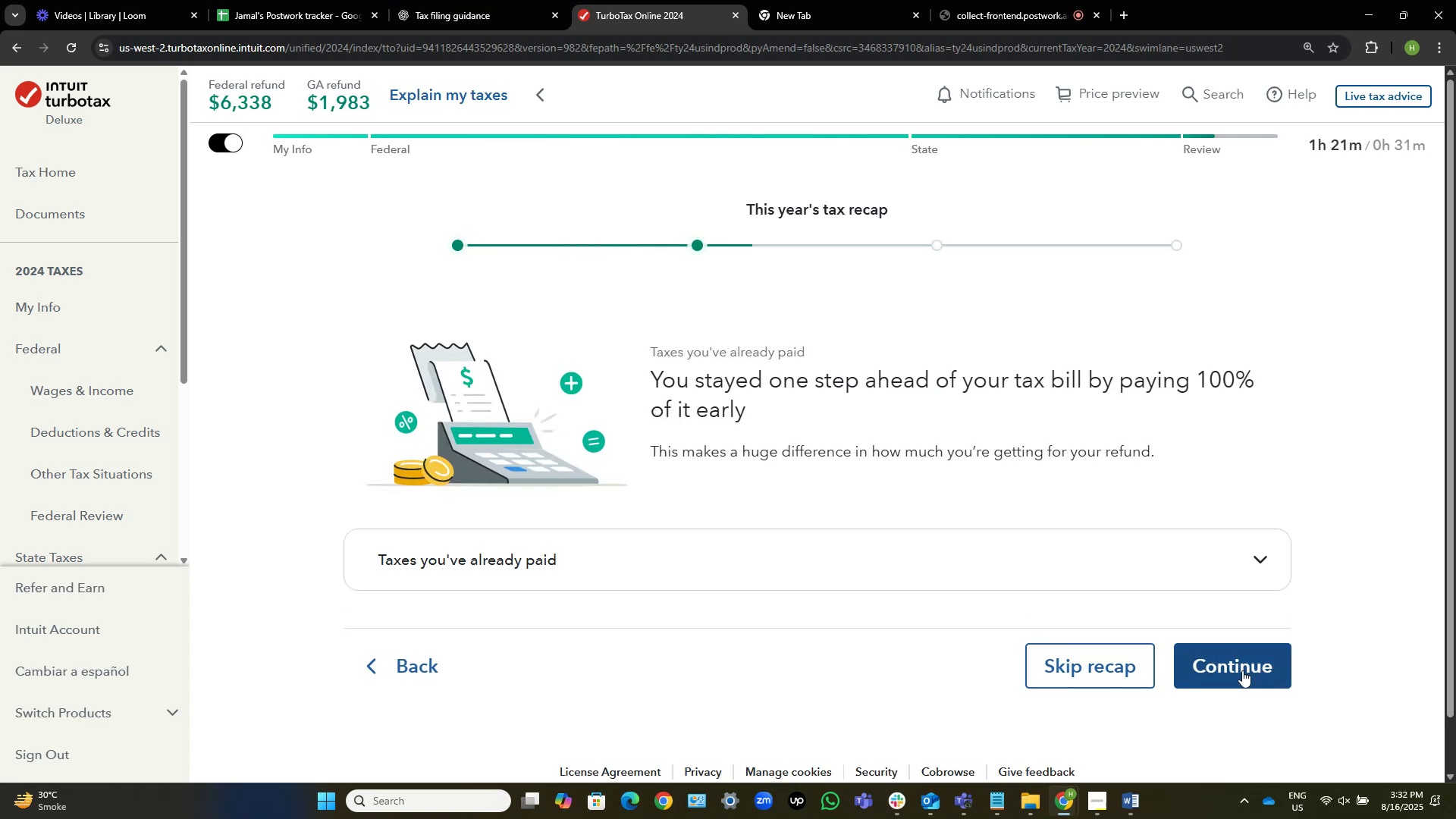 
left_click([1242, 670])
 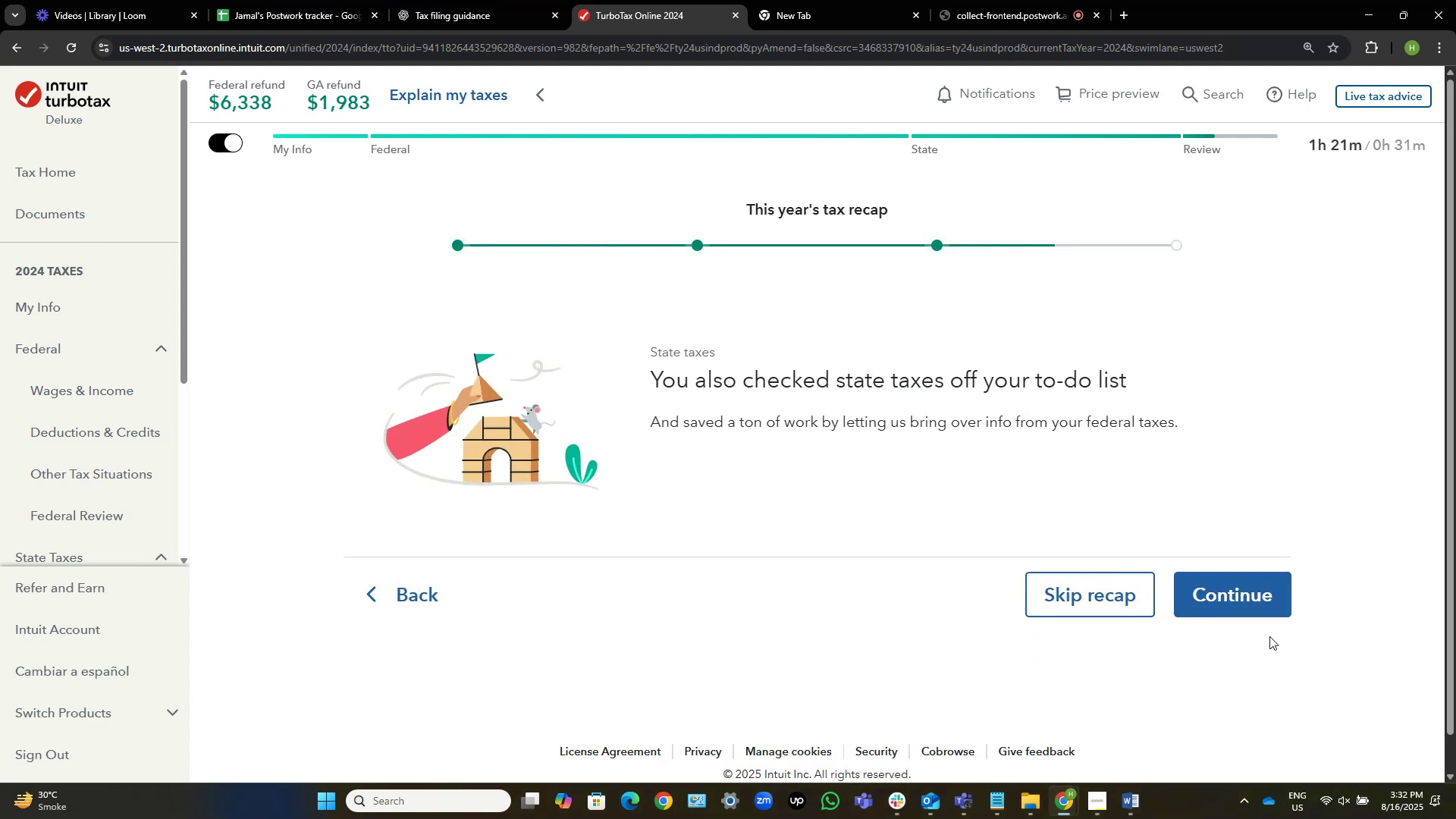 
left_click([1254, 590])
 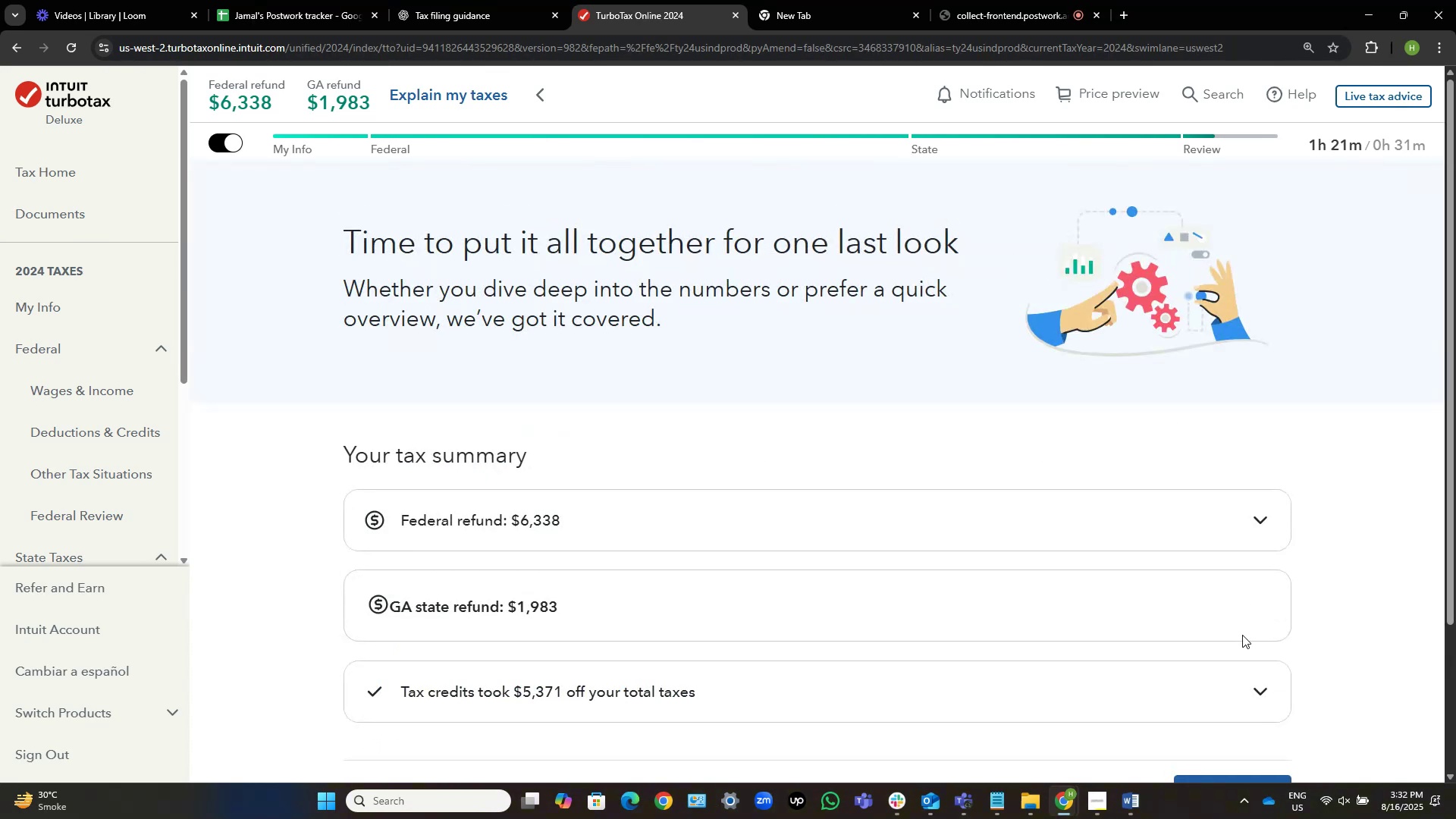 
scroll: coordinate [1283, 693], scroll_direction: down, amount: 4.0
 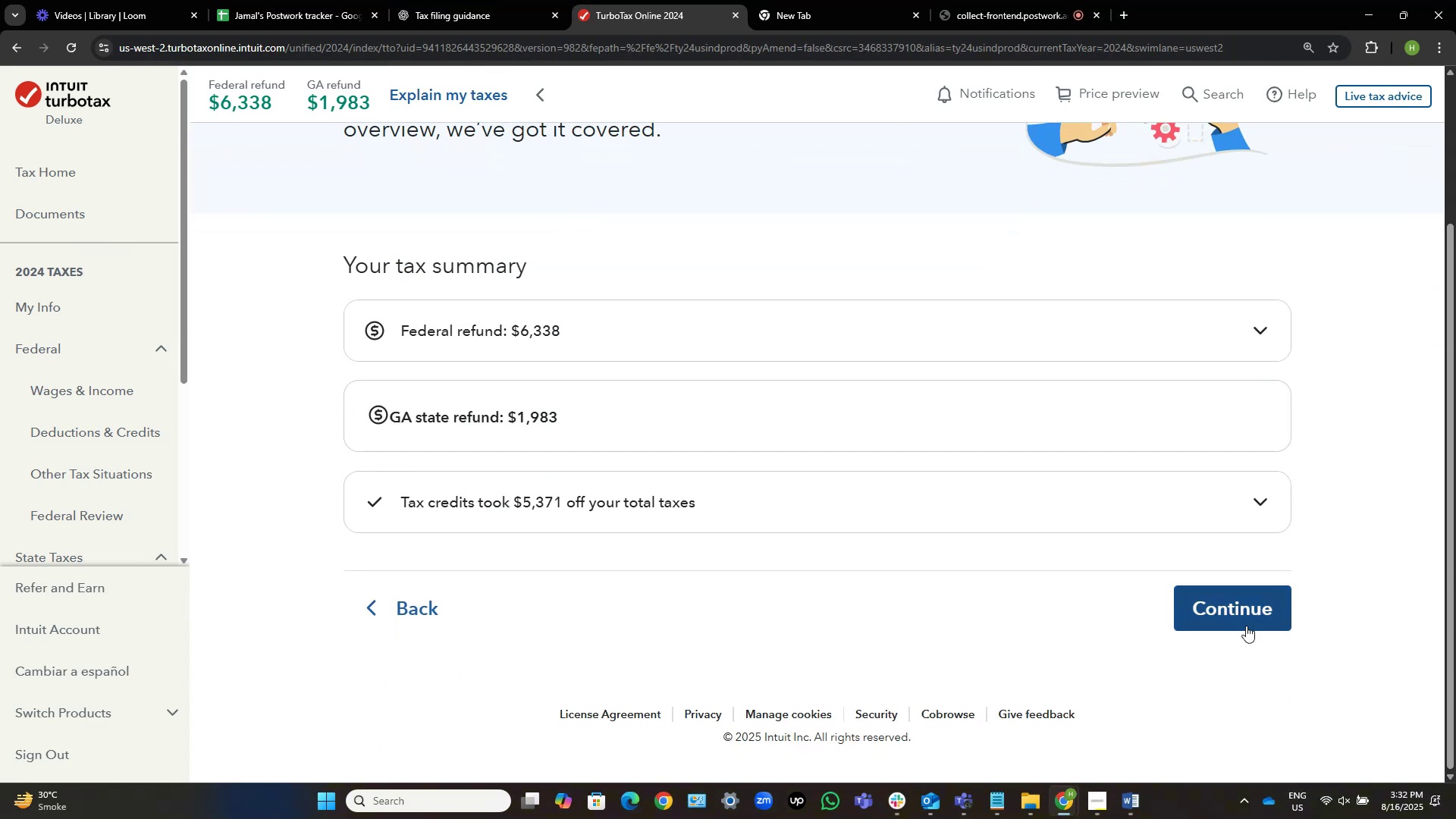 
left_click([1247, 612])
 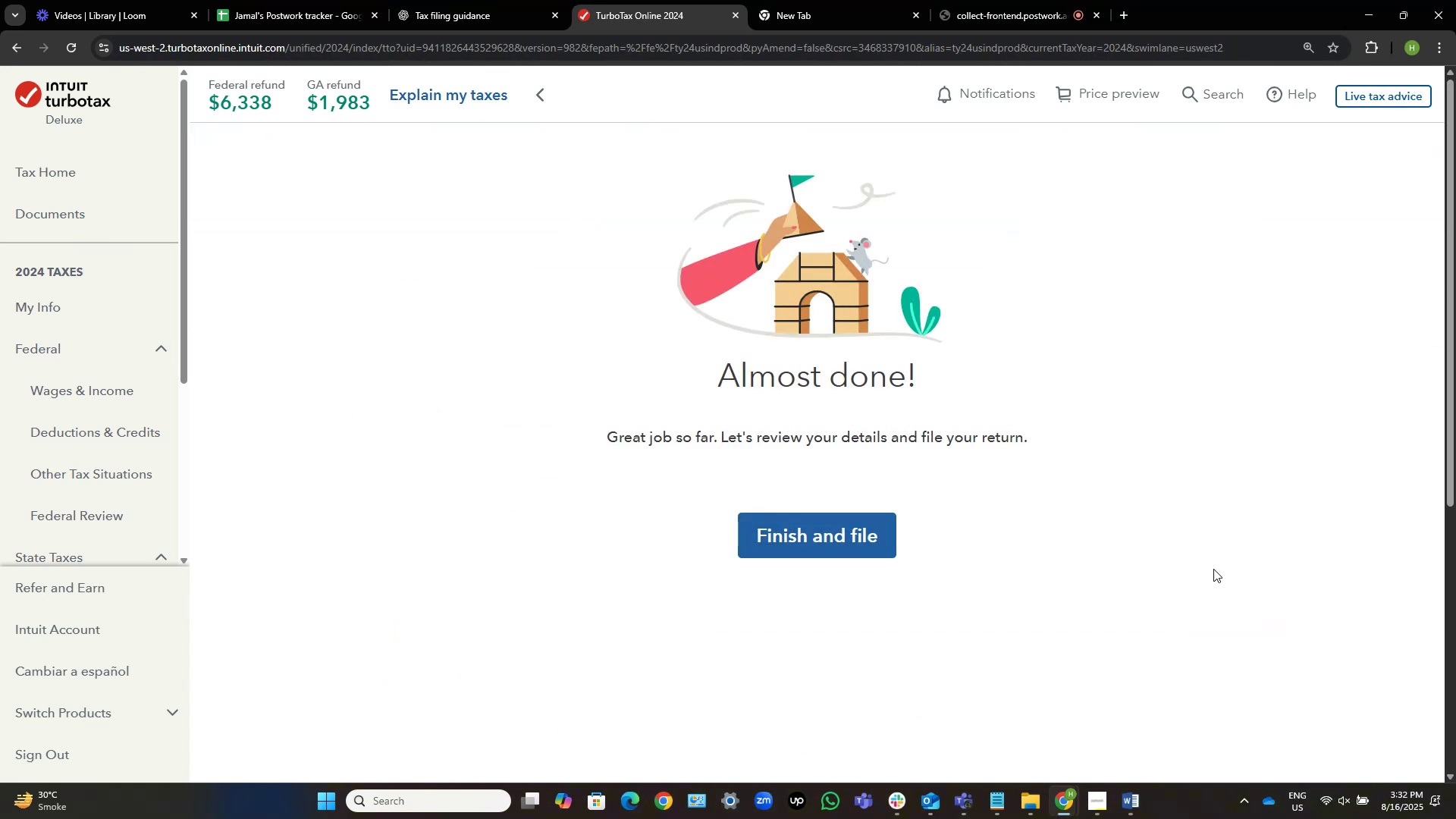 
key(Meta+Shift+S)
 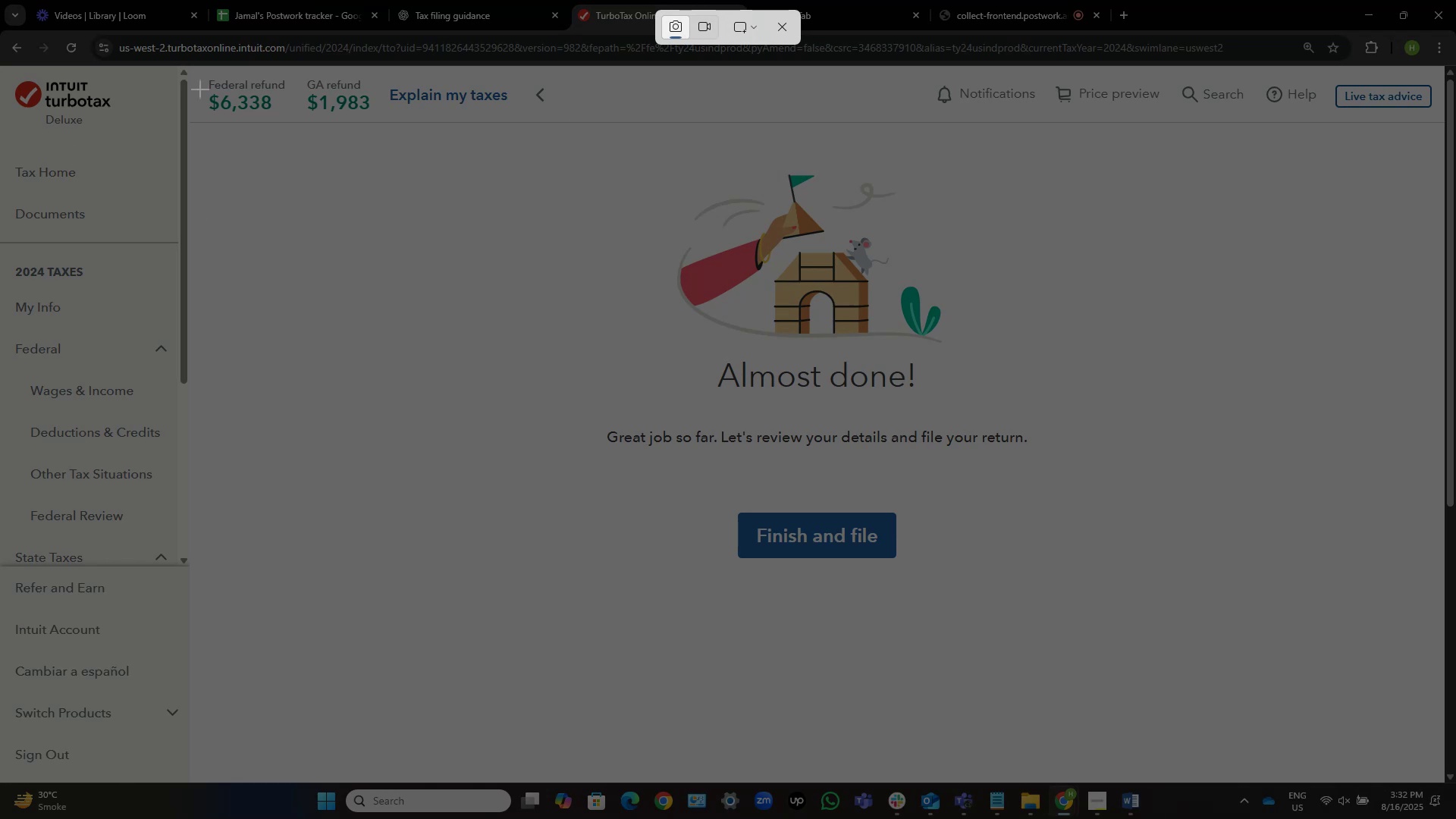 
left_click_drag(start_coordinate=[193, 67], to_coordinate=[1439, 777])
 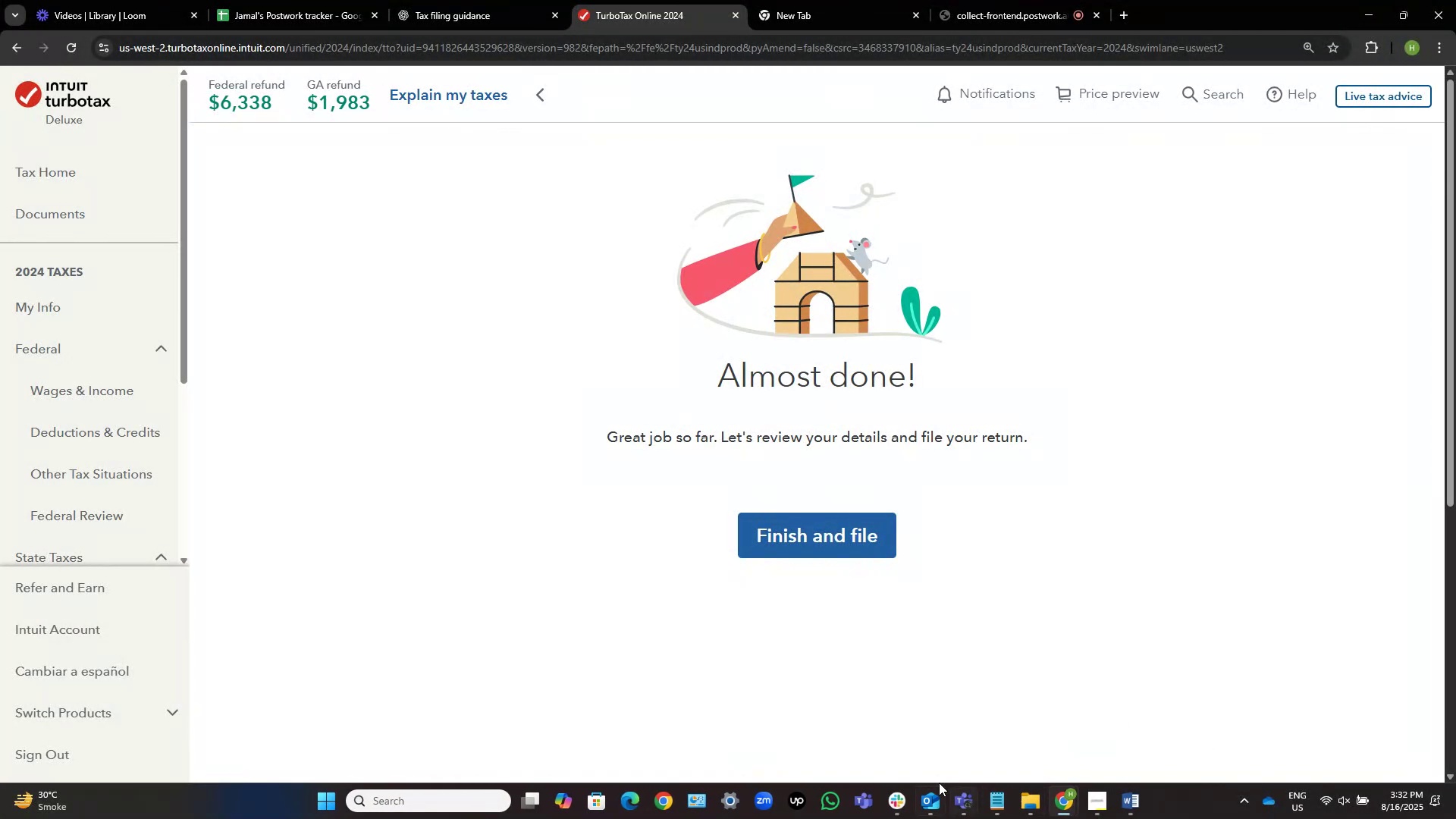 
left_click([896, 803])
 